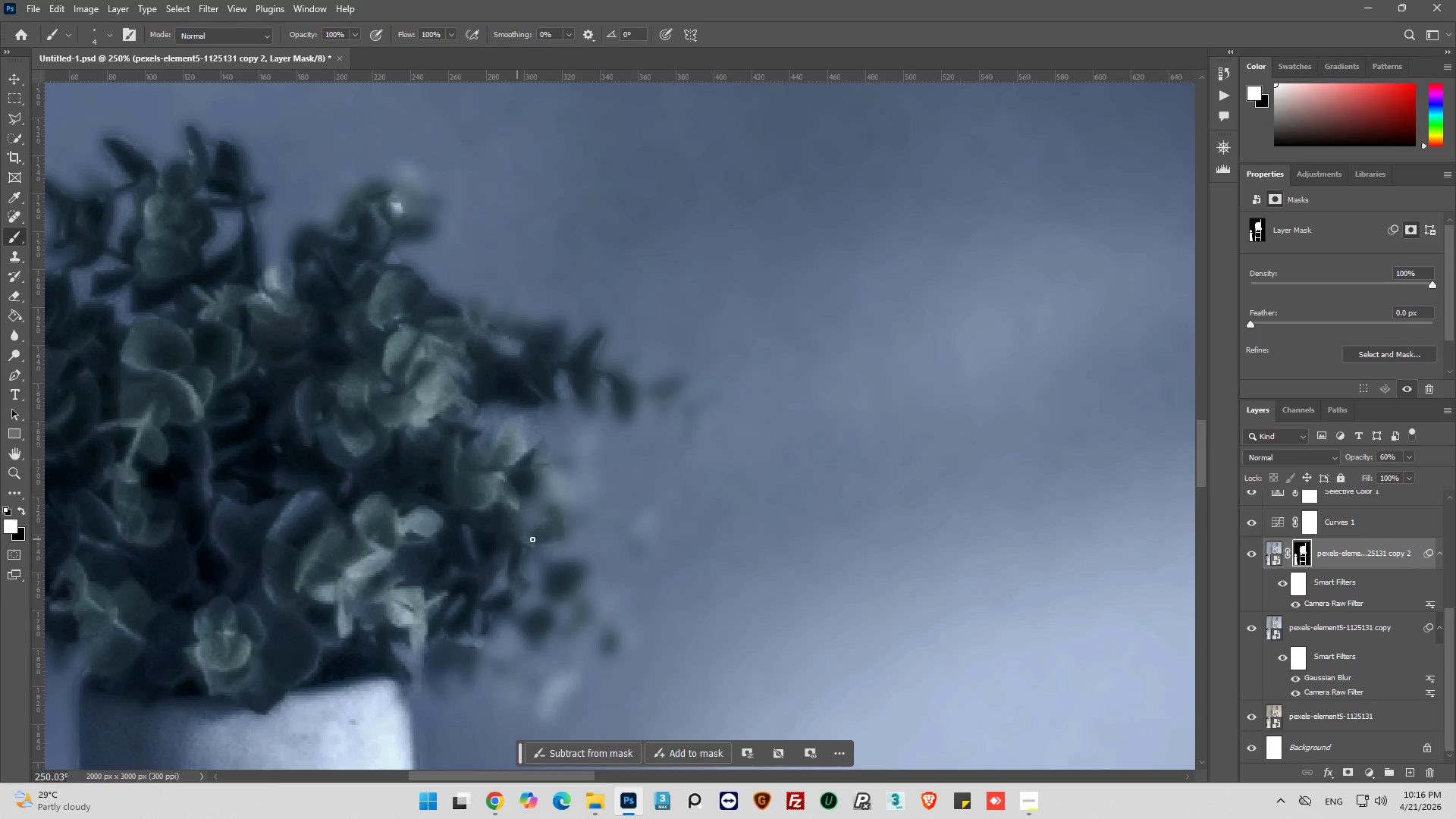 
hold_key(key=AltLeft, duration=0.31)
scroll: coordinate [560, 548], scroll_direction: down, amount: 8.0
 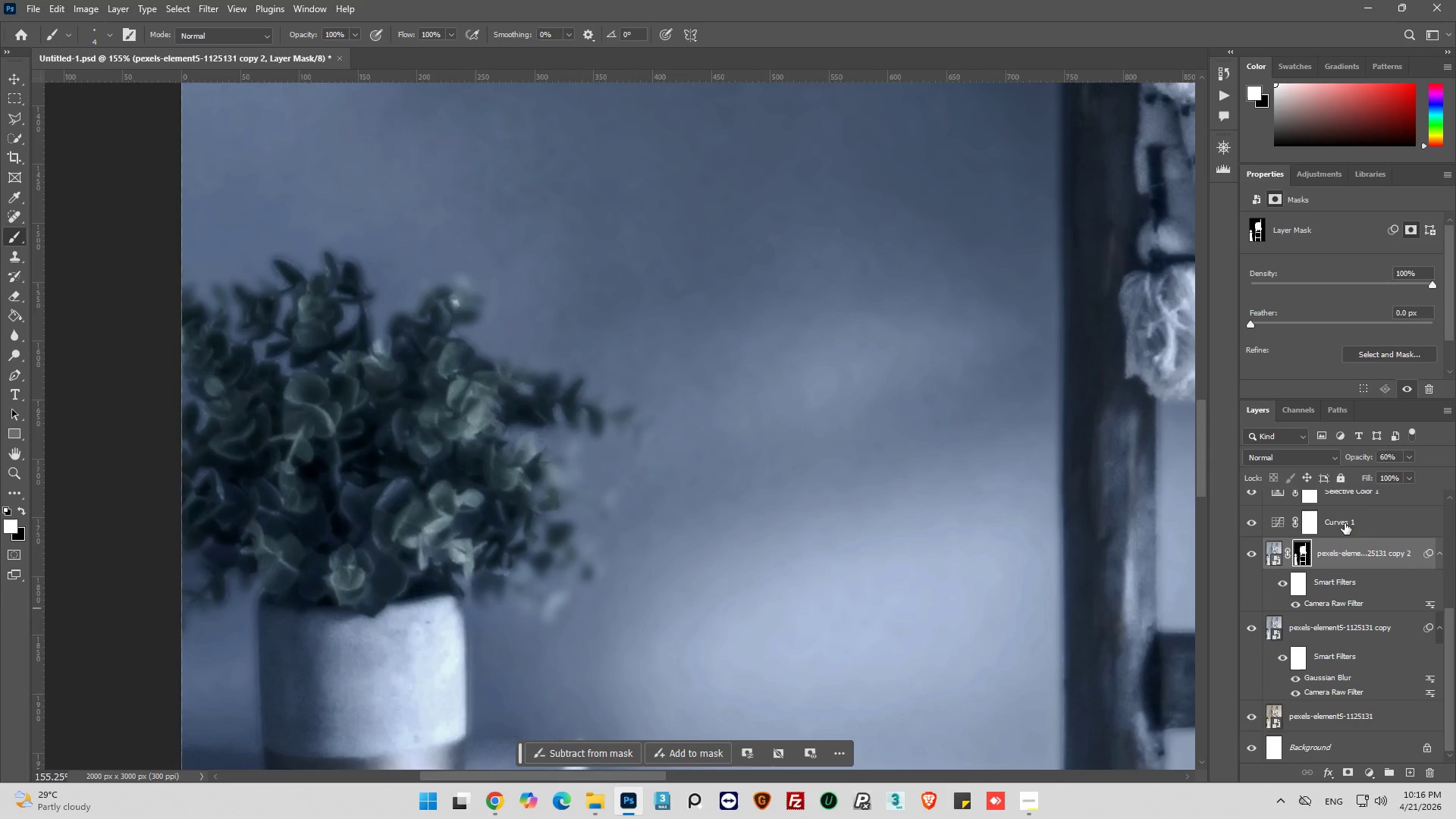 
left_click([1410, 457])
 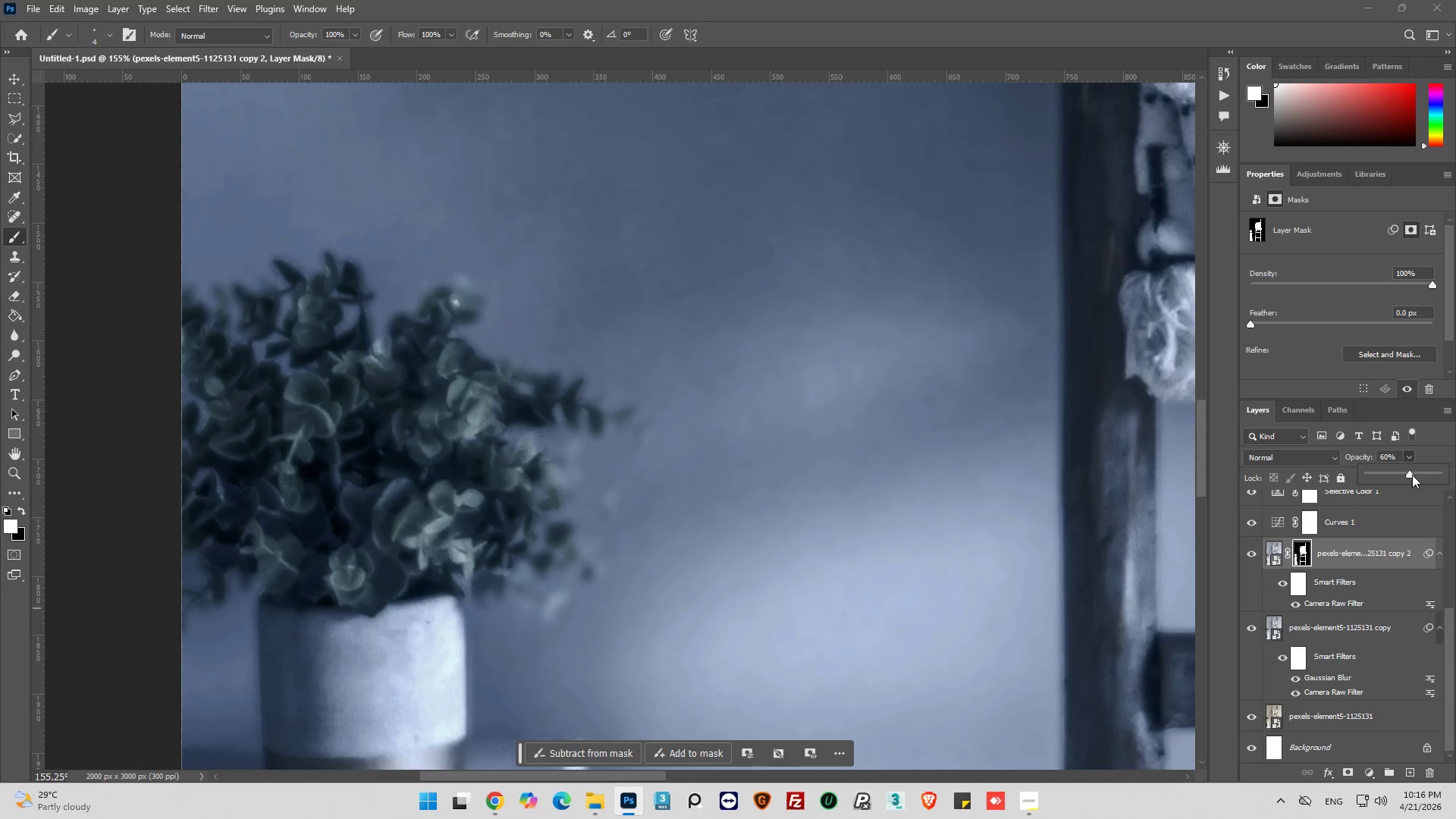 
left_click_drag(start_coordinate=[1412, 475], to_coordinate=[1455, 488])
 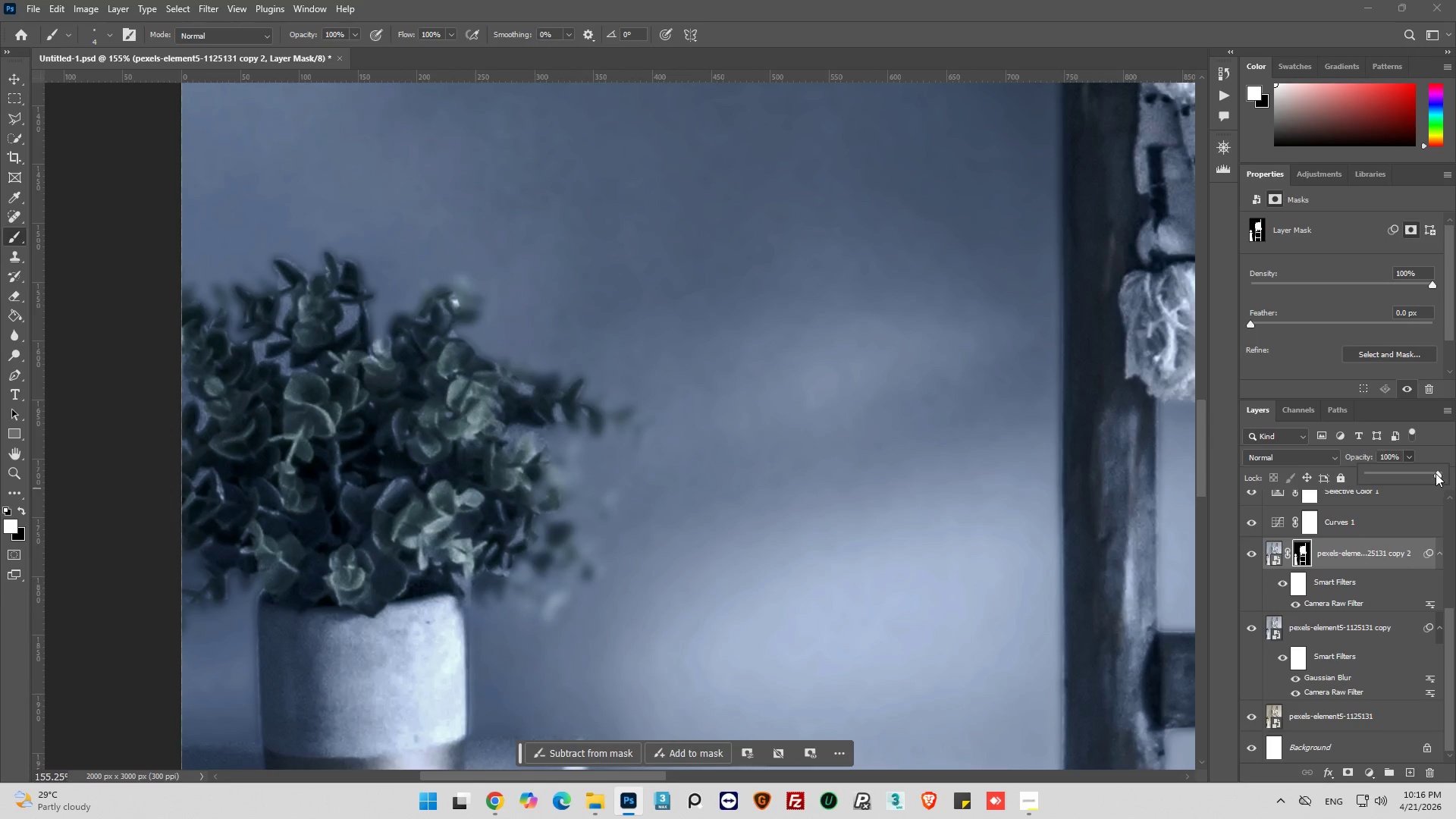 
left_click_drag(start_coordinate=[1436, 472], to_coordinate=[1455, 469])
 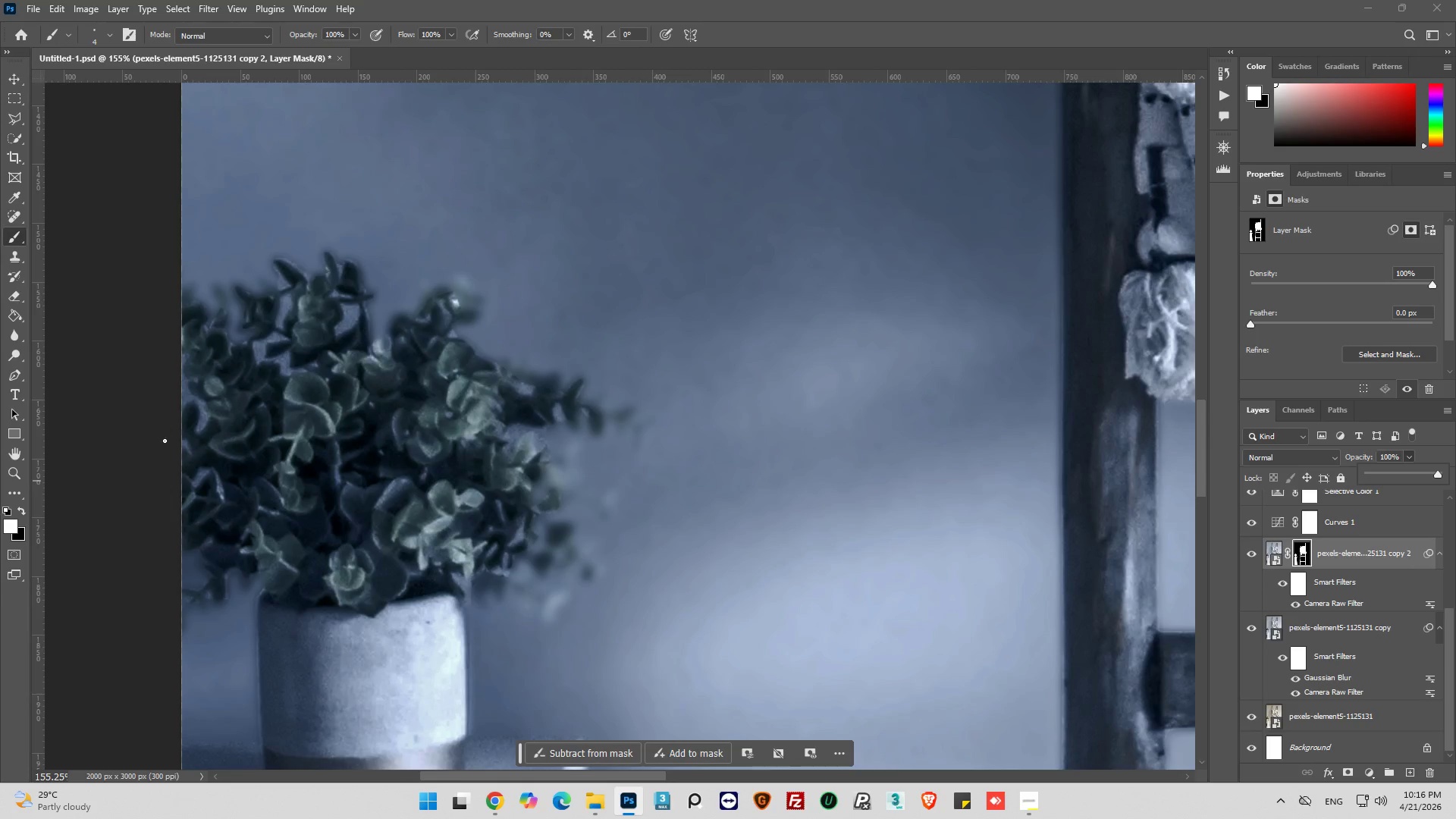 
hold_key(key=AltLeft, duration=0.53)
scroll: coordinate [223, 260], scroll_direction: up, amount: 9.0
 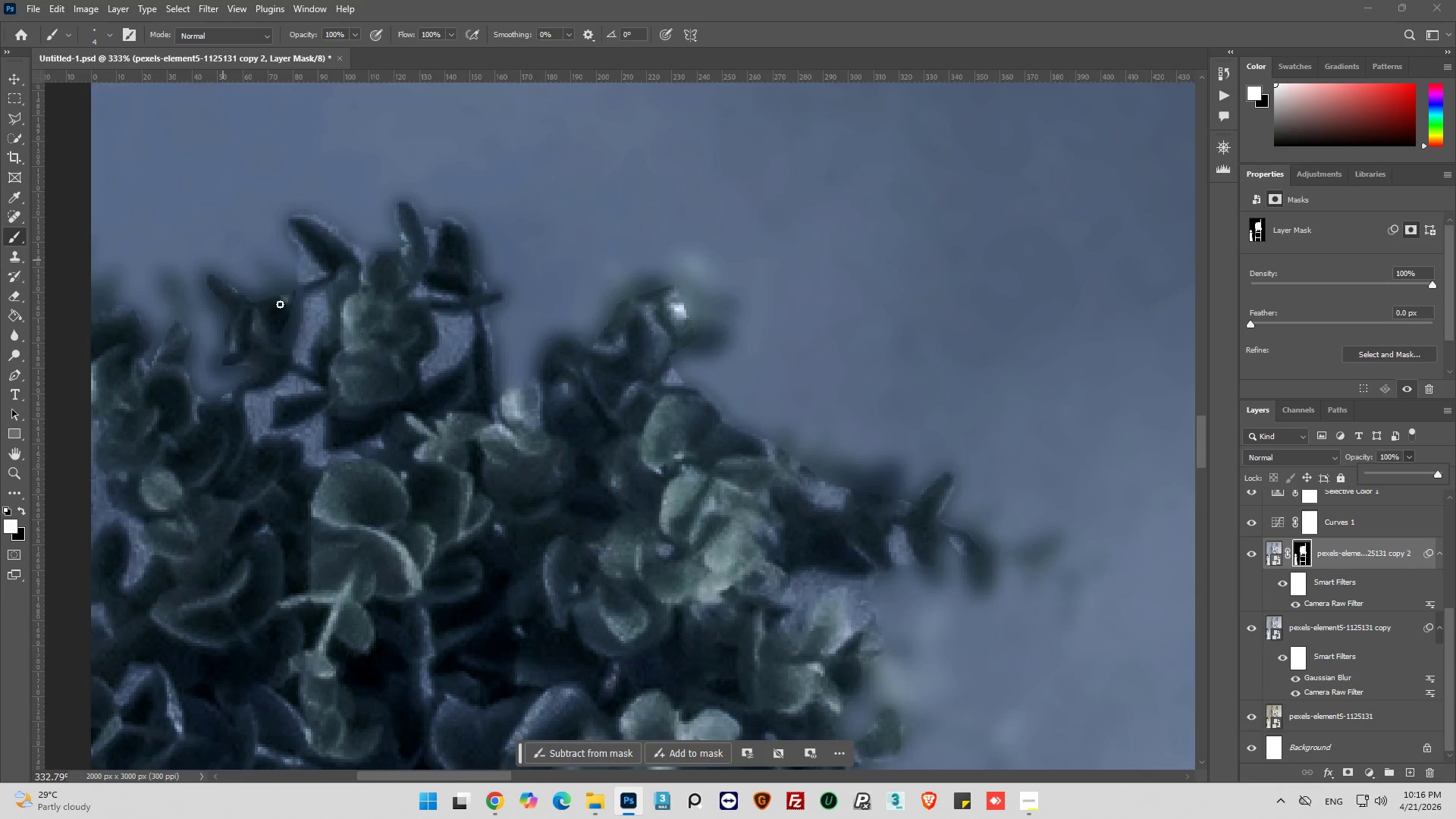 
left_click_drag(start_coordinate=[290, 300], to_coordinate=[284, 320])
 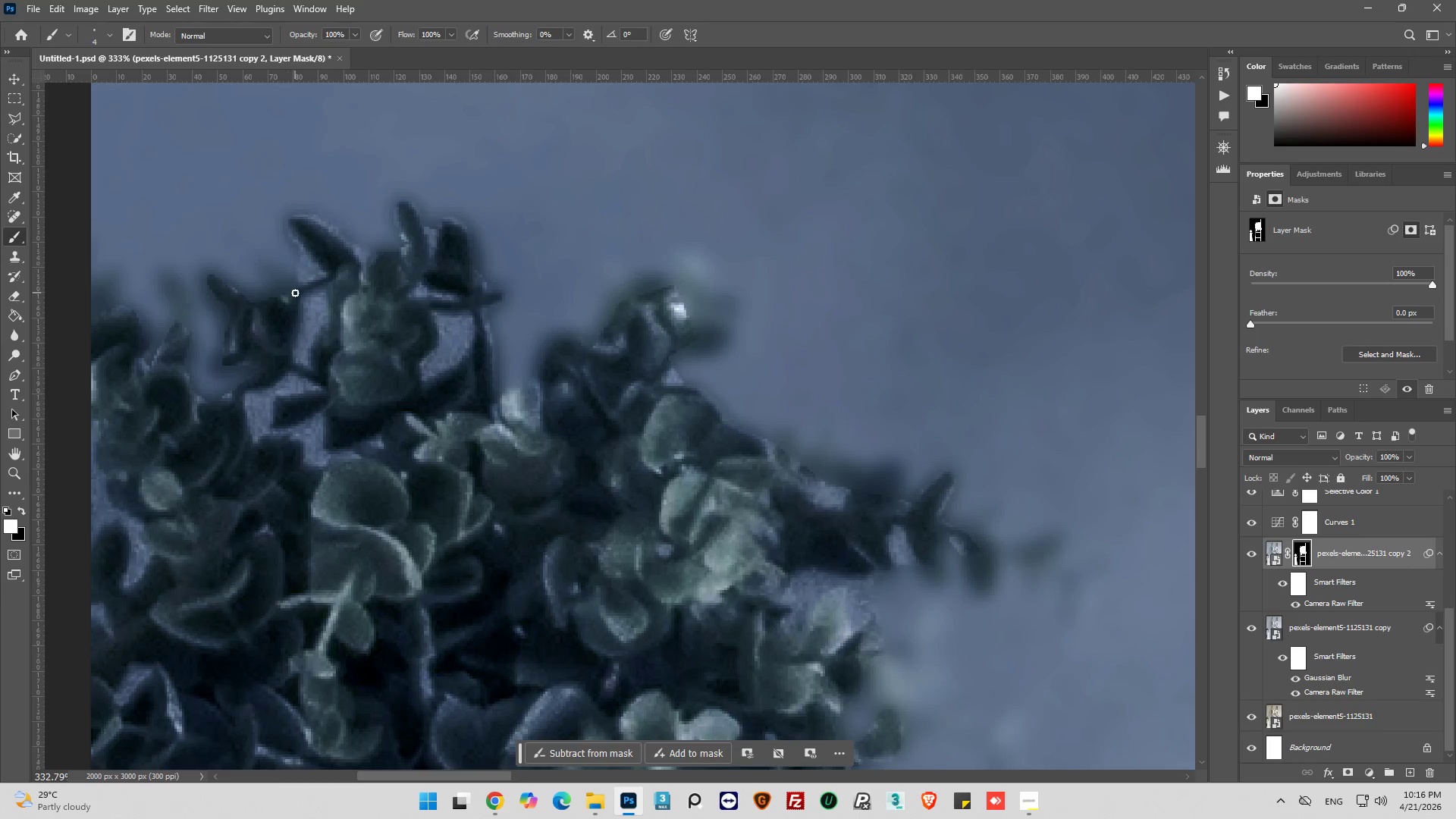 
left_click_drag(start_coordinate=[298, 294], to_coordinate=[294, 293])
 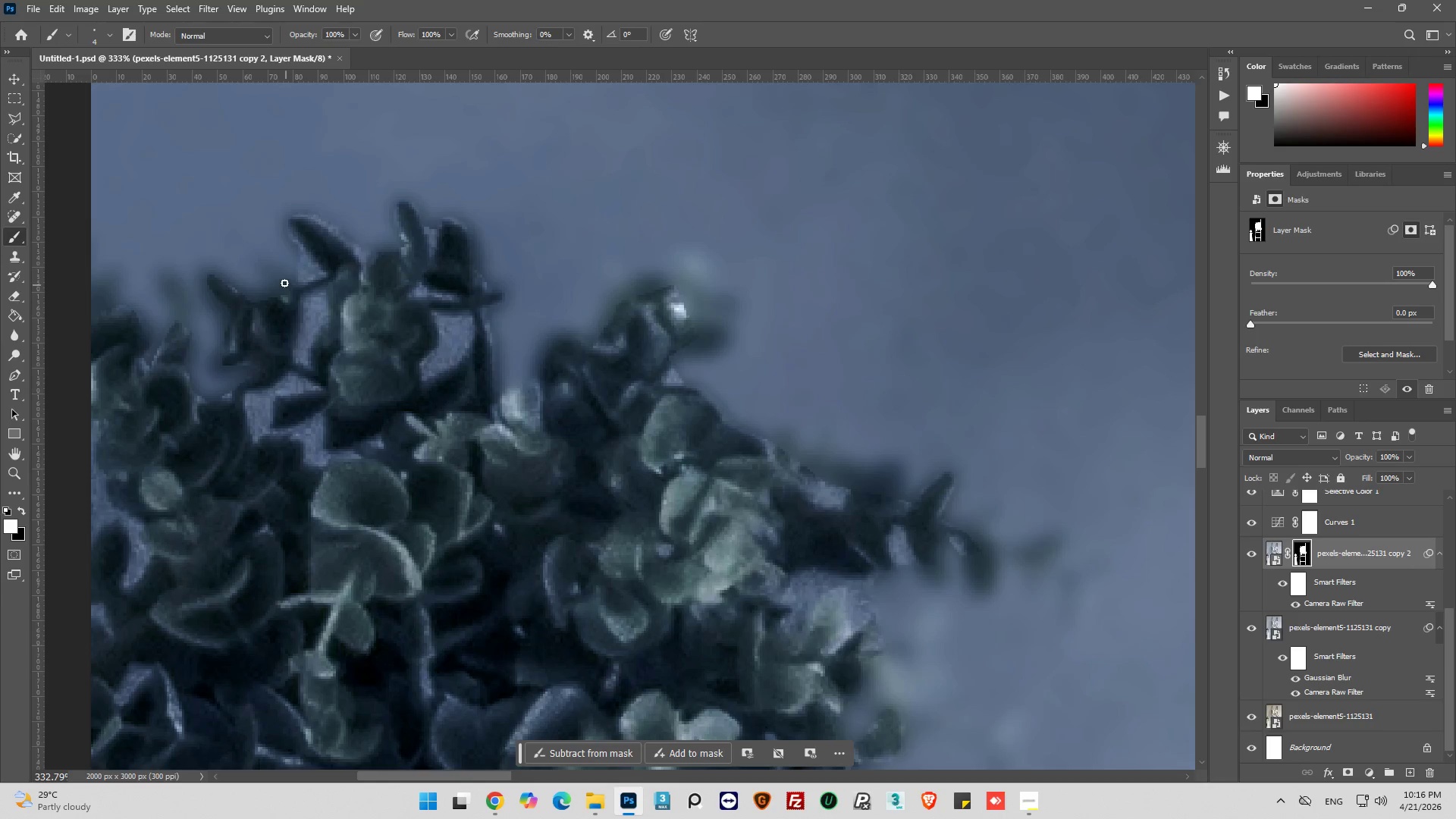 
wait(7.89)
 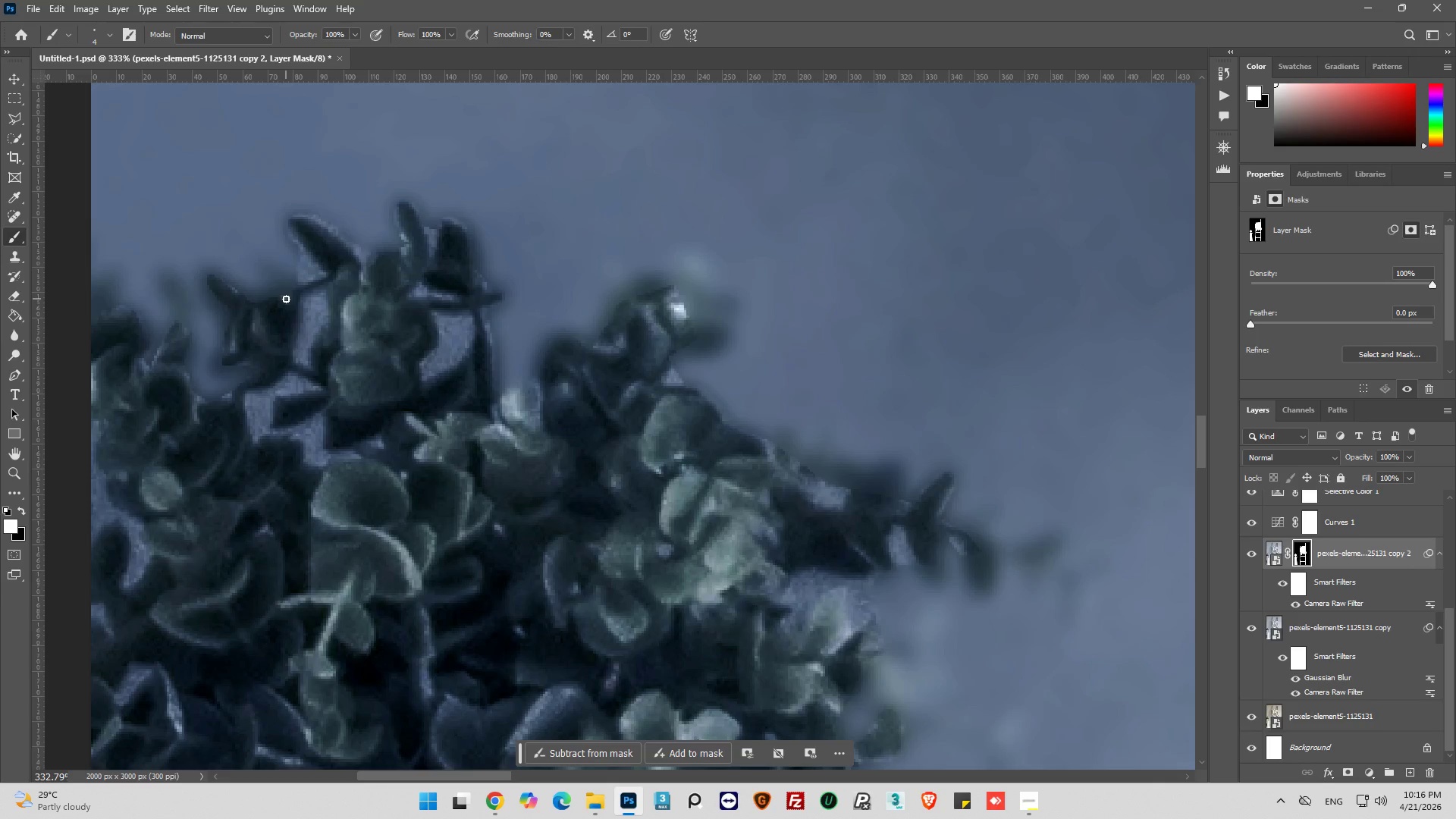 
left_click_drag(start_coordinate=[258, 301], to_coordinate=[234, 306])
 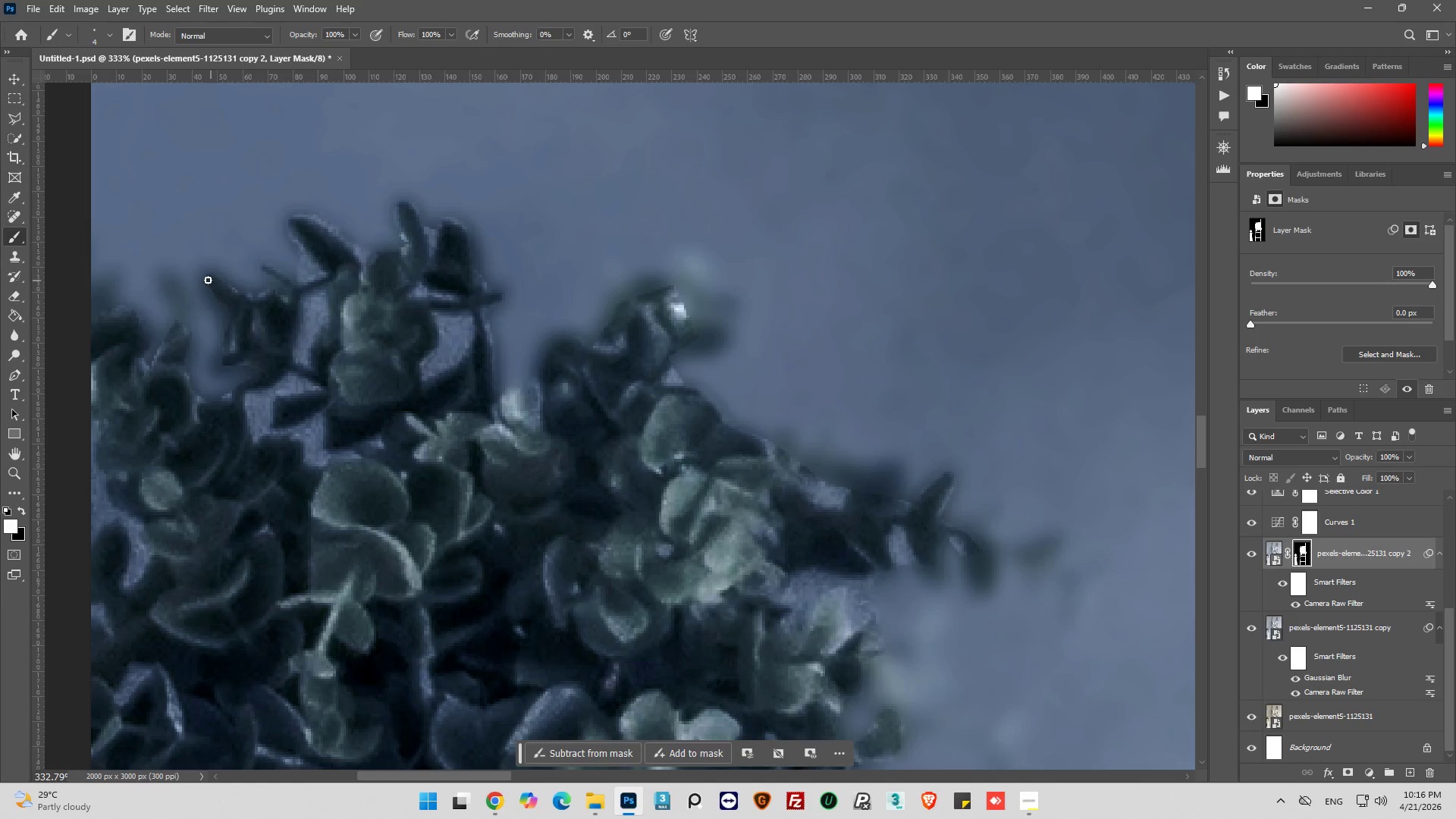 
left_click_drag(start_coordinate=[208, 280], to_coordinate=[228, 321])
 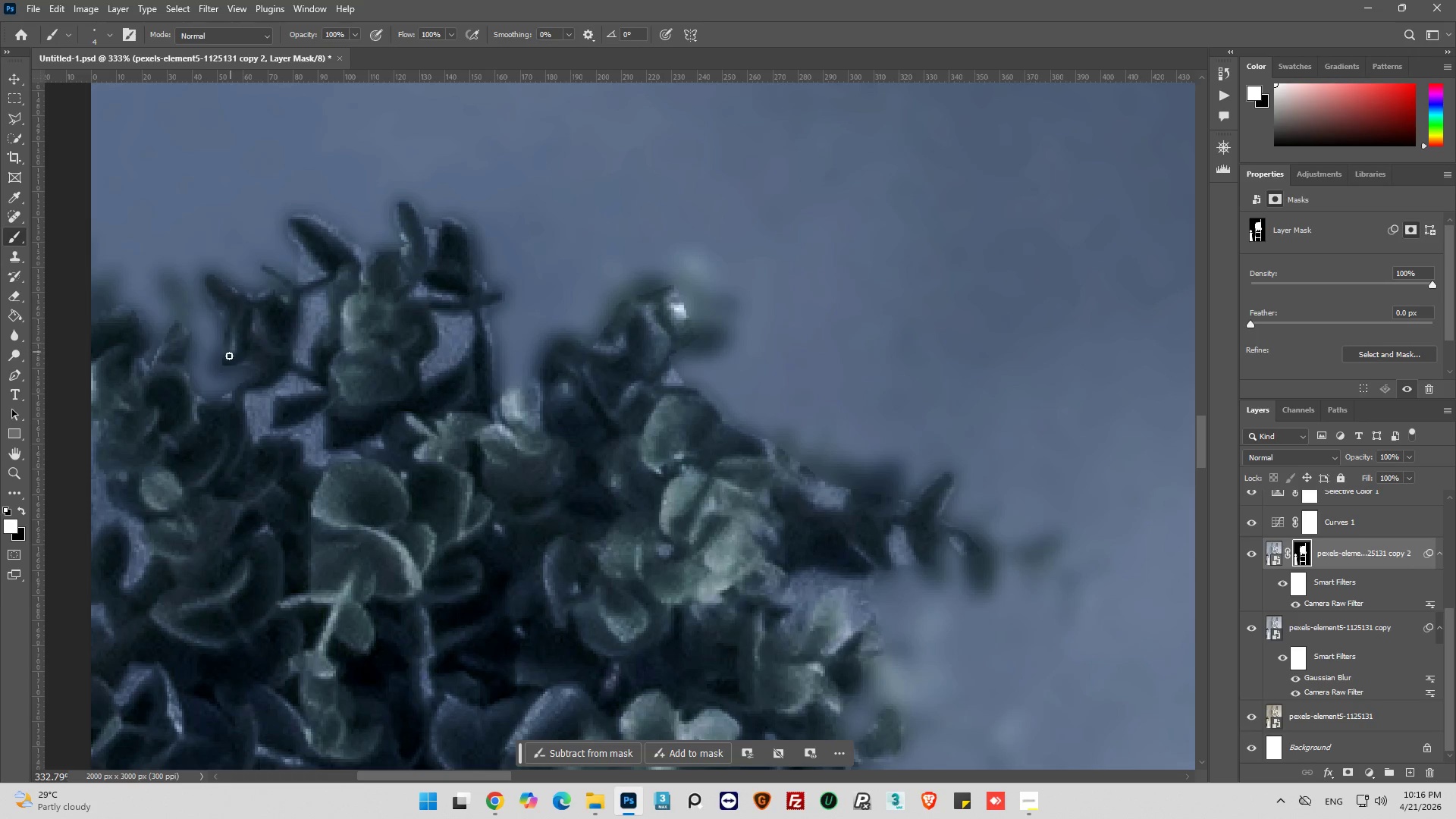 
hold_key(key=AltLeft, duration=0.61)
scroll: coordinate [252, 356], scroll_direction: down, amount: 4.0
 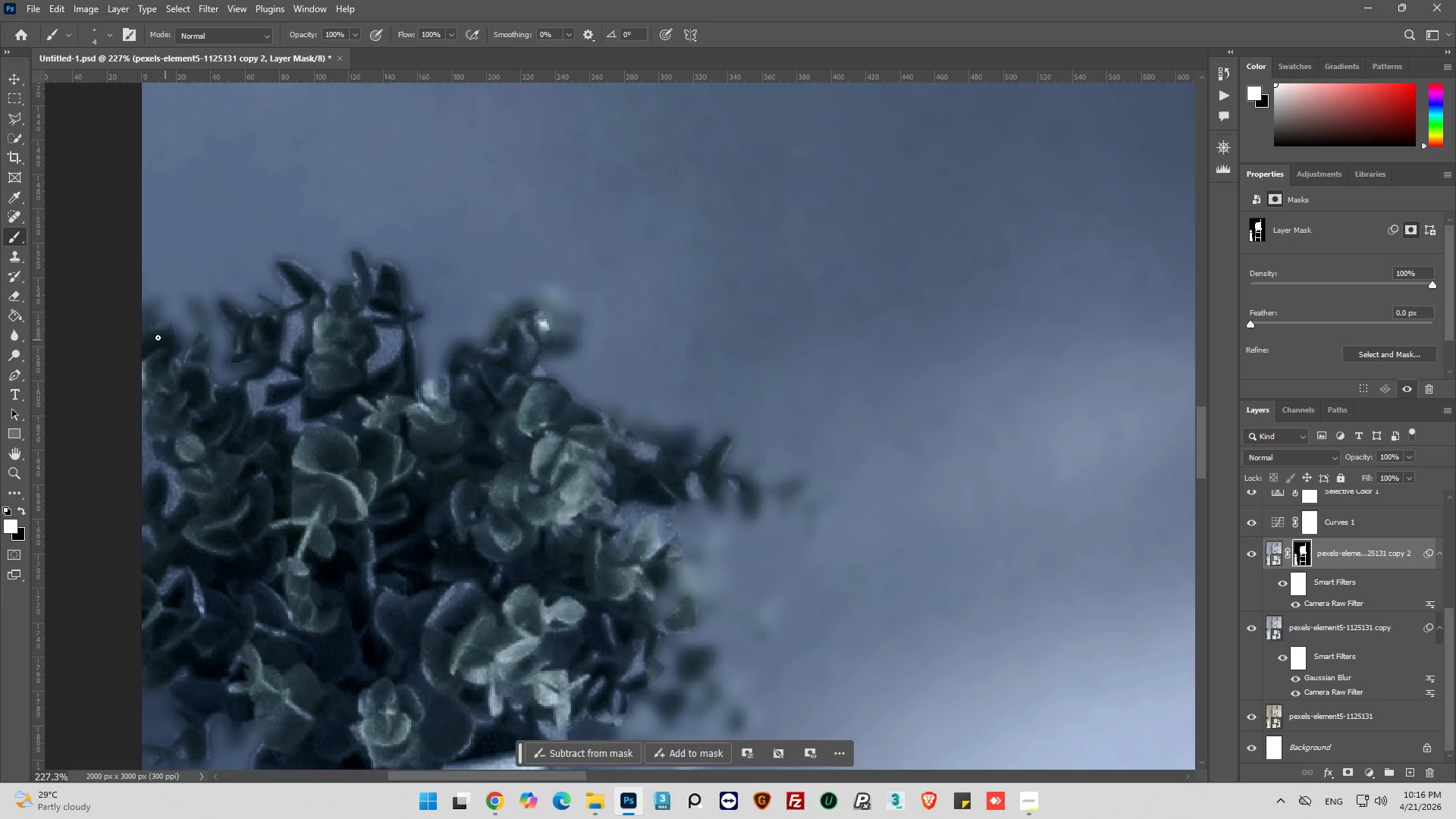 
key(Alt+AltLeft)
 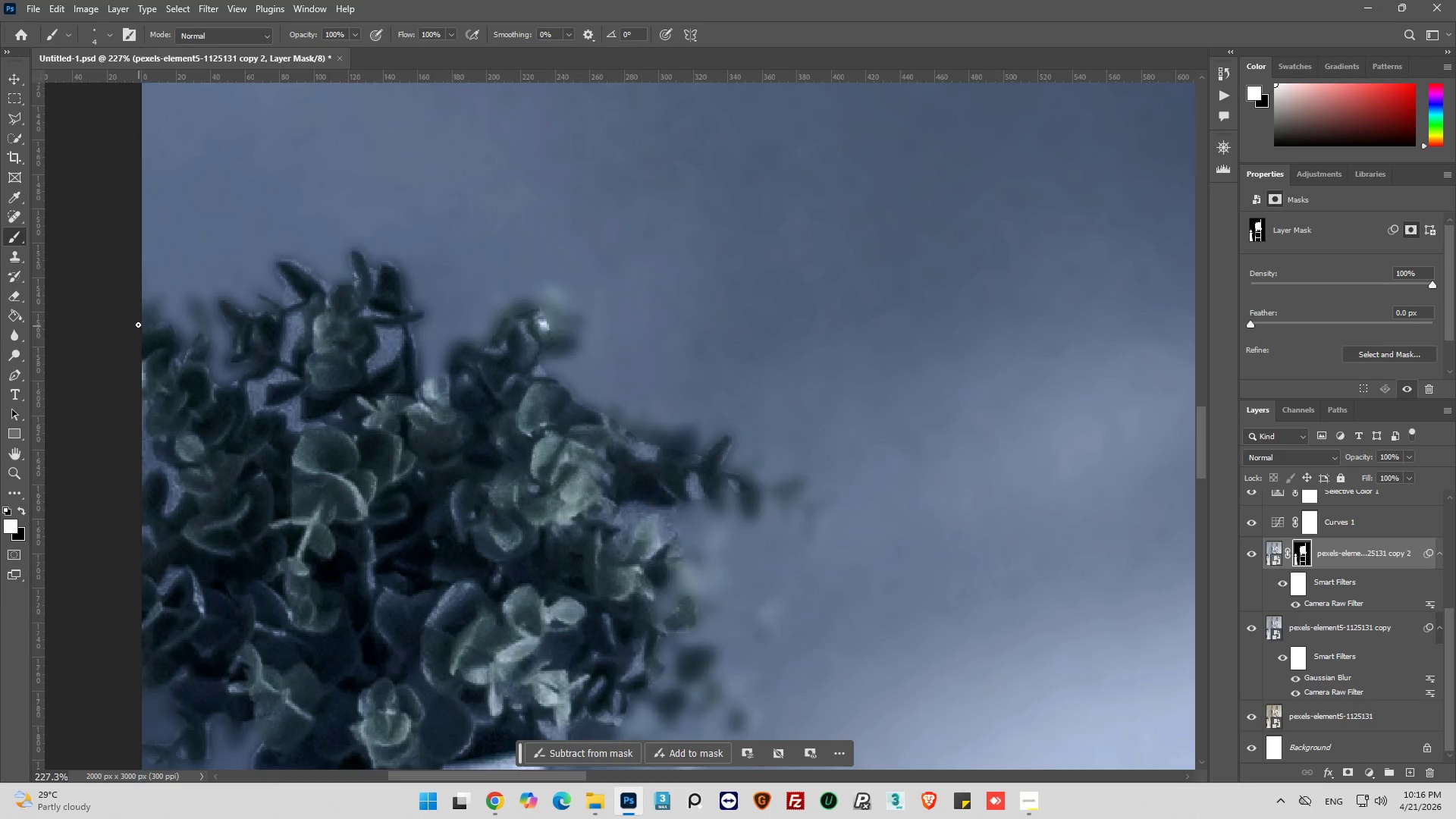 
scroll: coordinate [138, 323], scroll_direction: up, amount: 5.0
 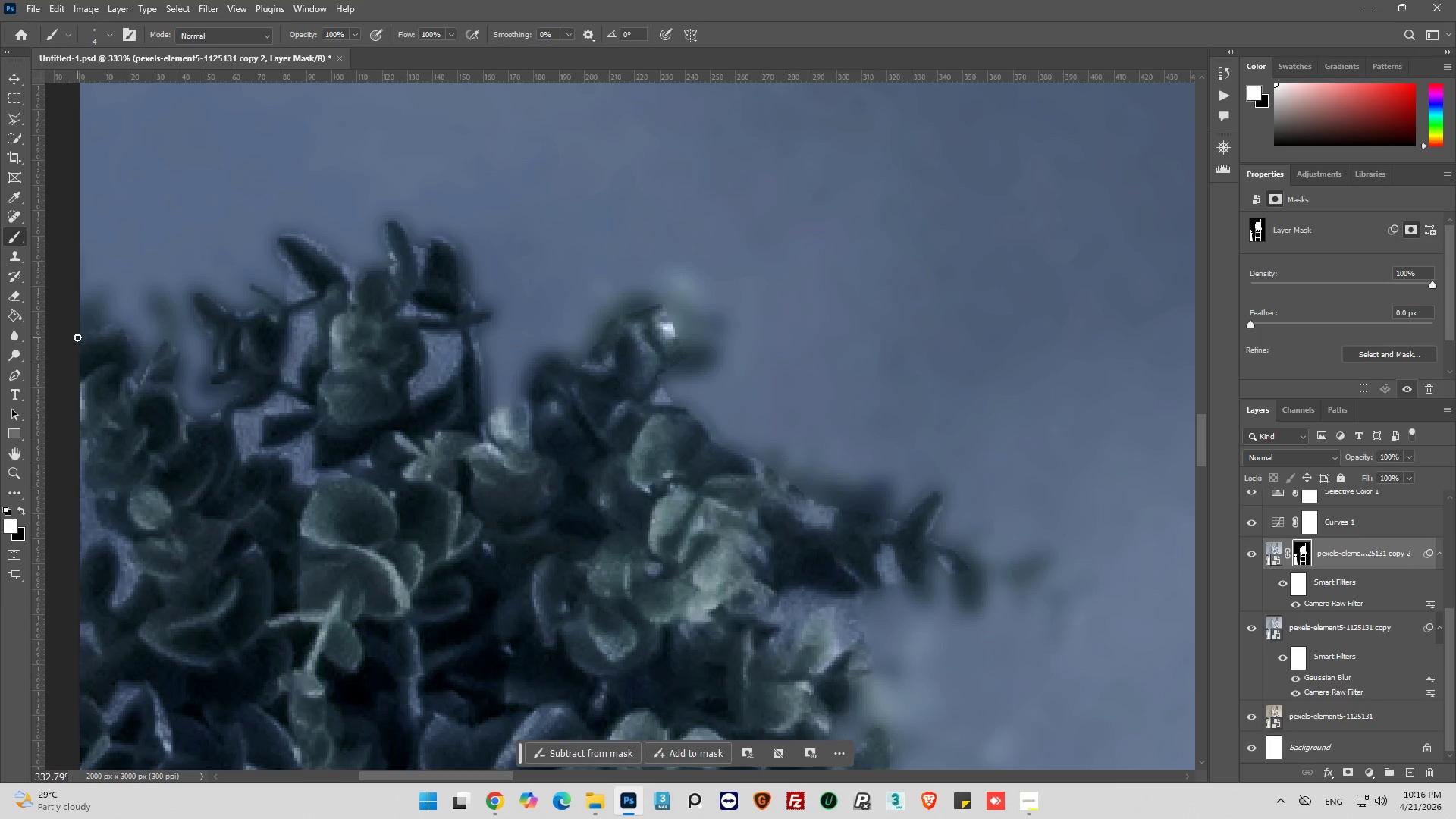 
left_click_drag(start_coordinate=[84, 337], to_coordinate=[115, 373])
 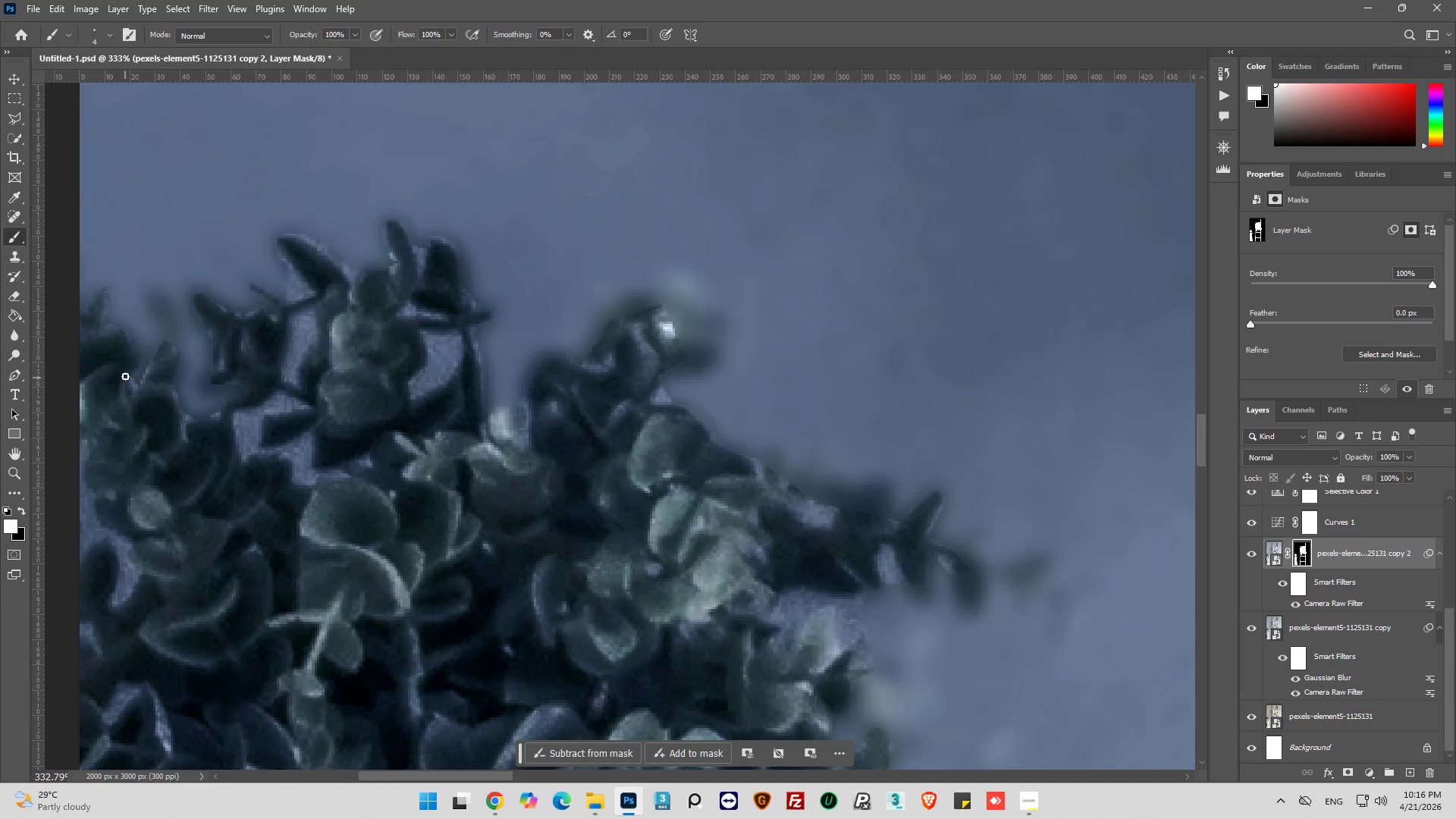 
key(Alt+AltLeft)
 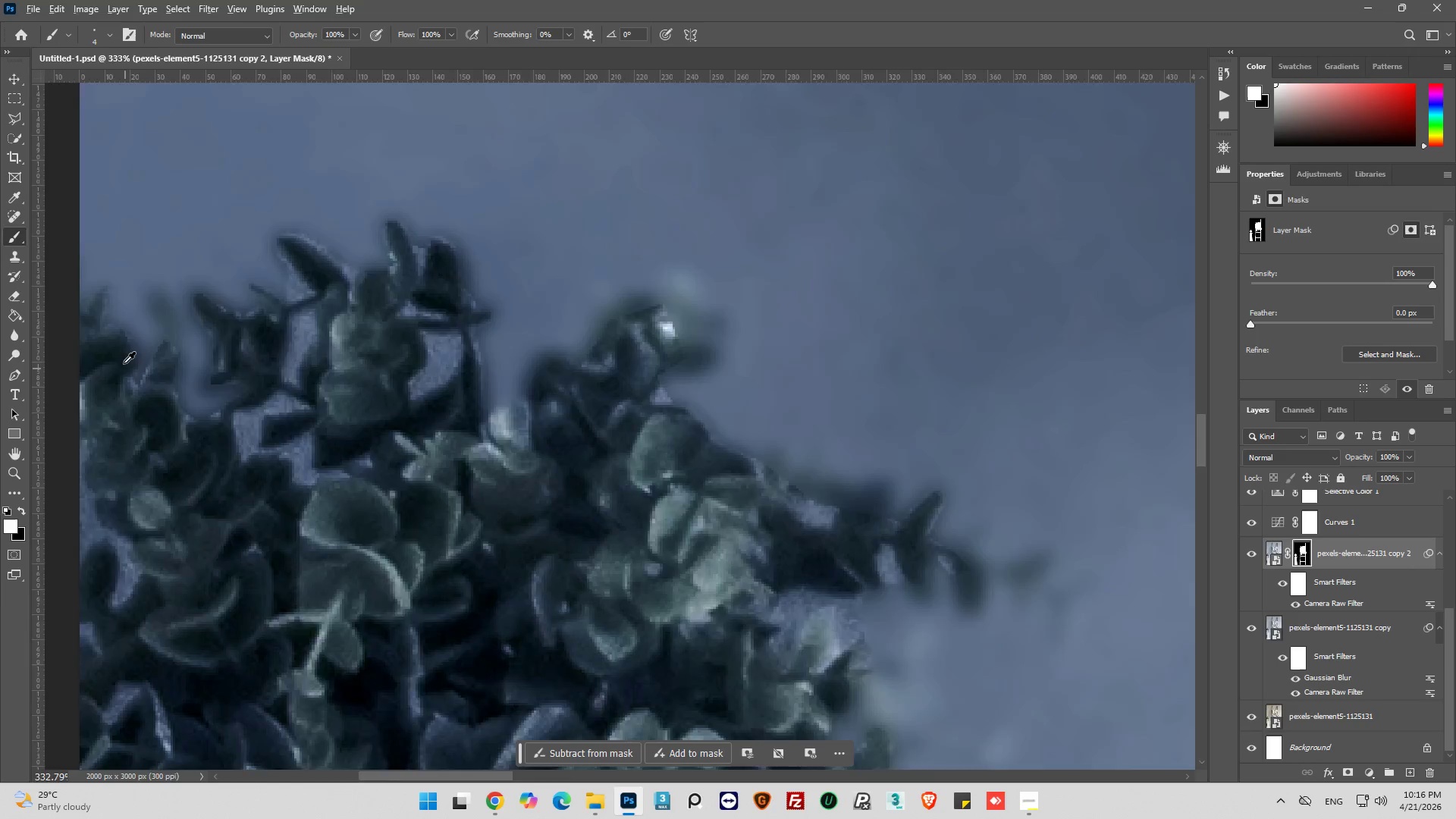 
hold_key(key=AltLeft, duration=0.61)
hold_key(key=AltLeft, duration=0.5)
scroll: coordinate [538, 561], scroll_direction: down, amount: 28.0
 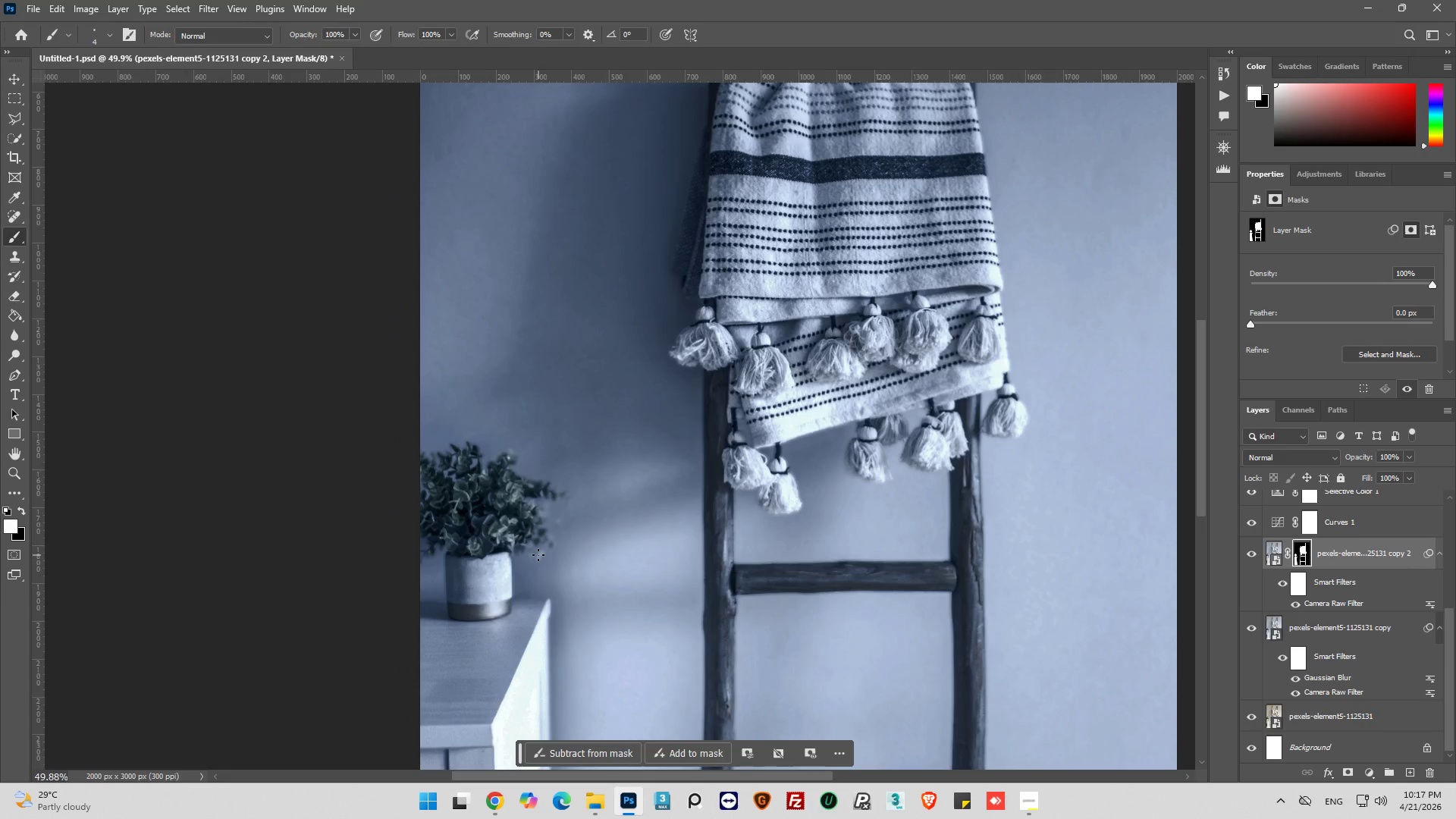 
key(Alt+AltLeft)
 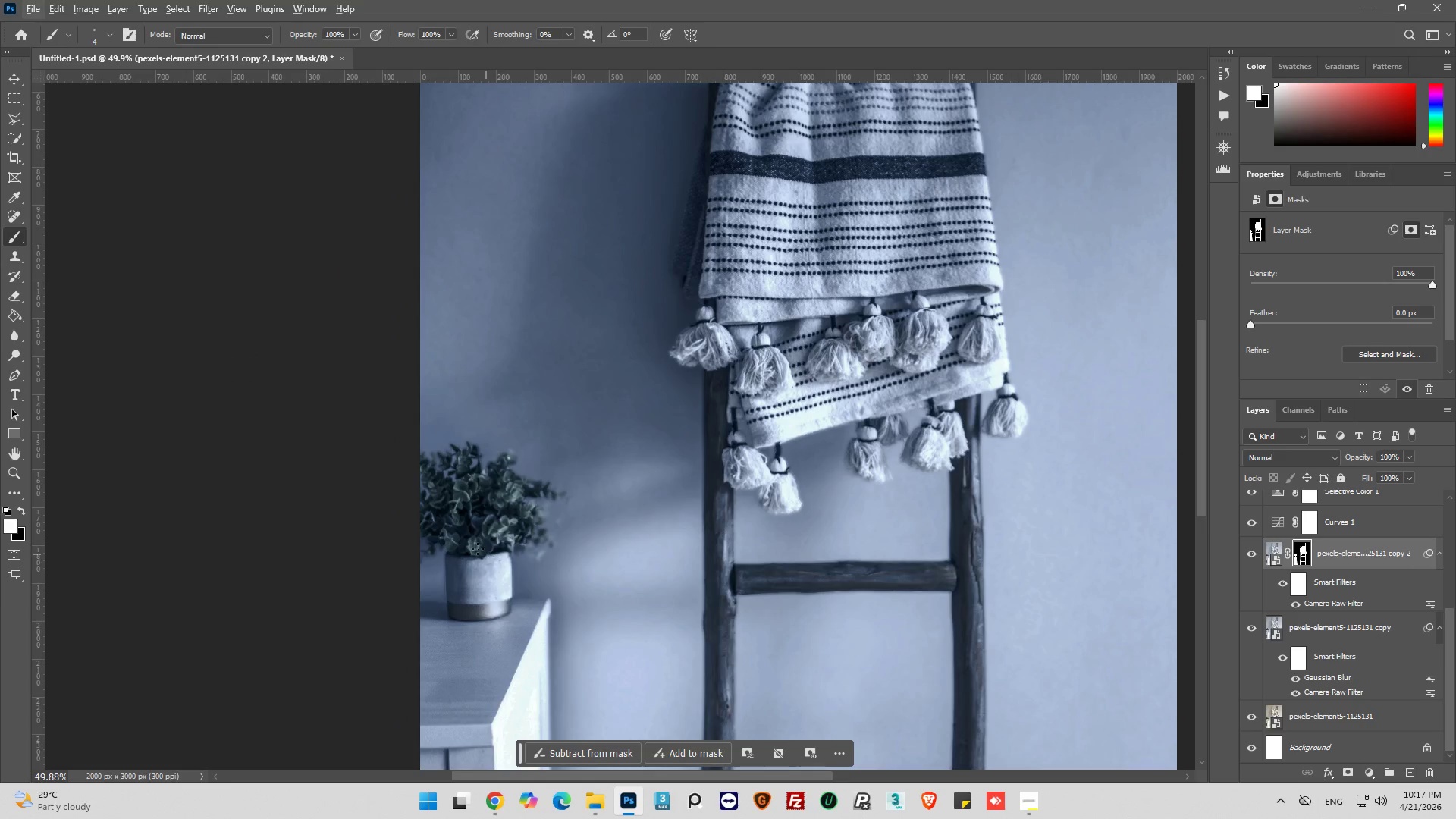 
hold_key(key=AltLeft, duration=0.89)
 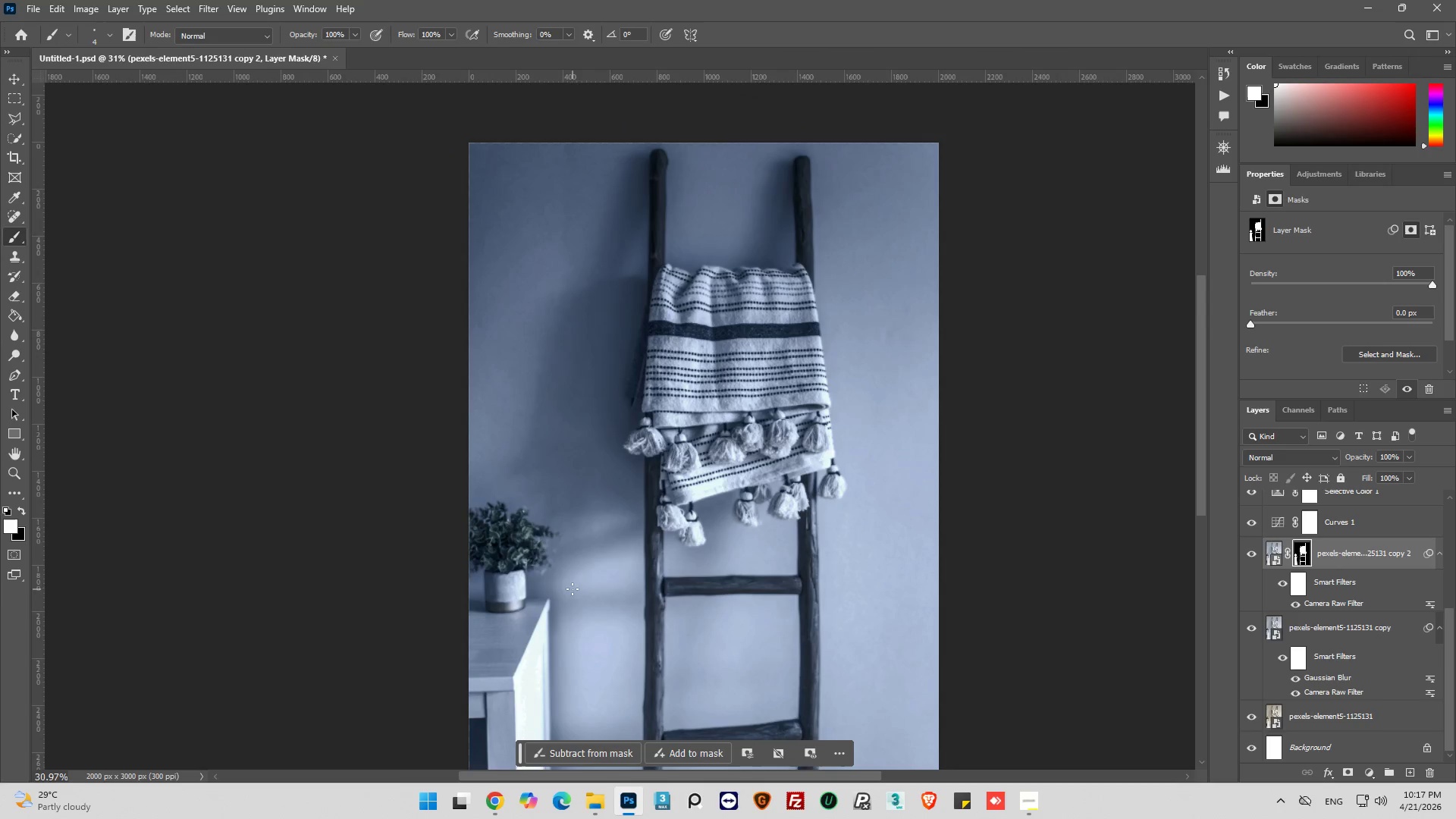 
key(Alt+AltLeft)
 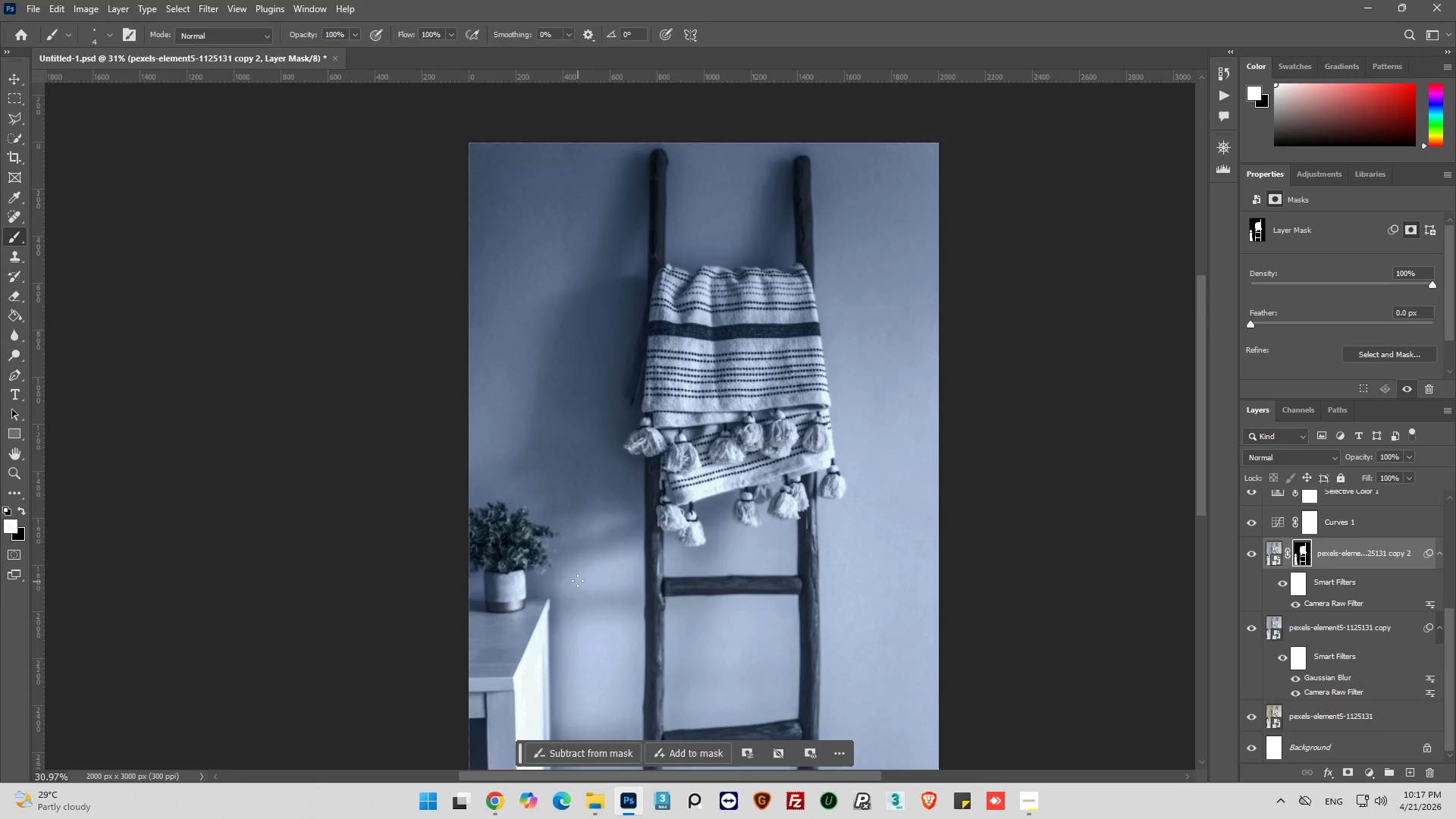 
scroll: coordinate [565, 594], scroll_direction: down, amount: 5.0
 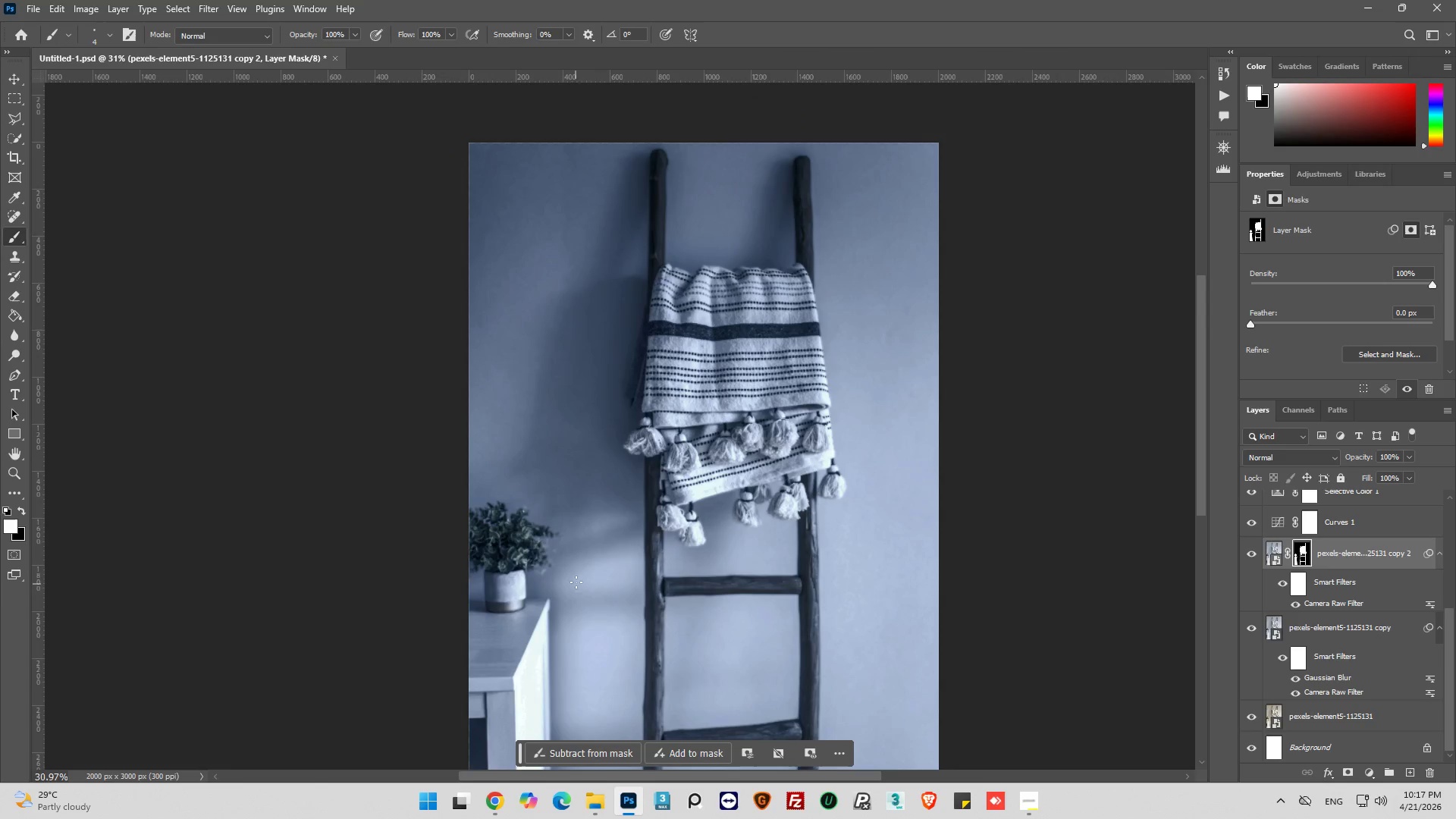 
hold_key(key=AltLeft, duration=1.03)
 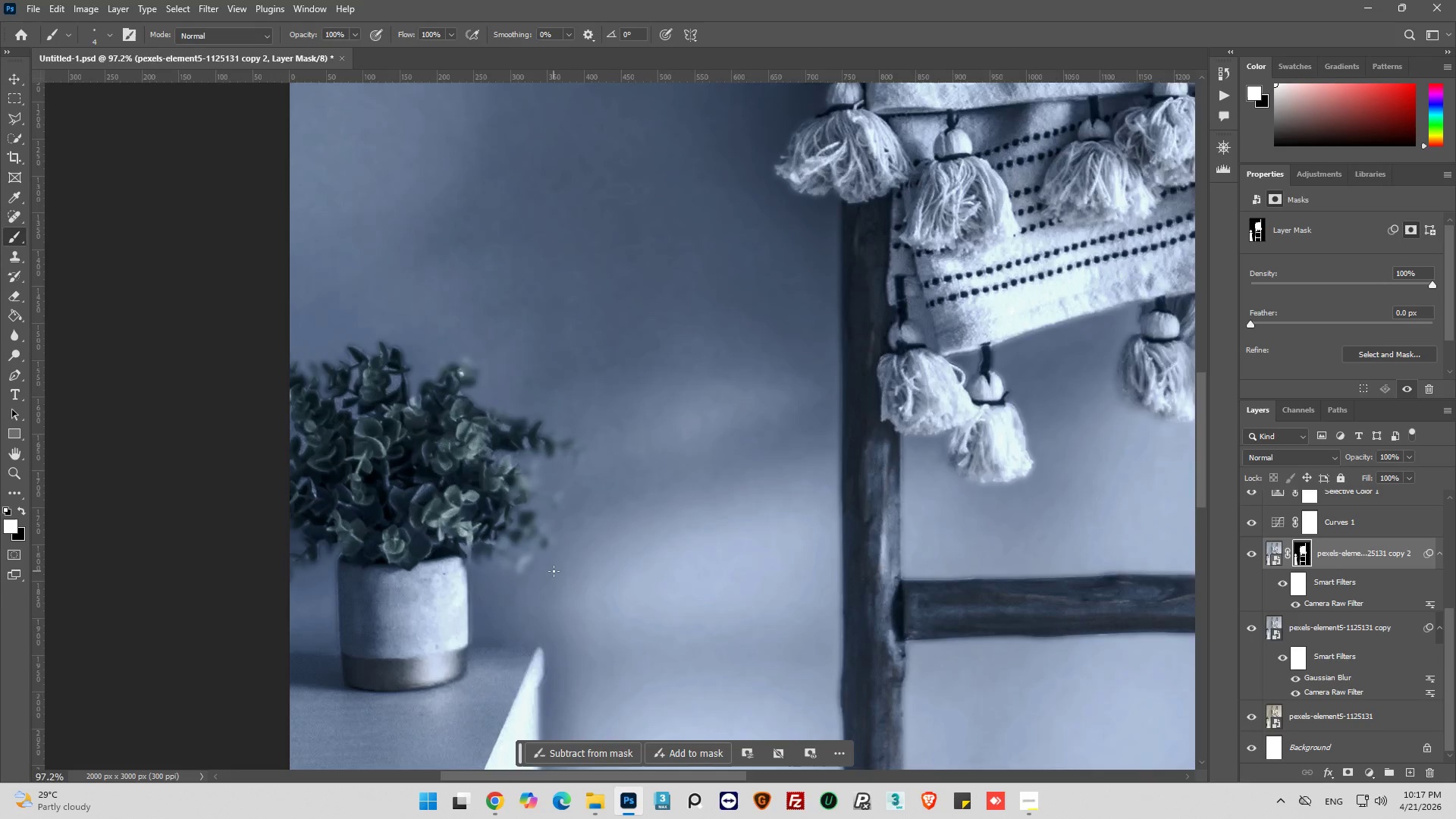 
hold_key(key=AltLeft, duration=0.39)
 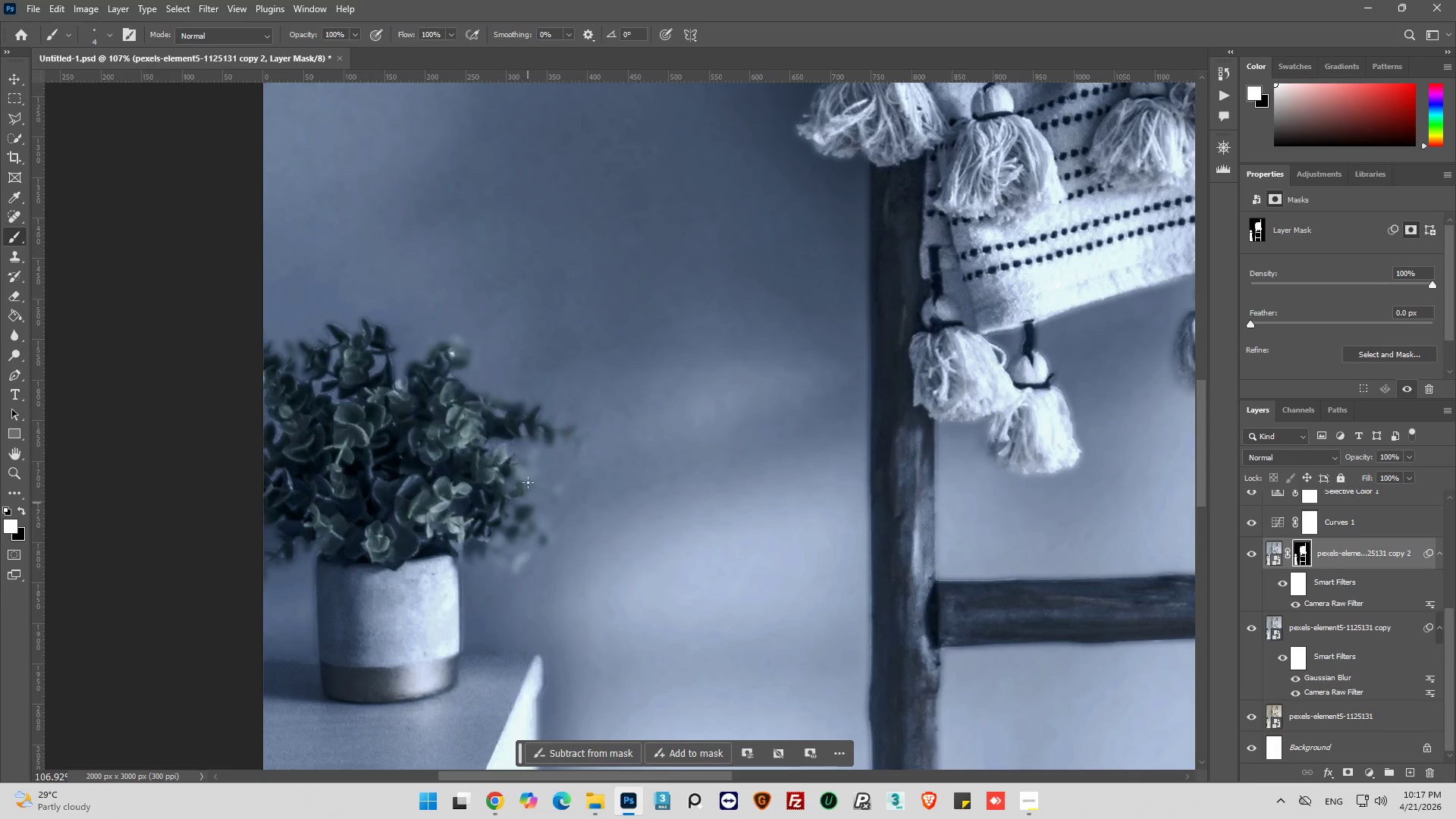 
scroll: coordinate [554, 571], scroll_direction: up, amount: 13.0
 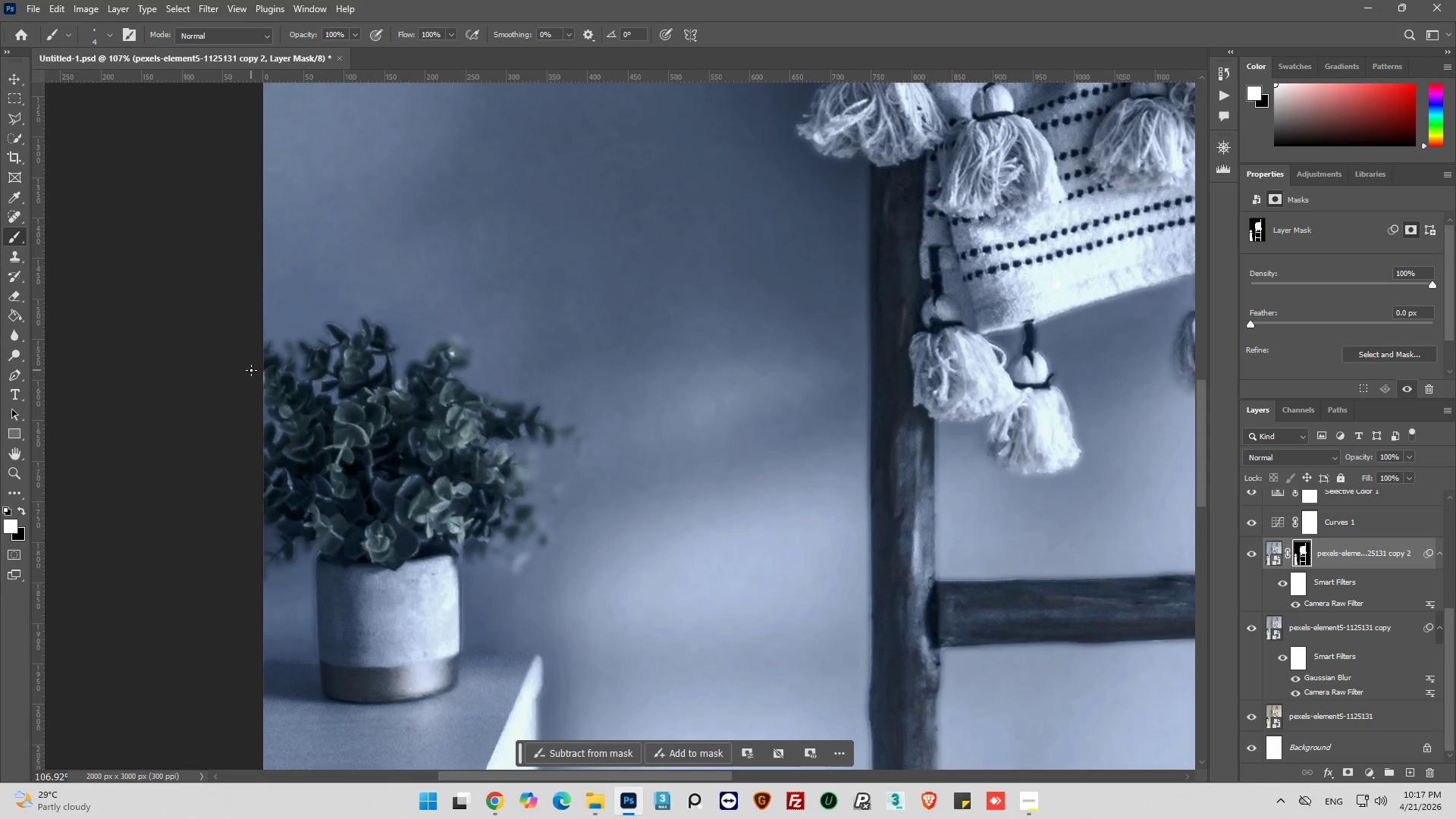 
key(Alt+AltLeft)
 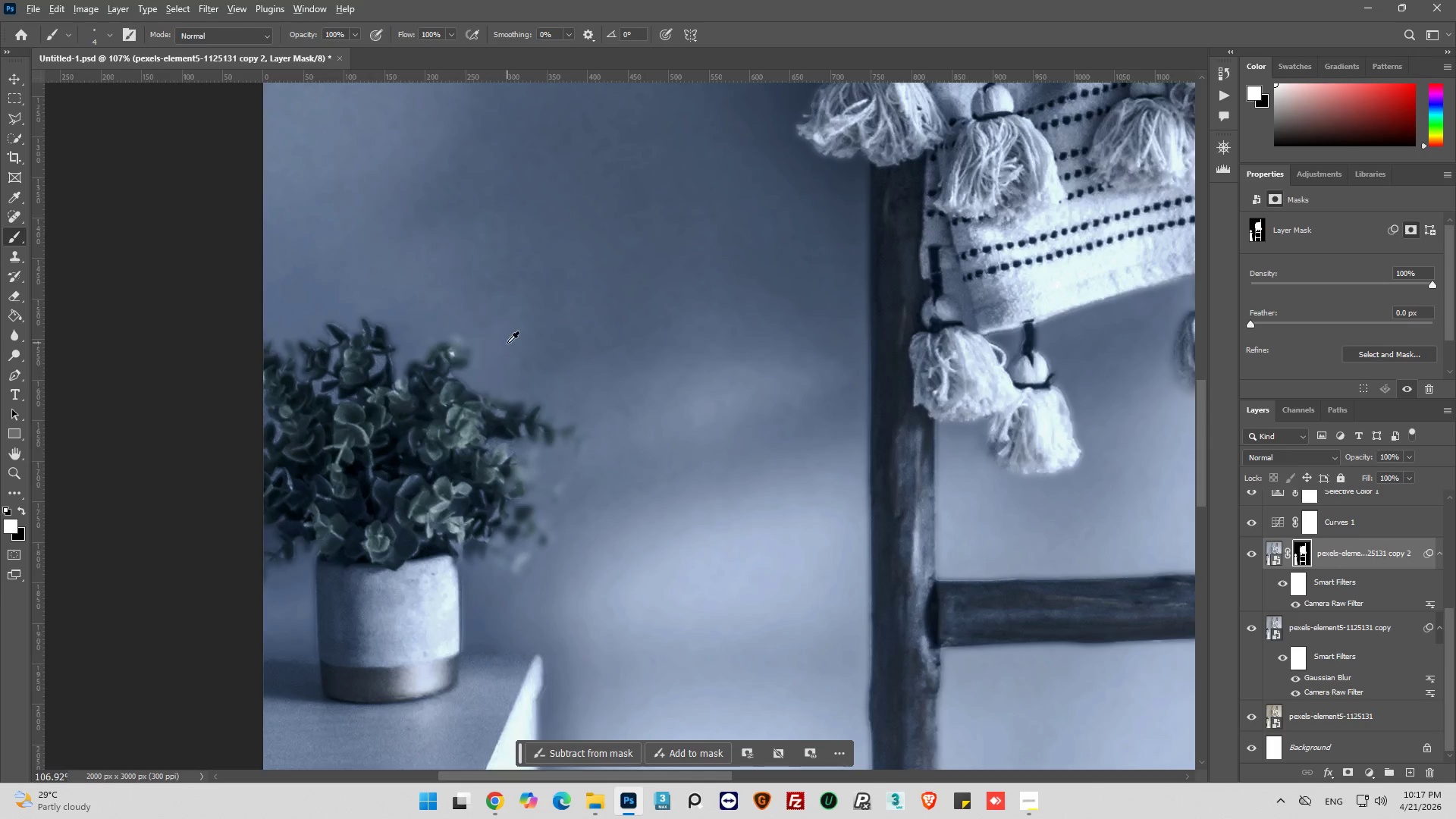 
scroll: coordinate [507, 343], scroll_direction: up, amount: 4.0
 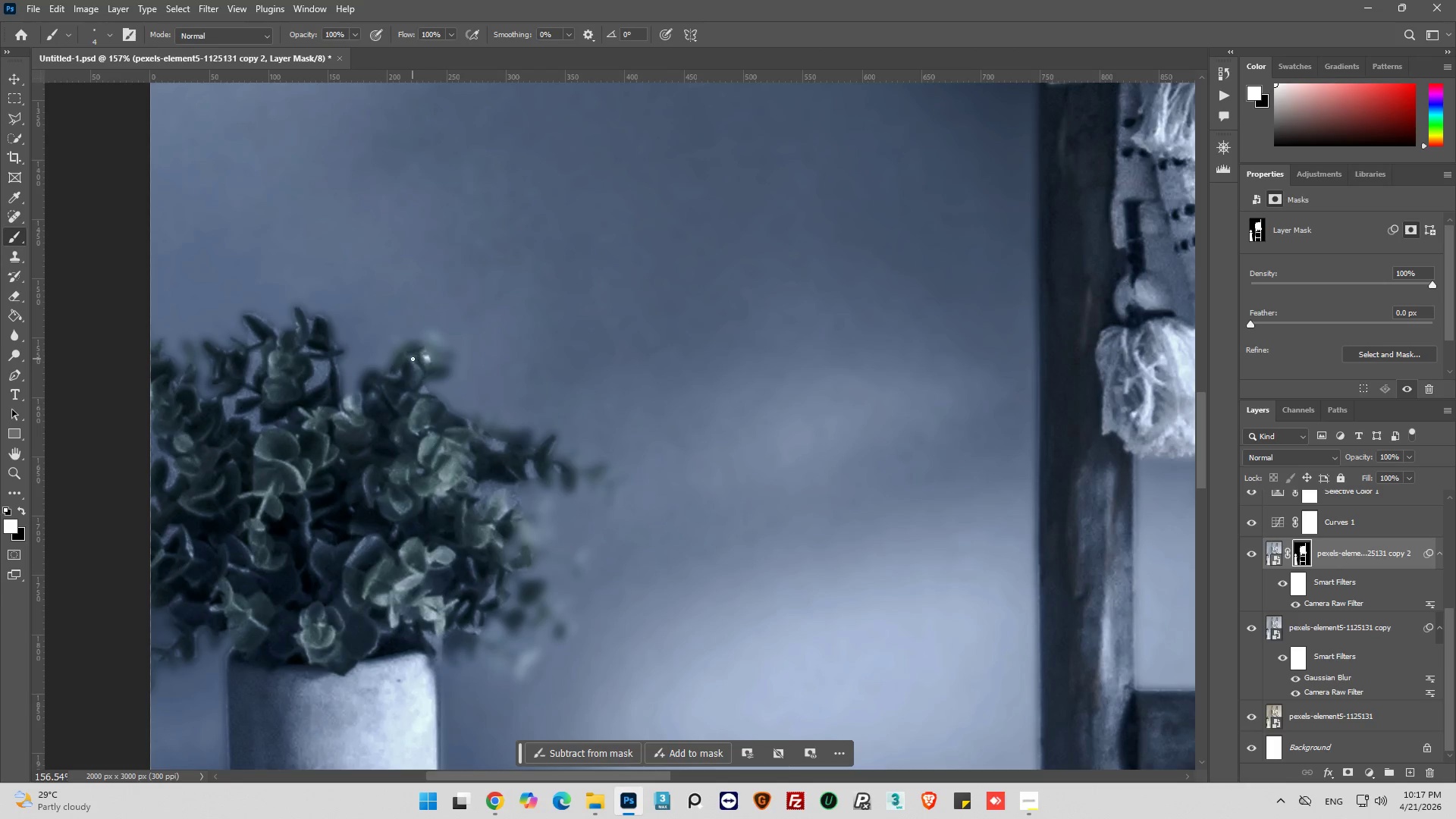 
left_click_drag(start_coordinate=[413, 359], to_coordinate=[398, 348])
 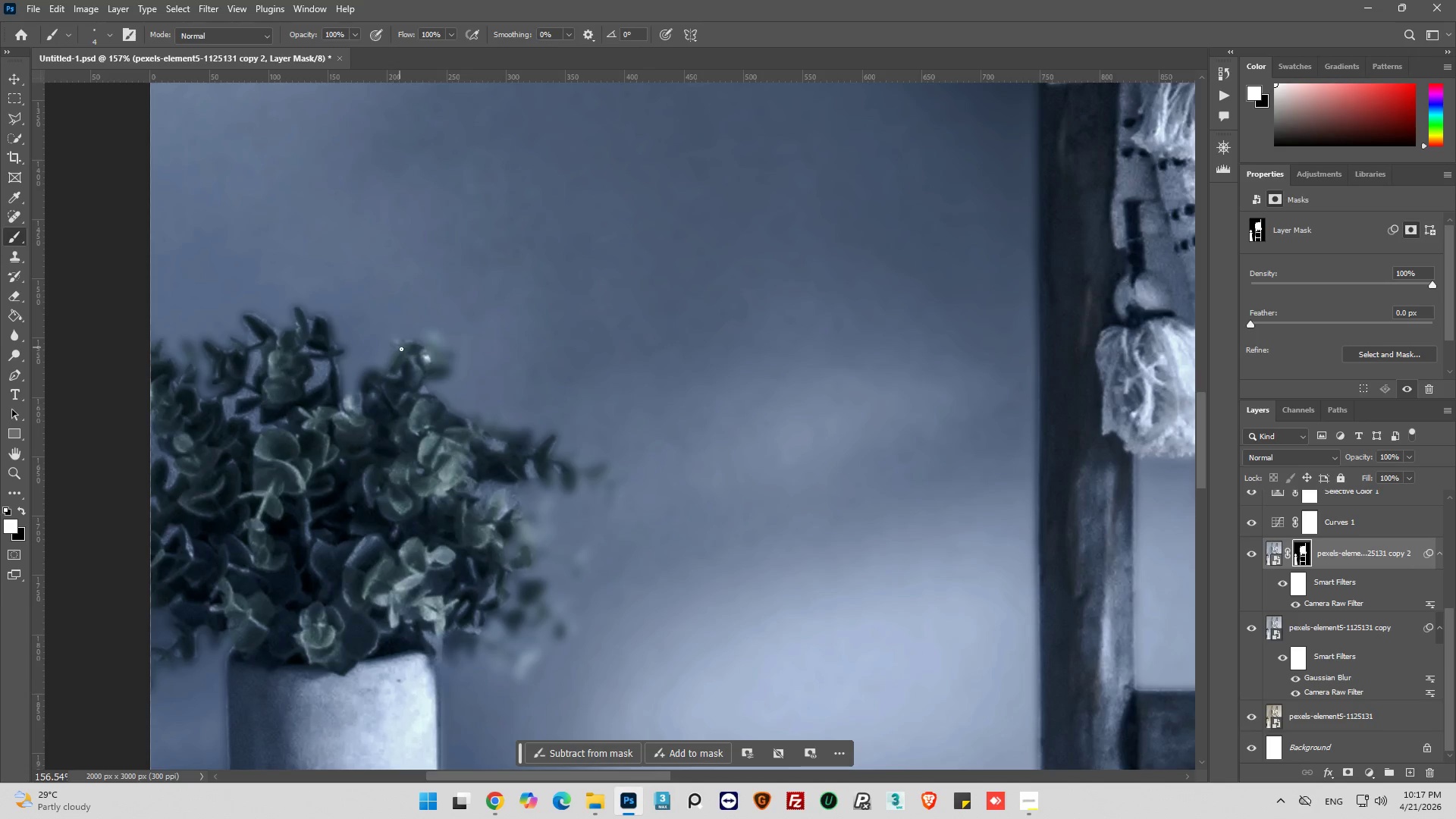 
key(Control+Z)
 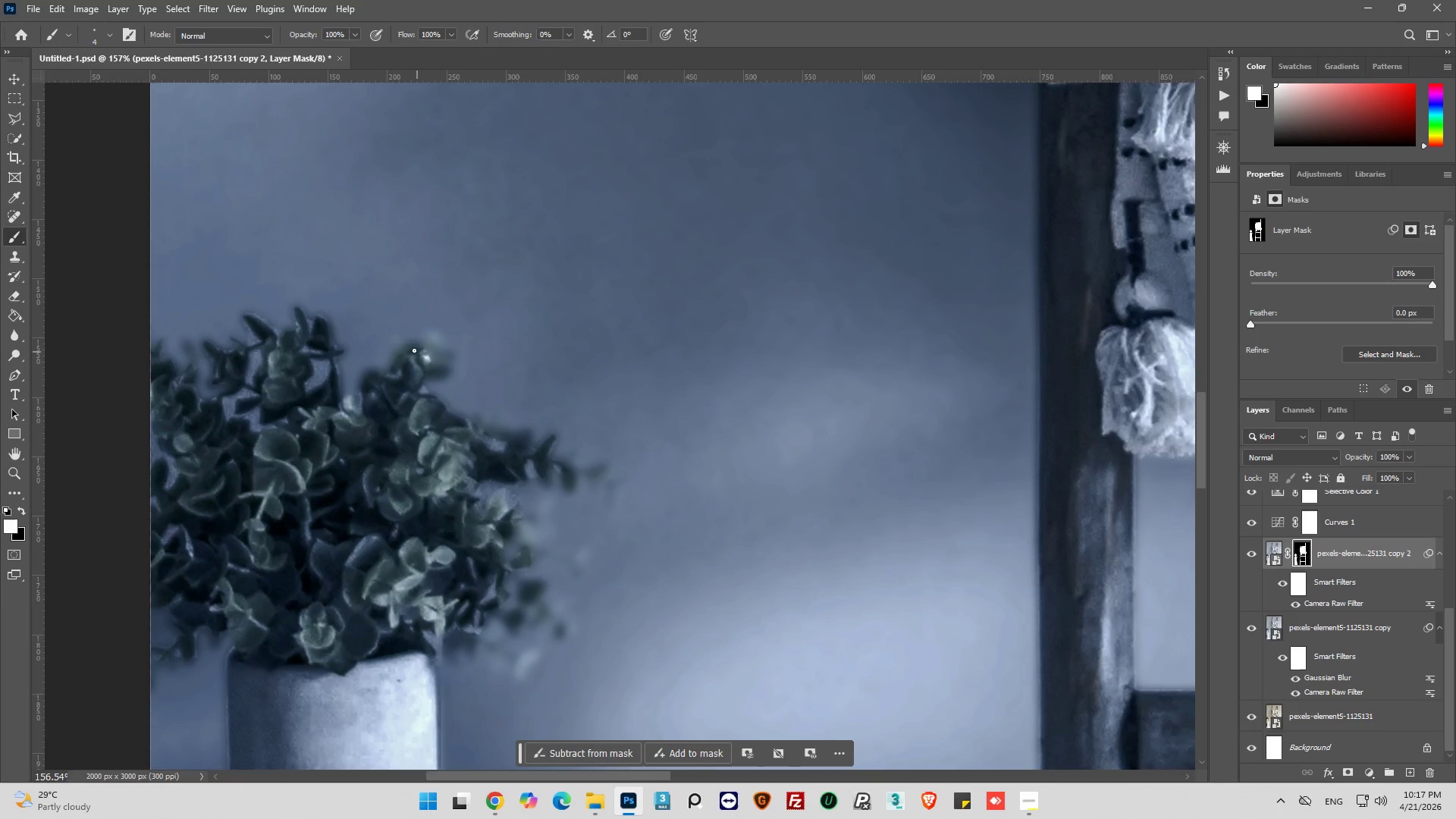 
left_click_drag(start_coordinate=[408, 348], to_coordinate=[441, 362])
 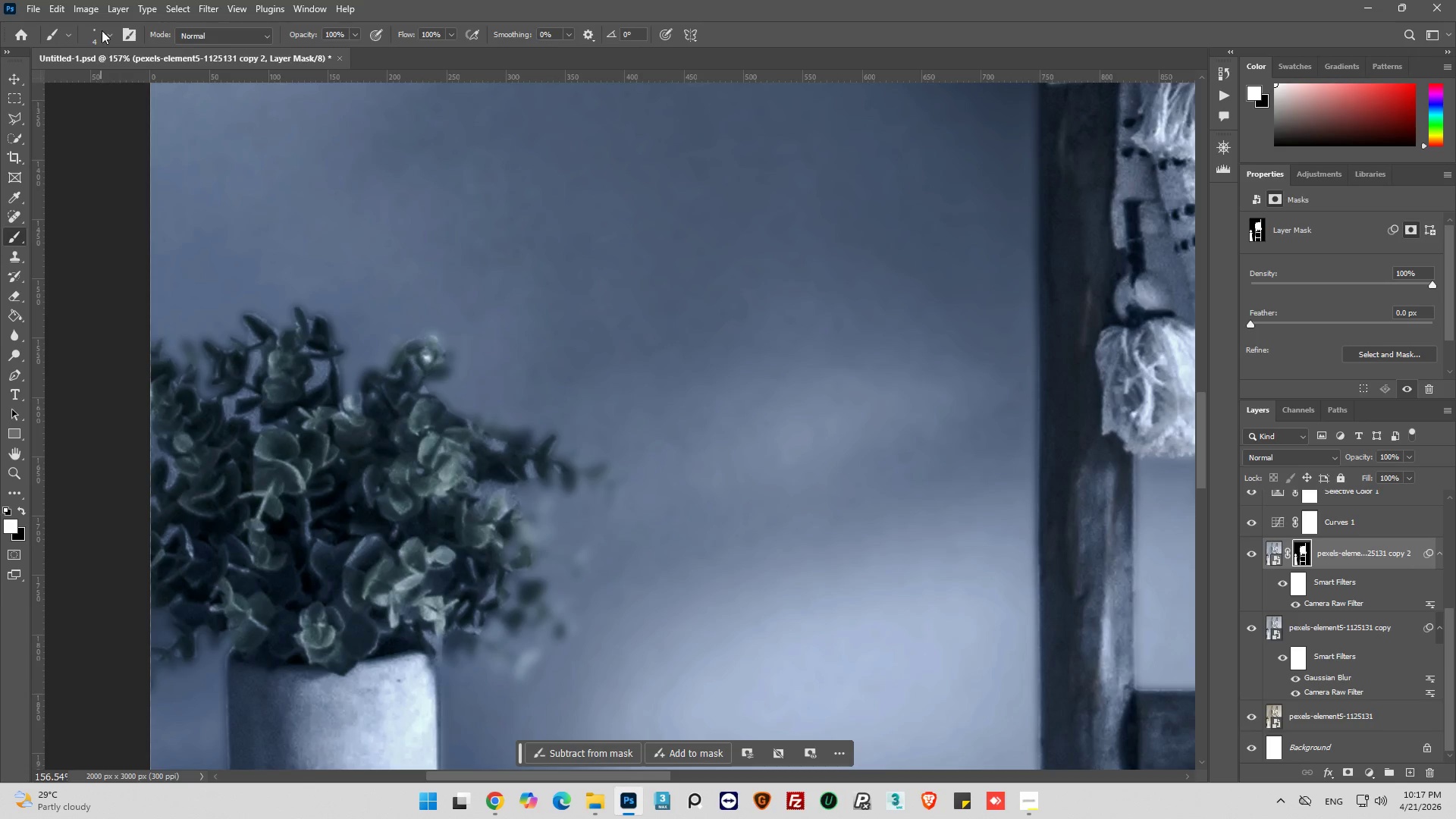 
left_click([105, 31])
 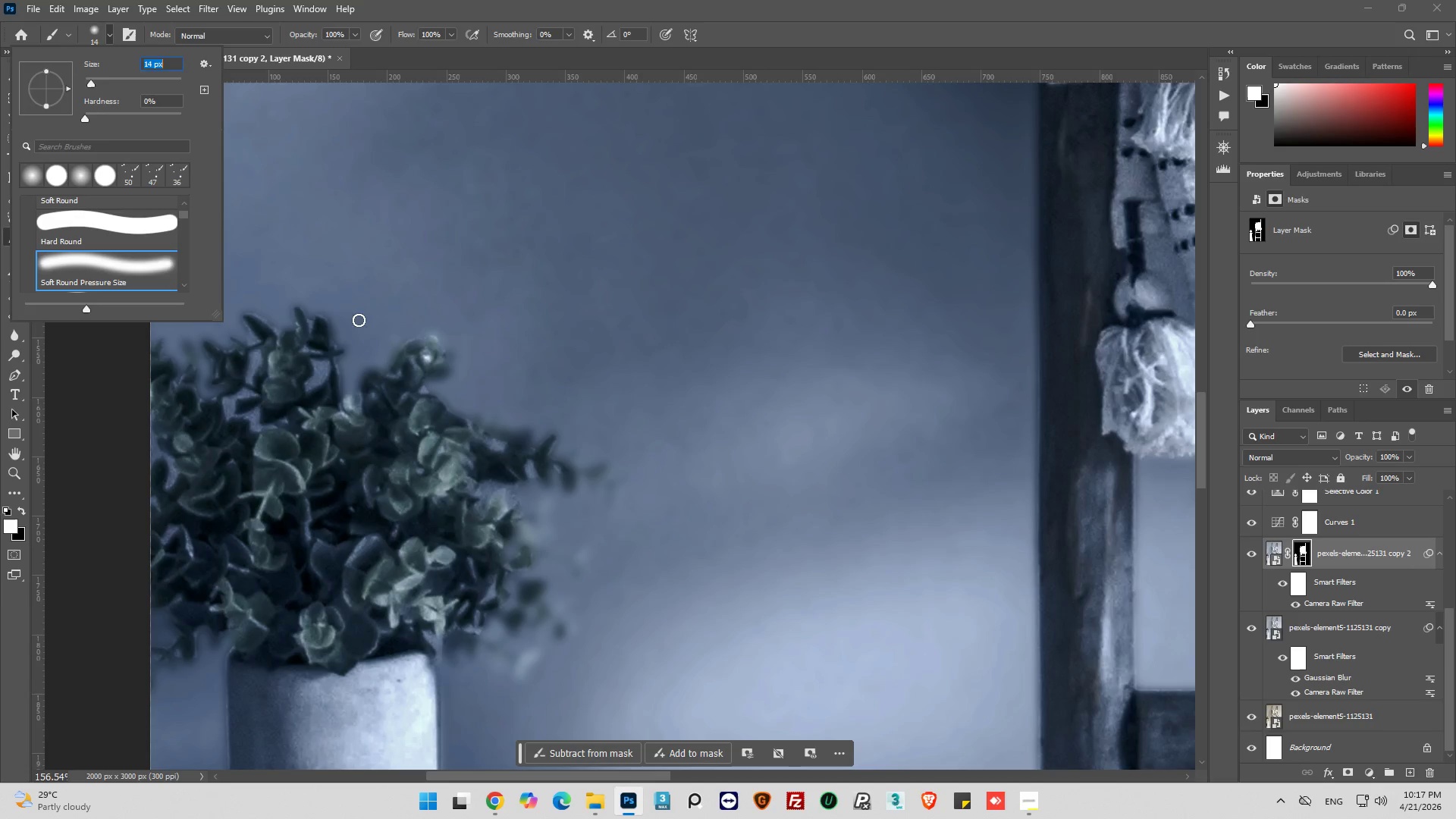 
left_click_drag(start_coordinate=[432, 368], to_coordinate=[418, 344])
 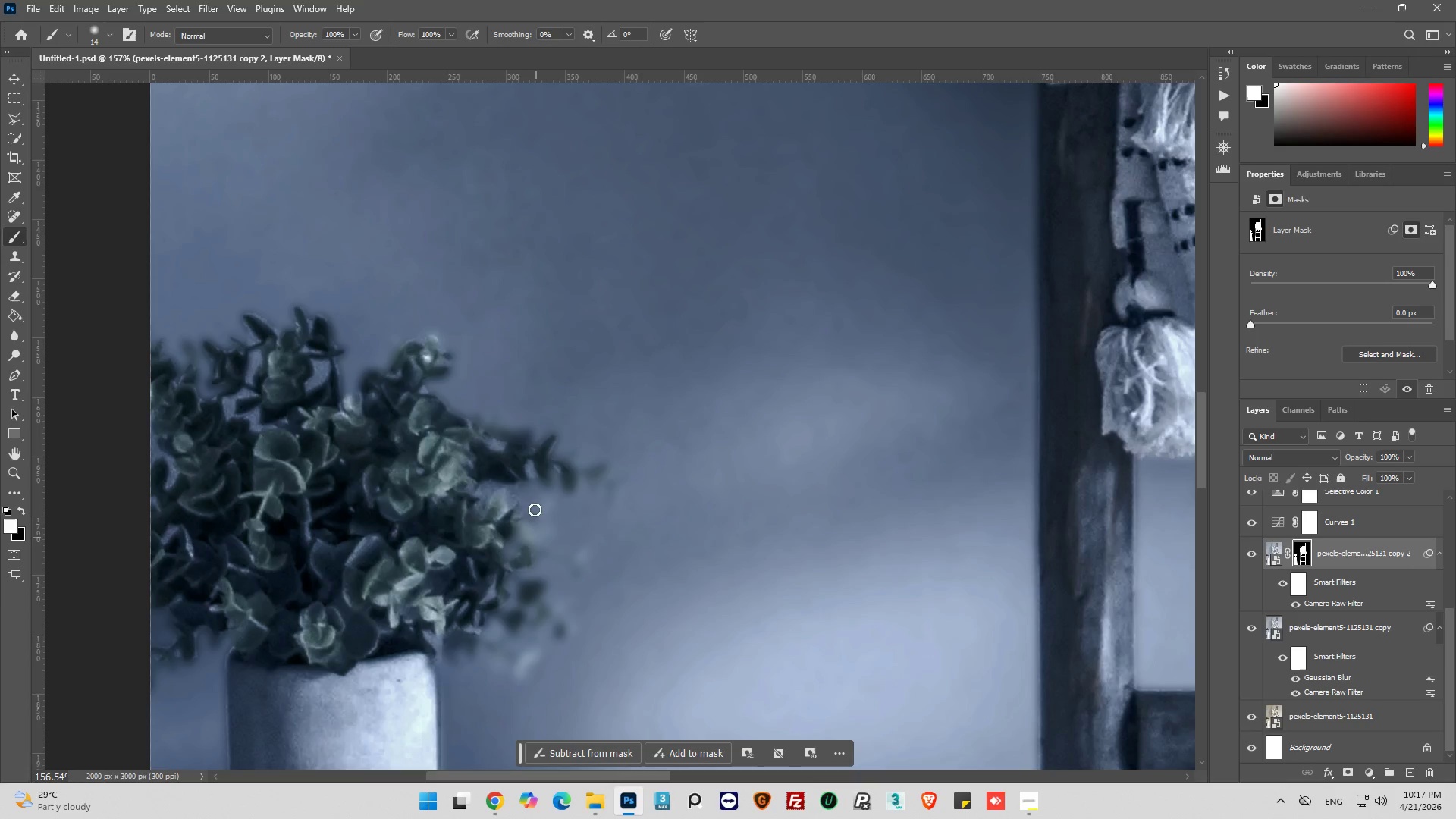 
hold_key(key=AltLeft, duration=0.52)
scroll: coordinate [525, 449], scroll_direction: up, amount: 5.0
 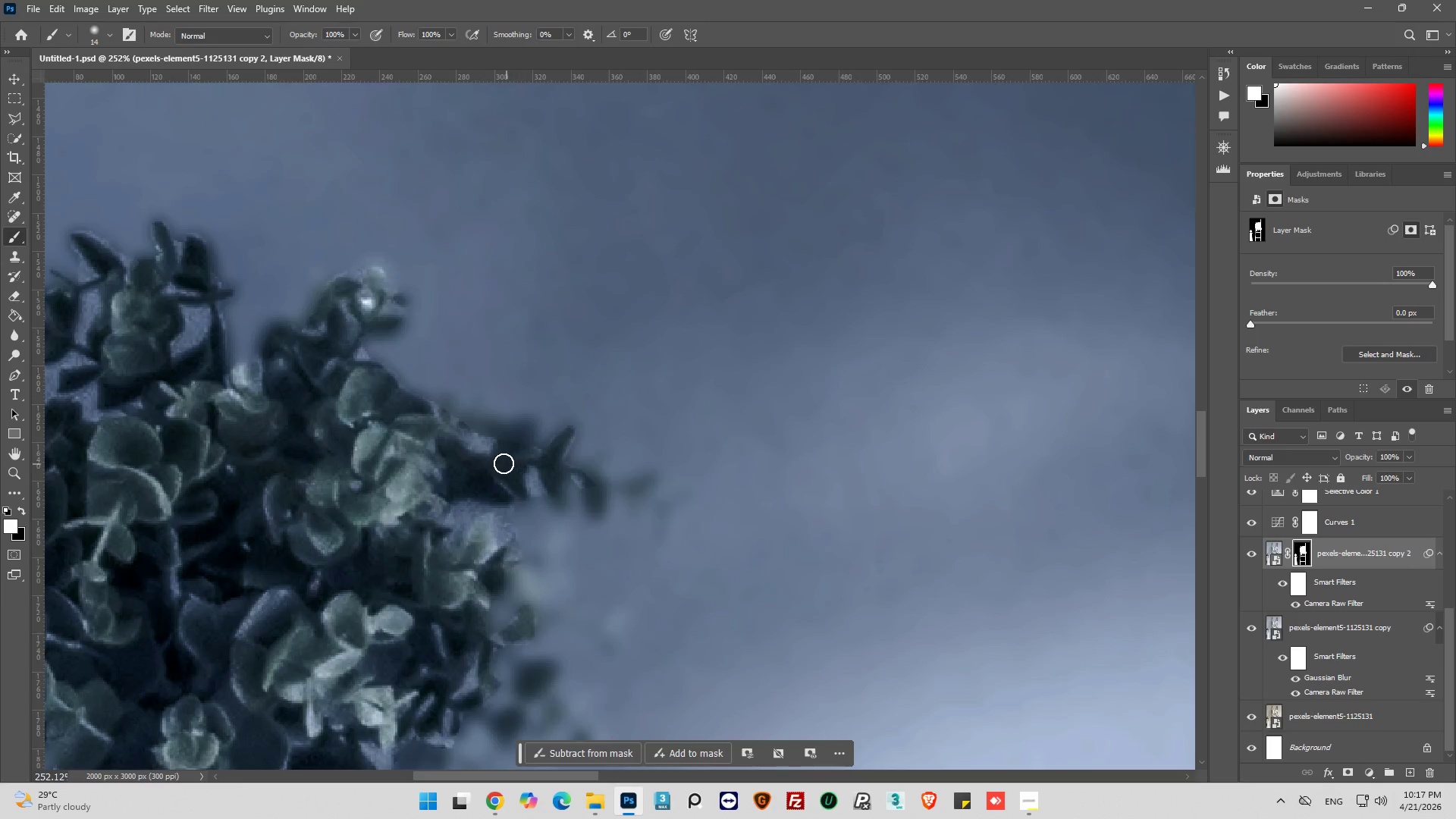 
left_click_drag(start_coordinate=[501, 460], to_coordinate=[465, 459])
 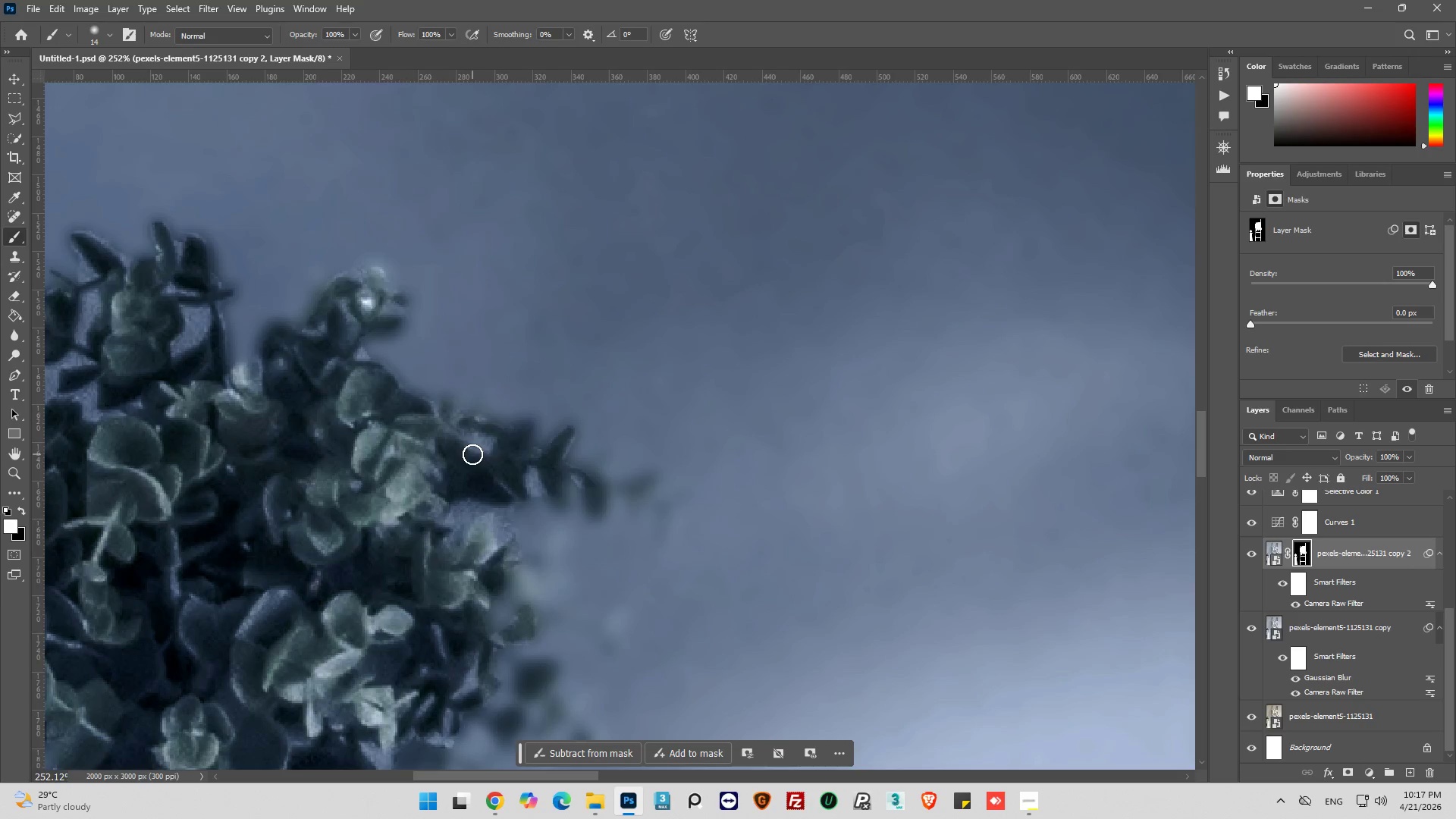 
key(Alt+AltLeft)
 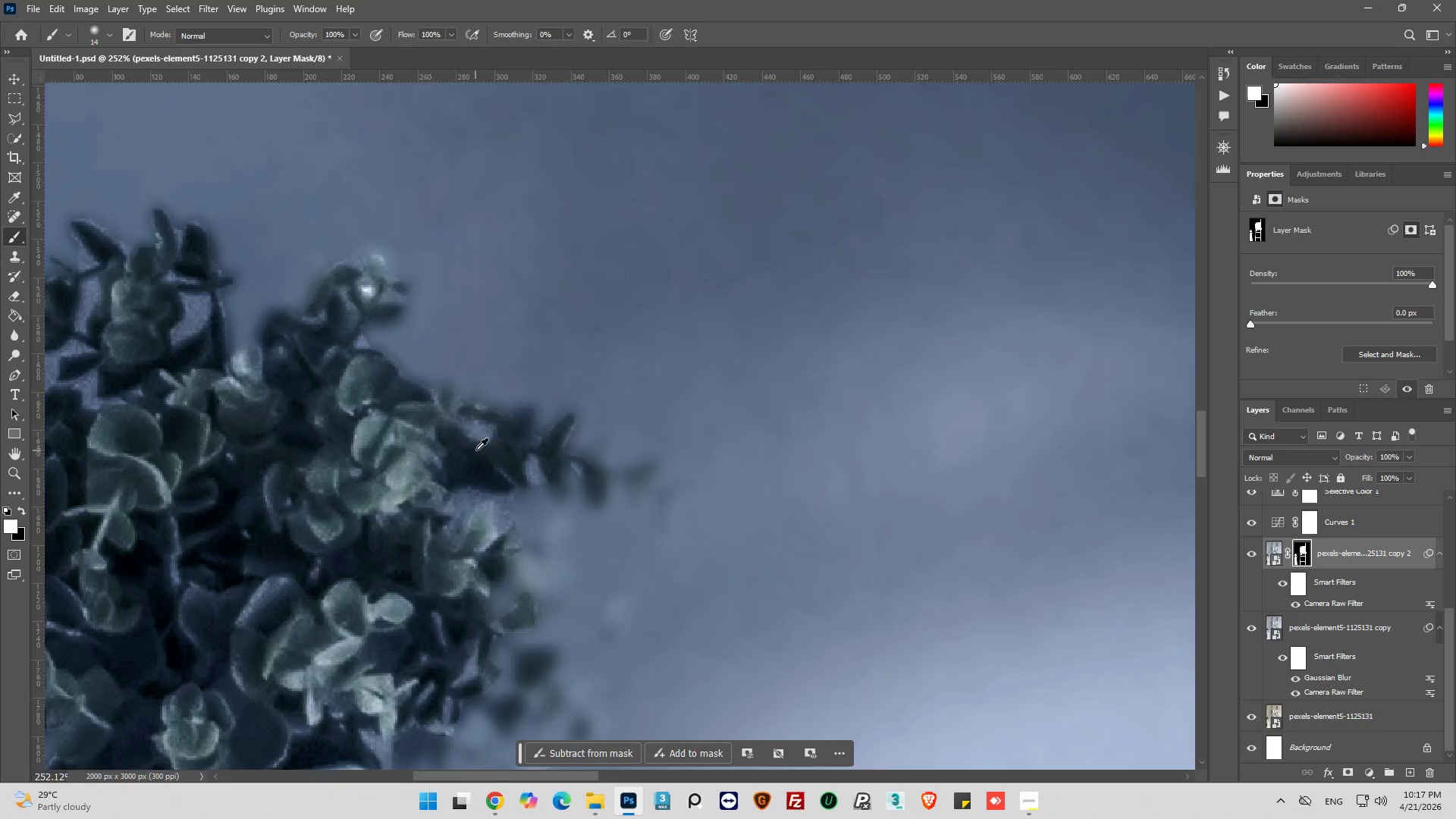 
key(Alt+AltLeft)
 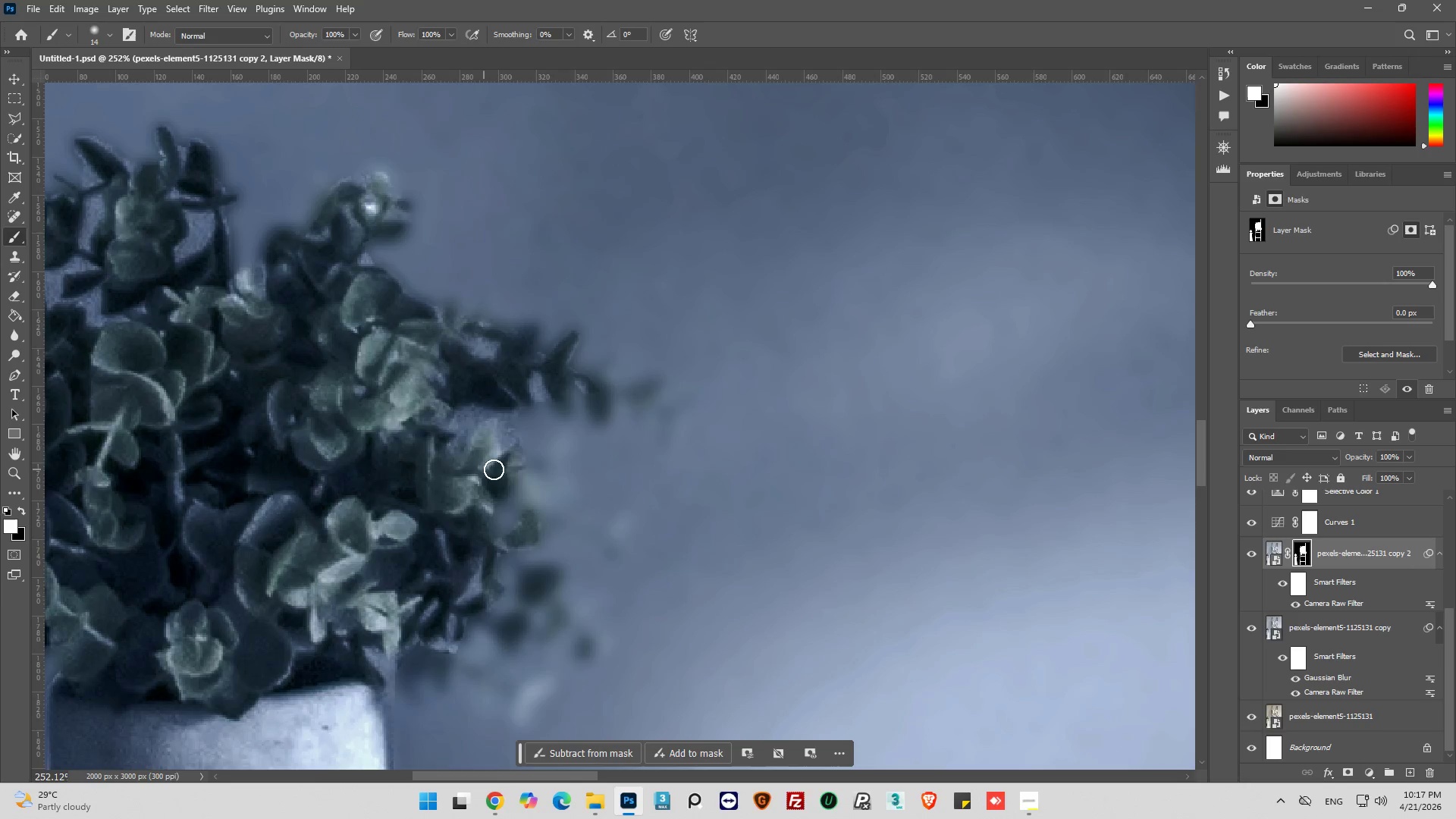 
scroll: coordinate [476, 471], scroll_direction: down, amount: 6.0
 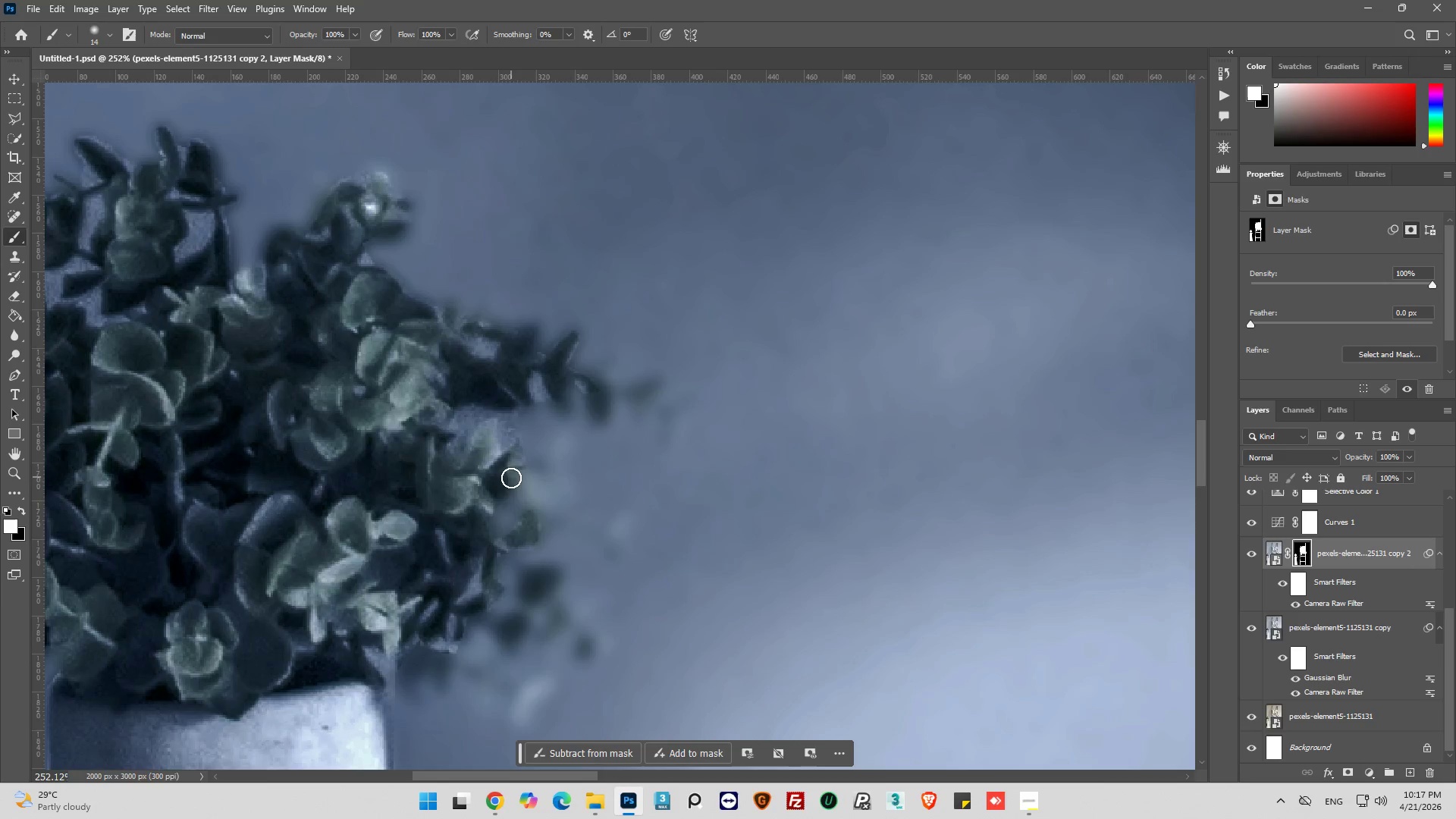 
left_click_drag(start_coordinate=[512, 478], to_coordinate=[546, 503])
 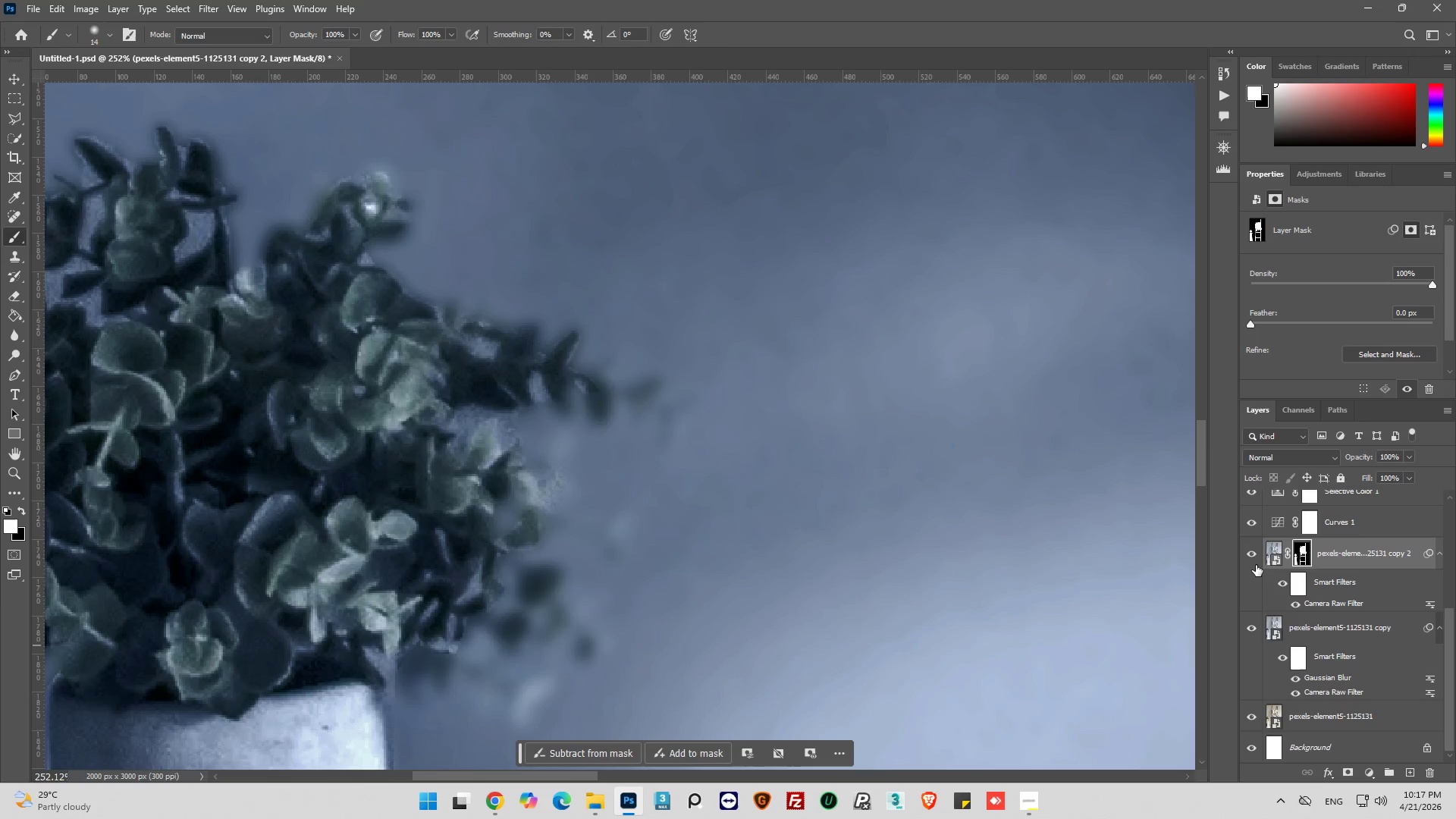 
left_click([1253, 554])
 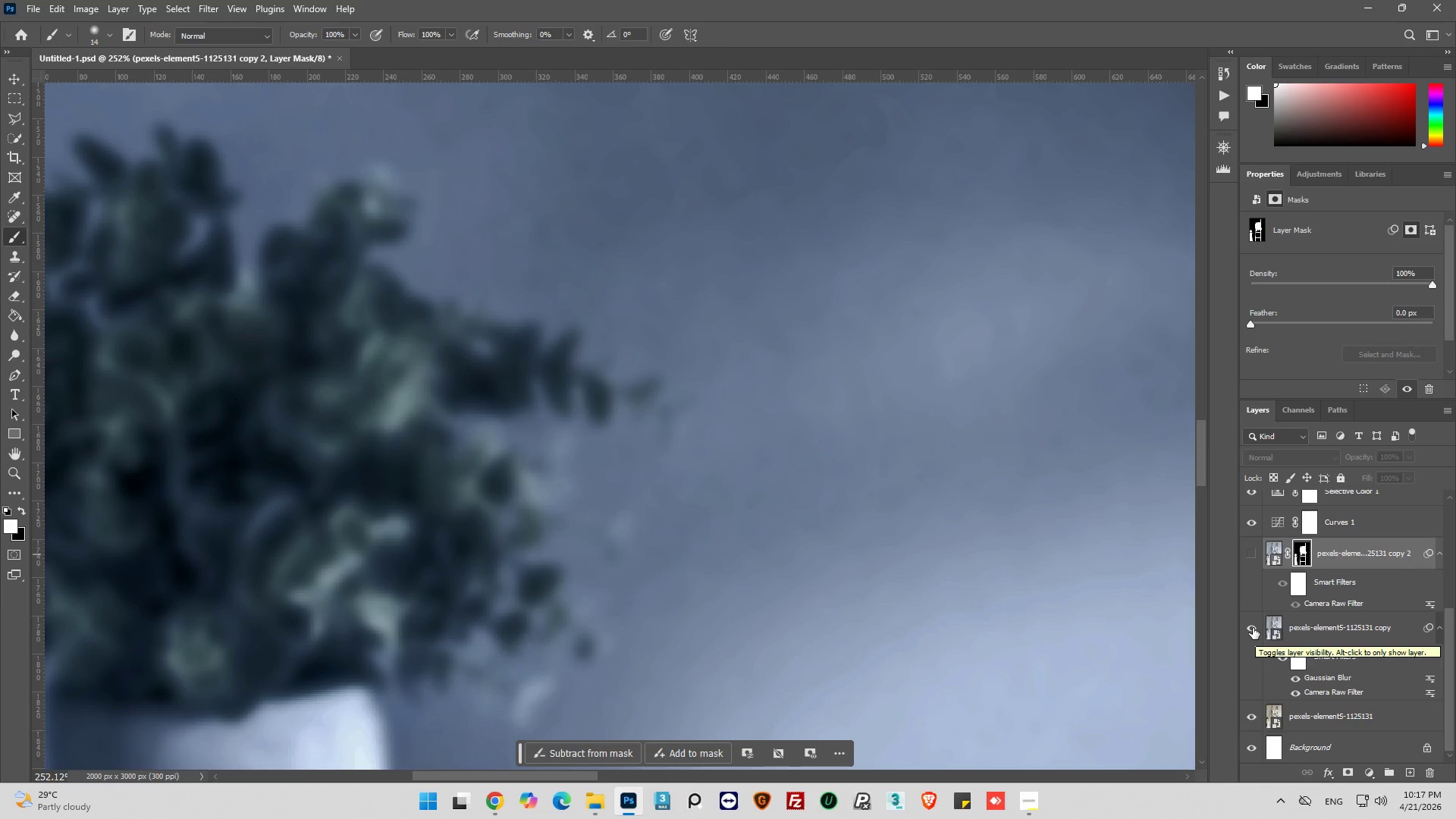 
left_click([1255, 556])
 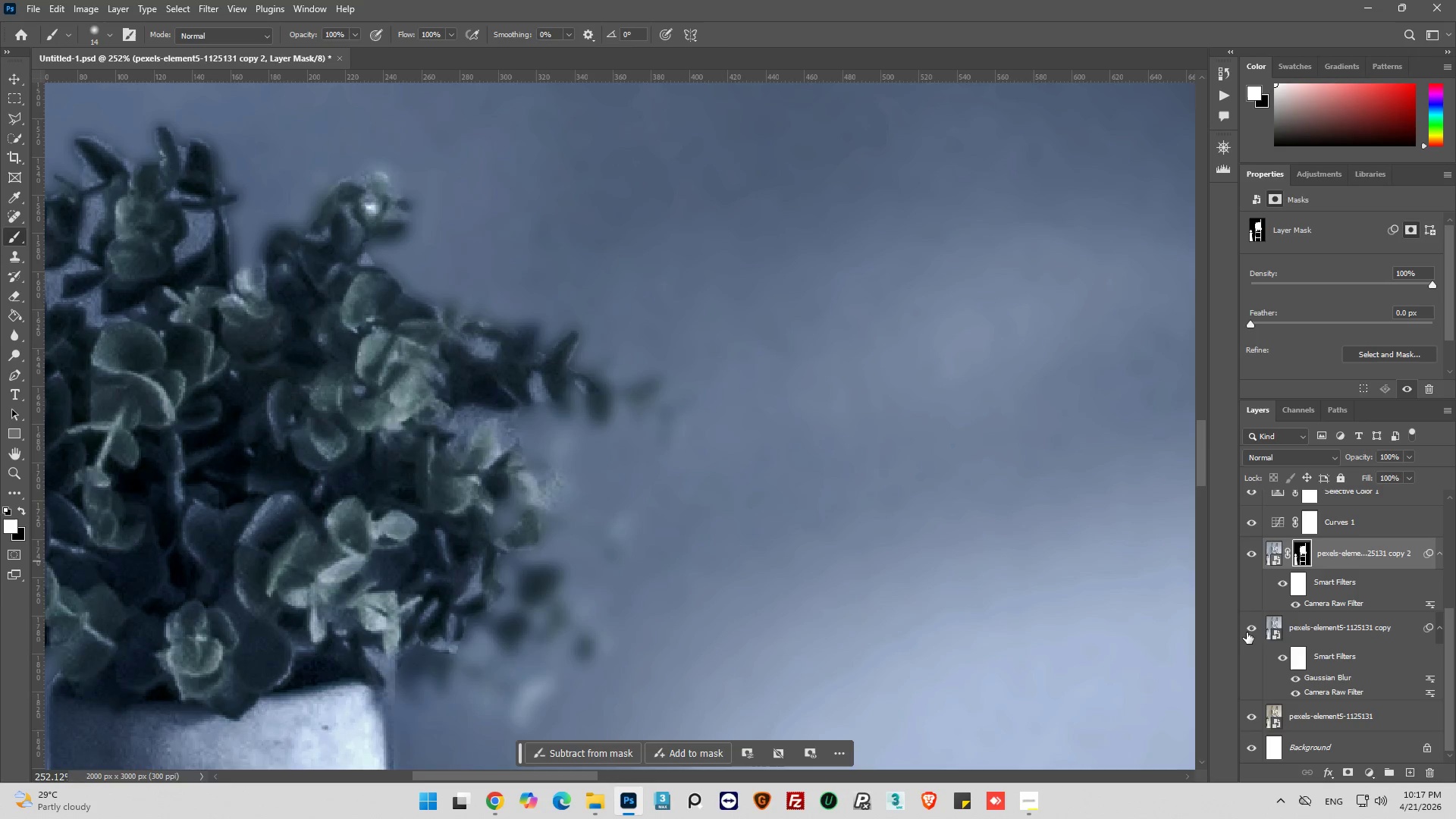 
left_click([1247, 632])
 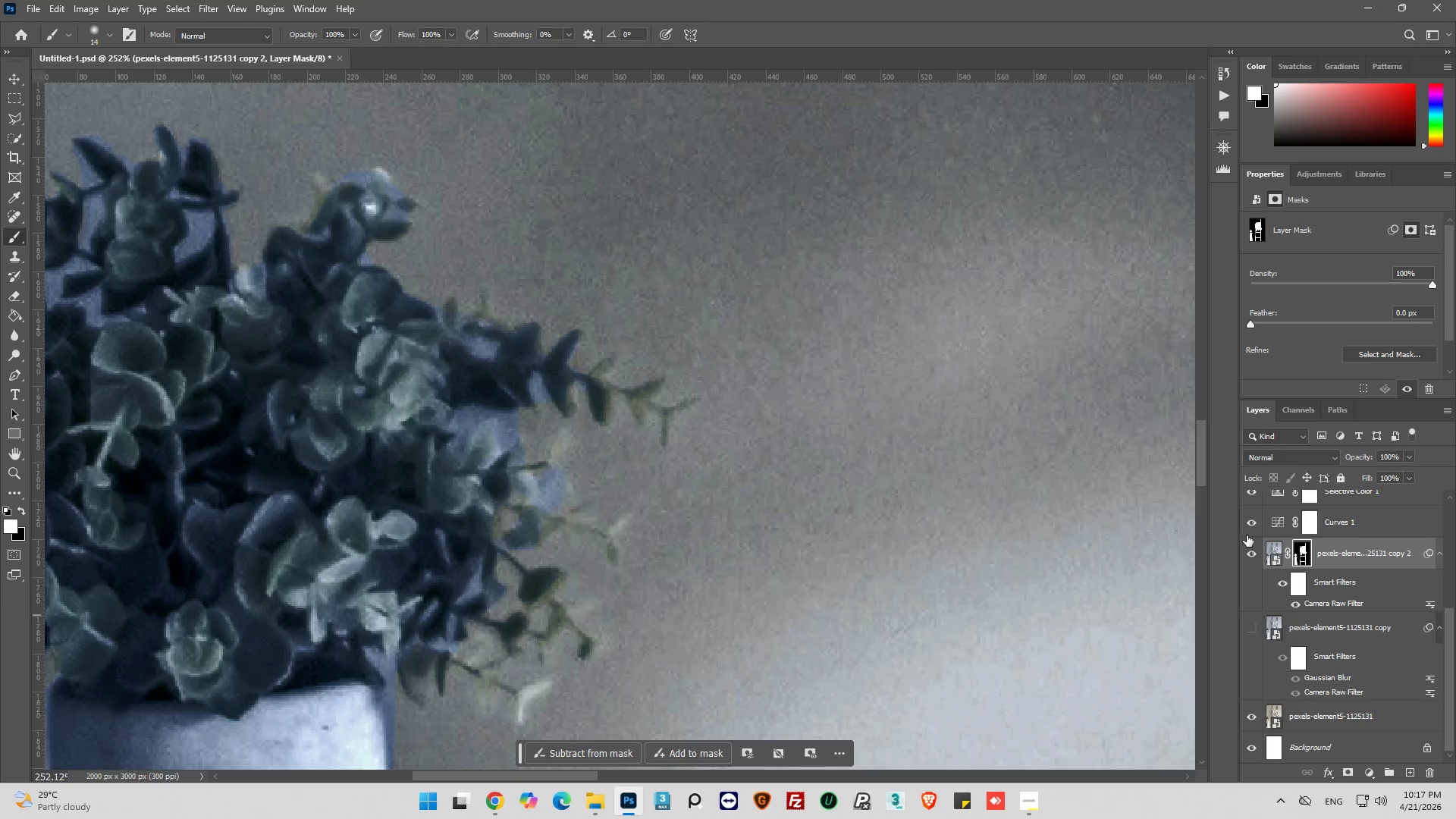 
hold_key(key=AltLeft, duration=0.34)
 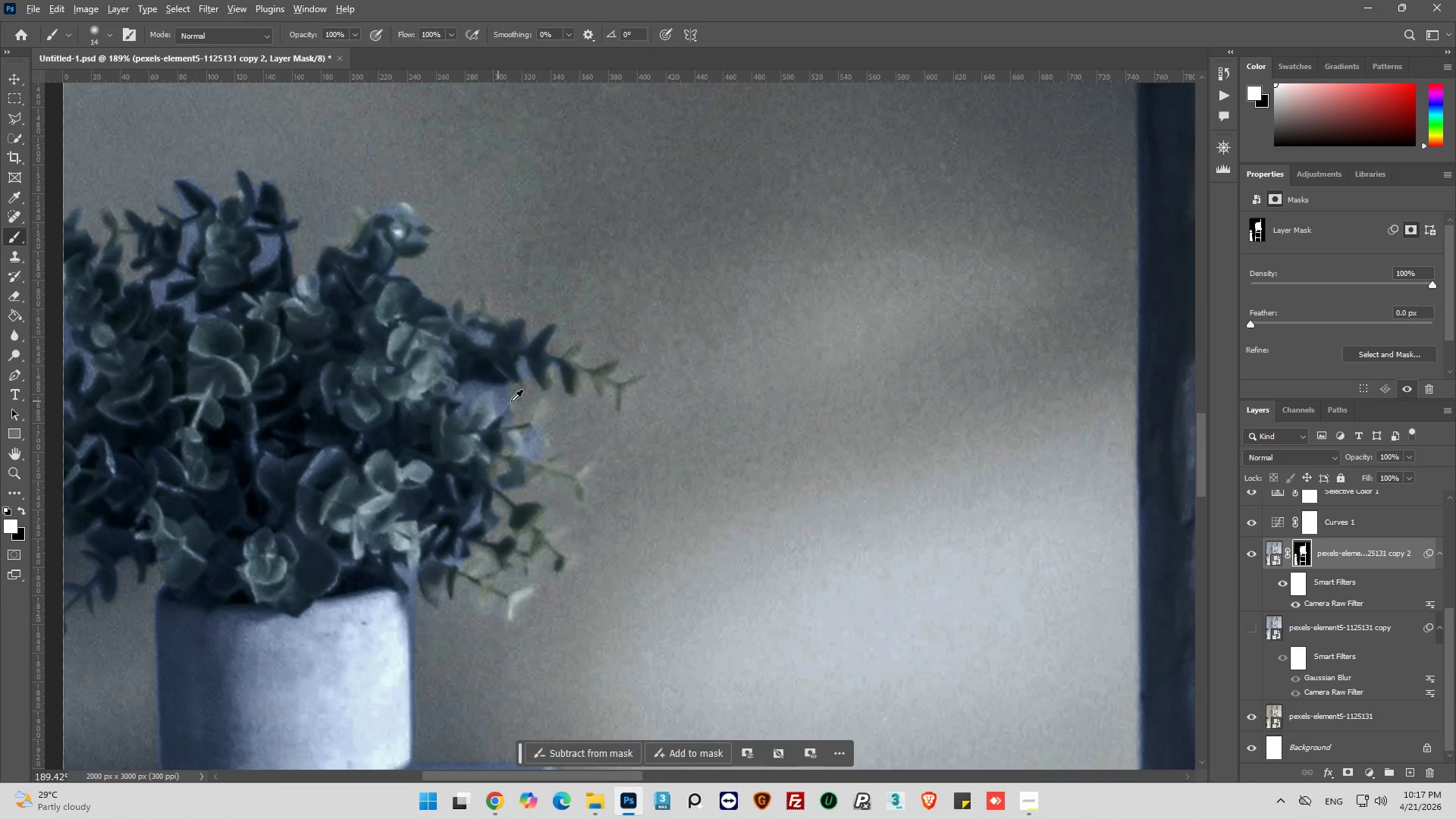 
key(Alt+AltLeft)
 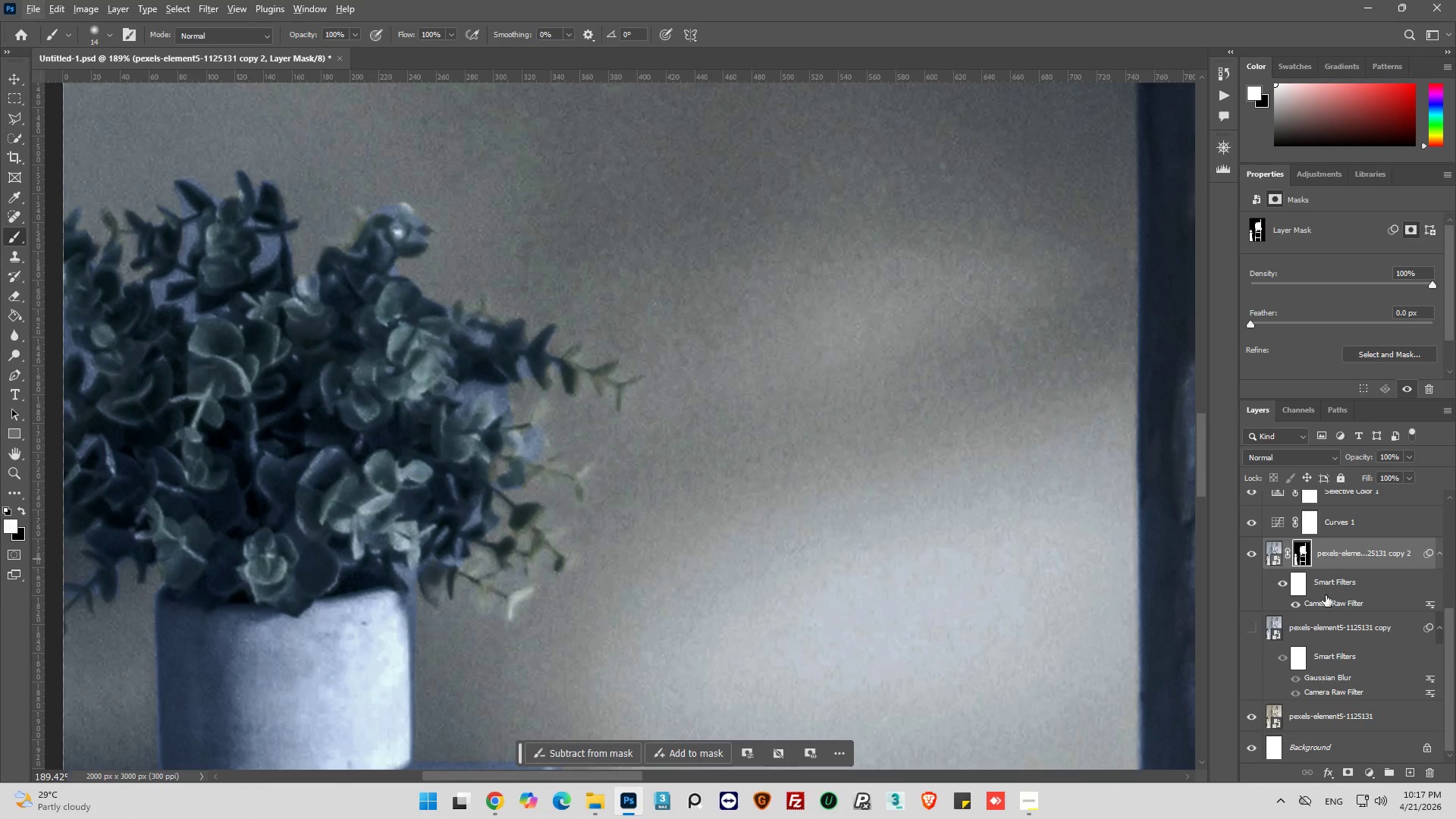 
scroll: coordinate [493, 403], scroll_direction: down, amount: 5.0
 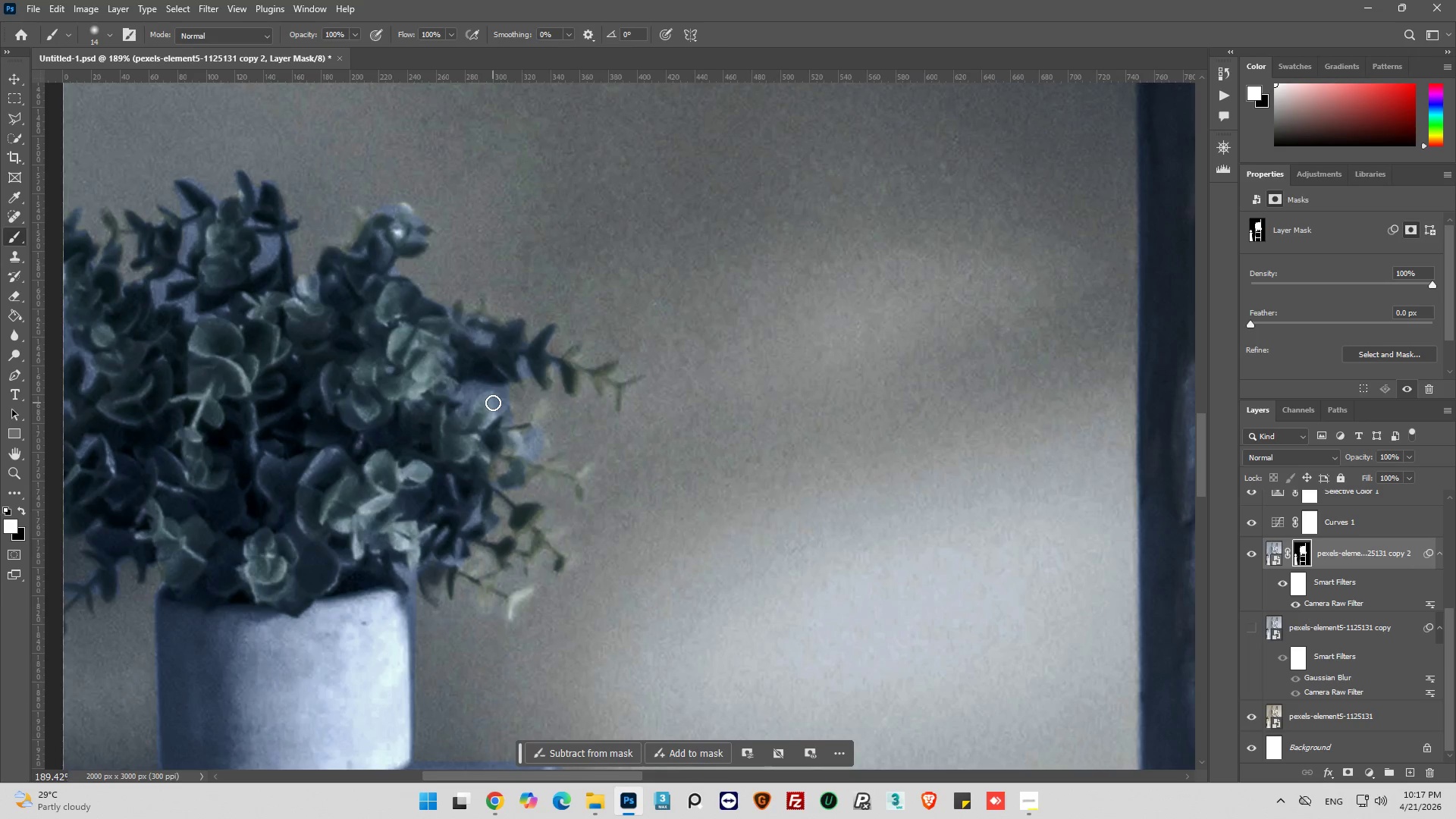 
hold_key(key=AltLeft, duration=0.39)
 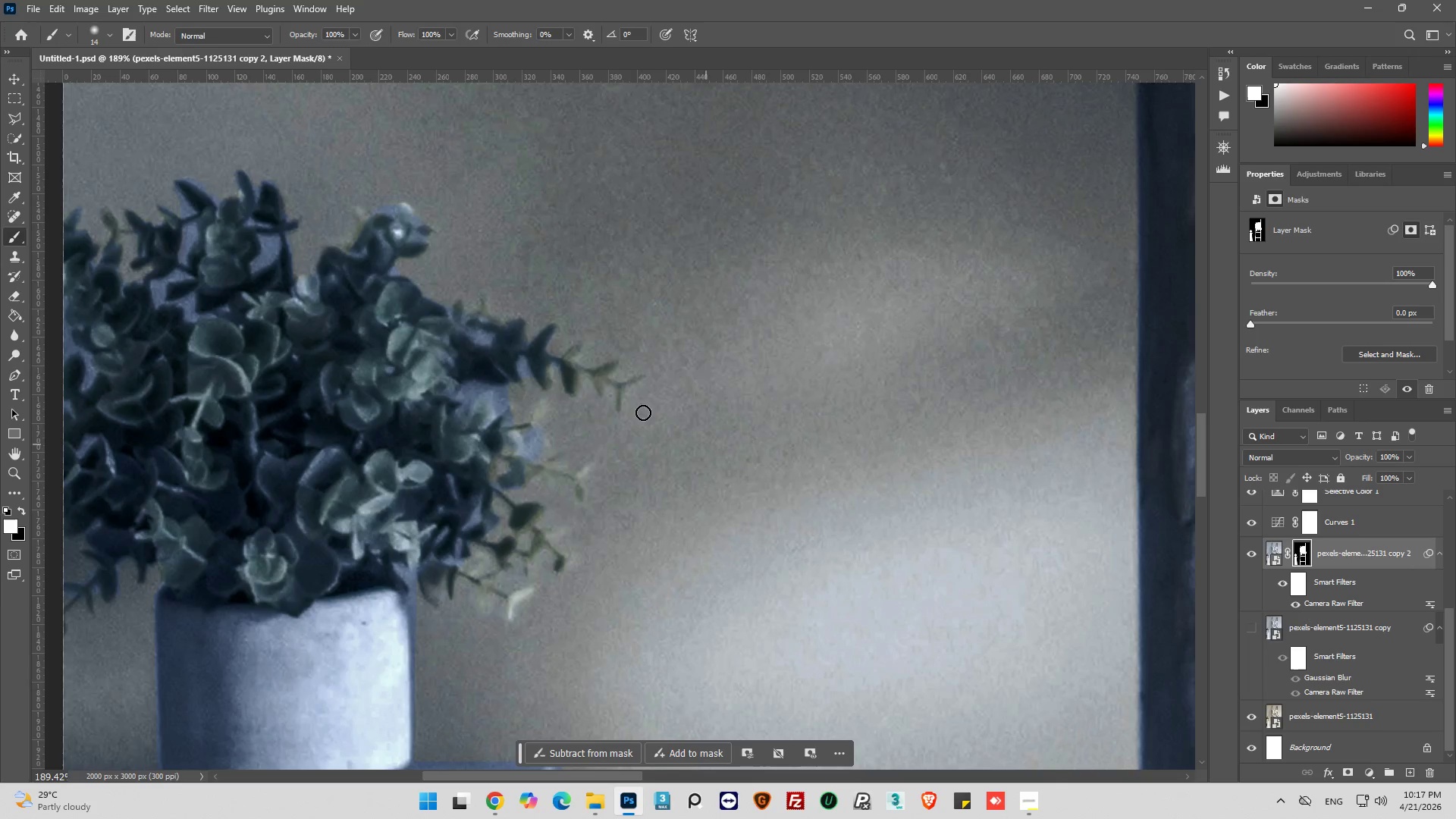 
hold_key(key=AltLeft, duration=0.73)
scroll: coordinate [516, 389], scroll_direction: down, amount: 5.0
 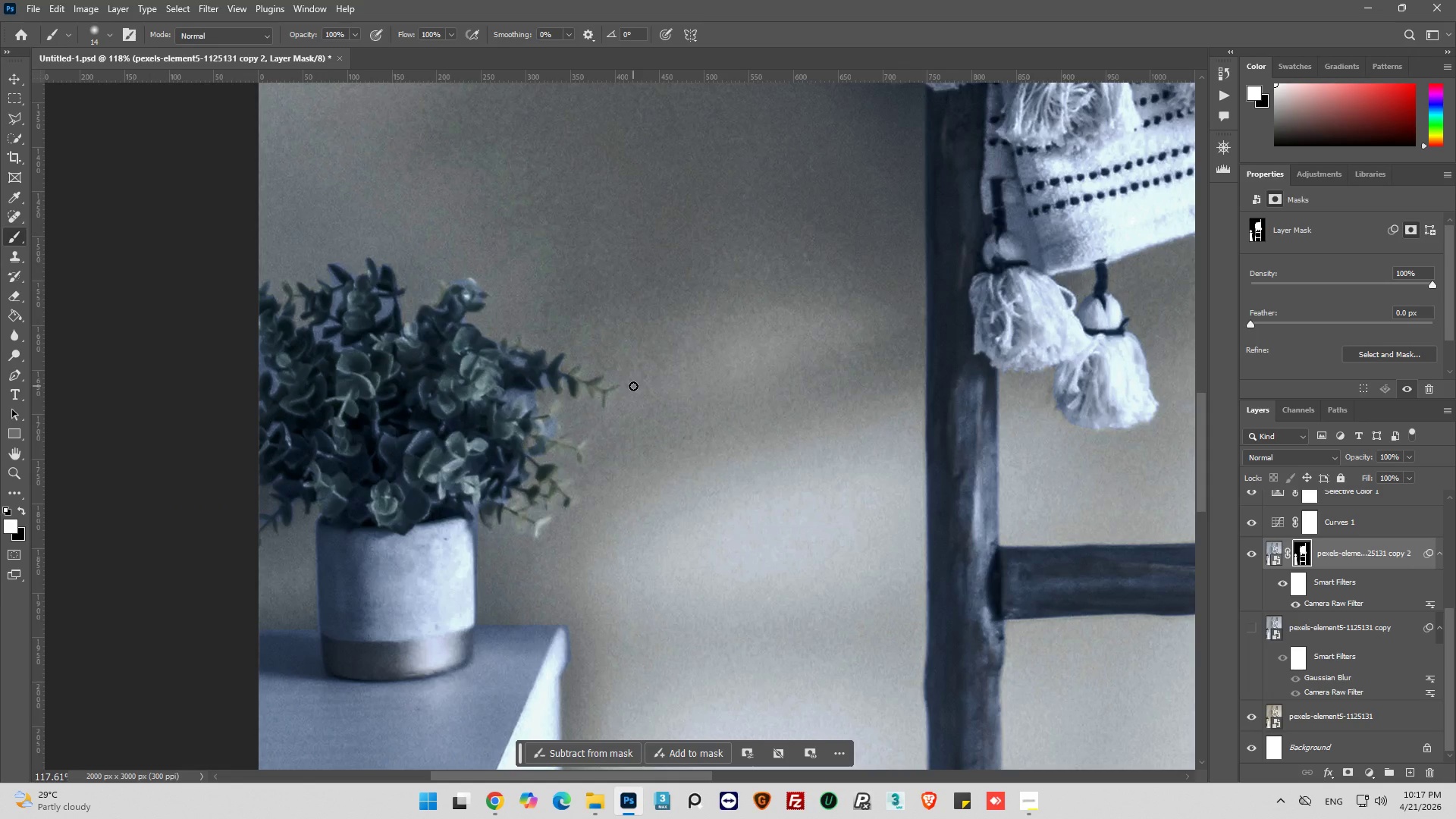 
wait(5.77)
 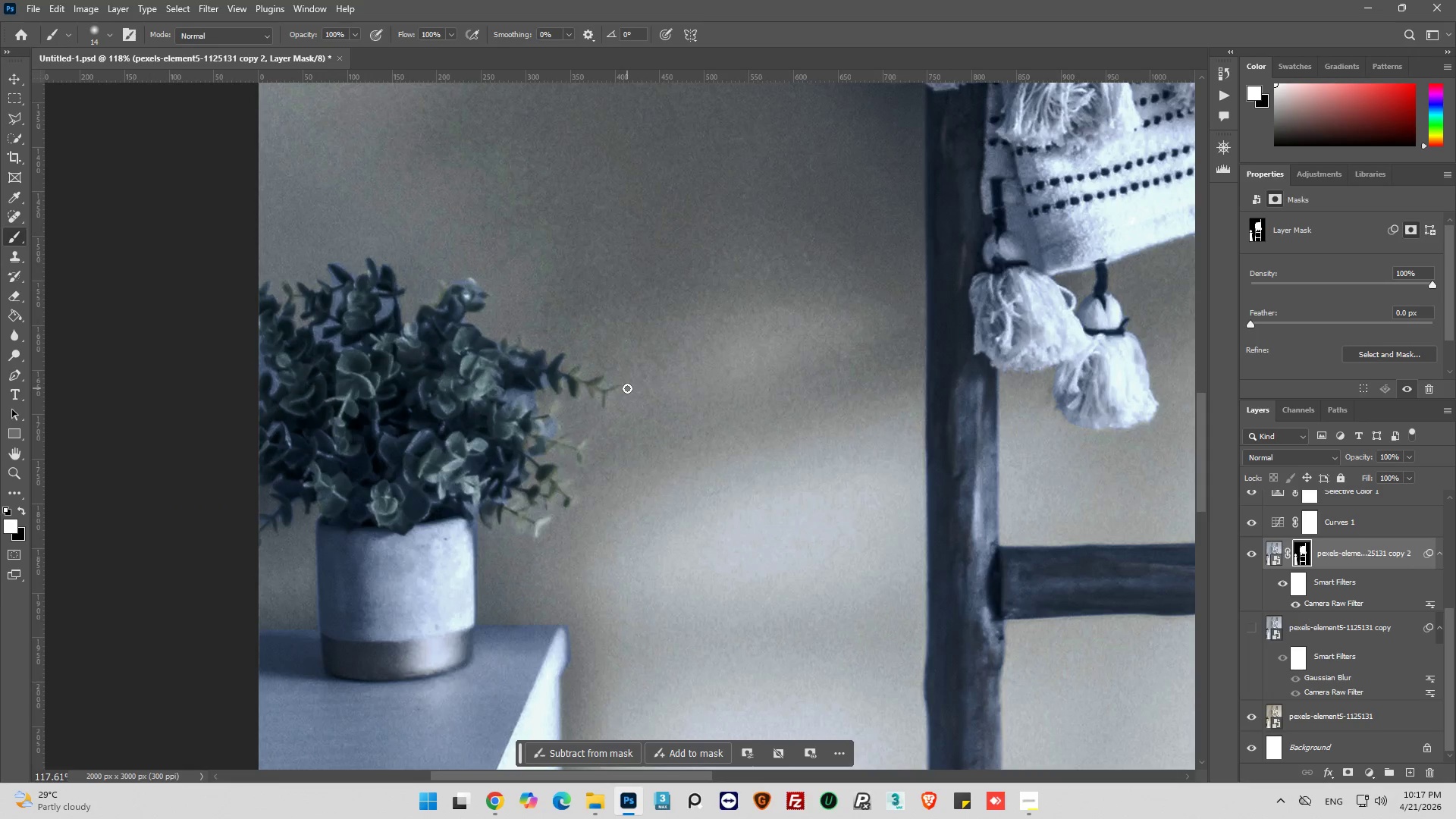 
hold_key(key=AltLeft, duration=0.34)
scroll: coordinate [612, 402], scroll_direction: up, amount: 4.0
 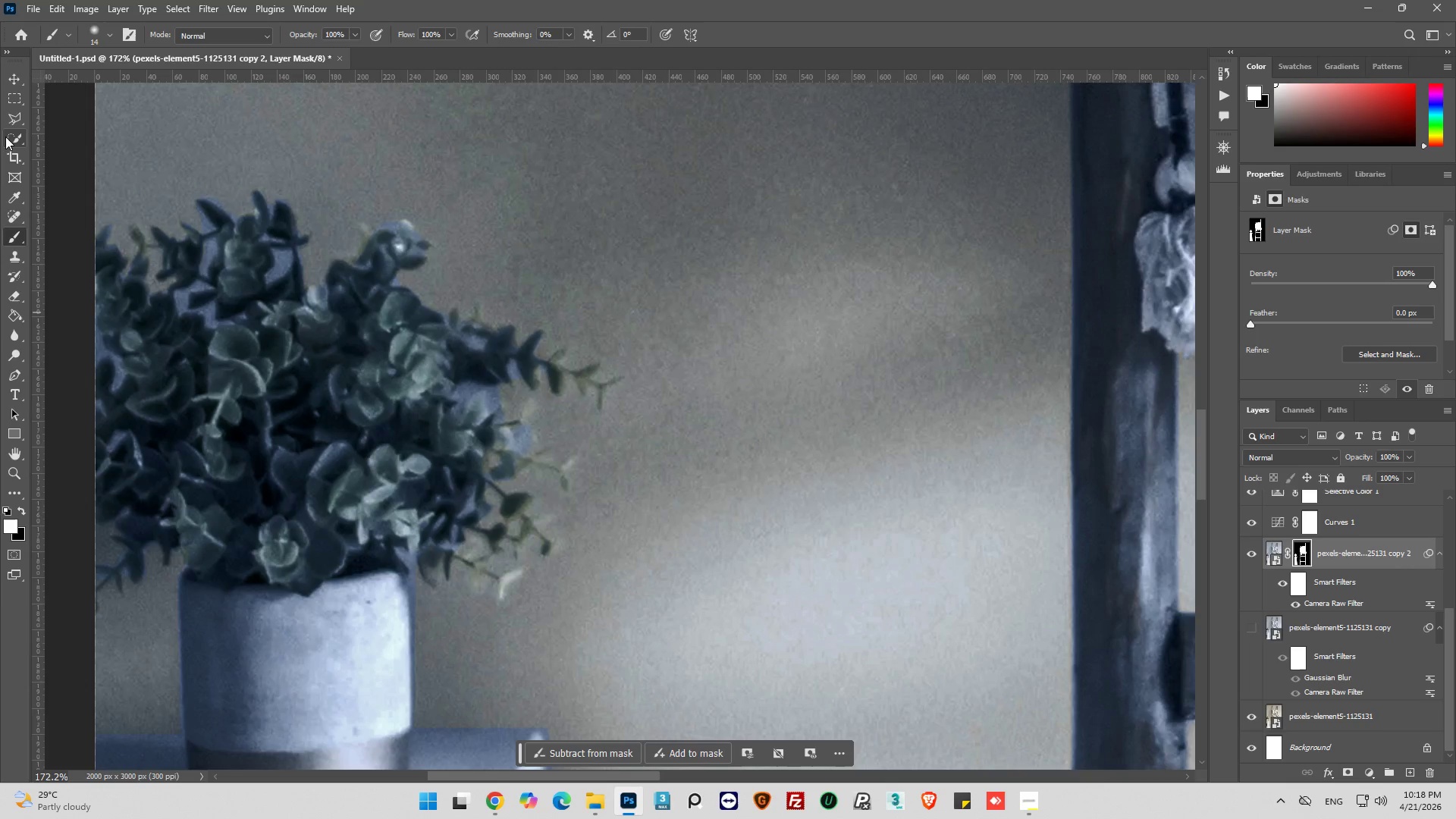 
left_click([111, 34])
 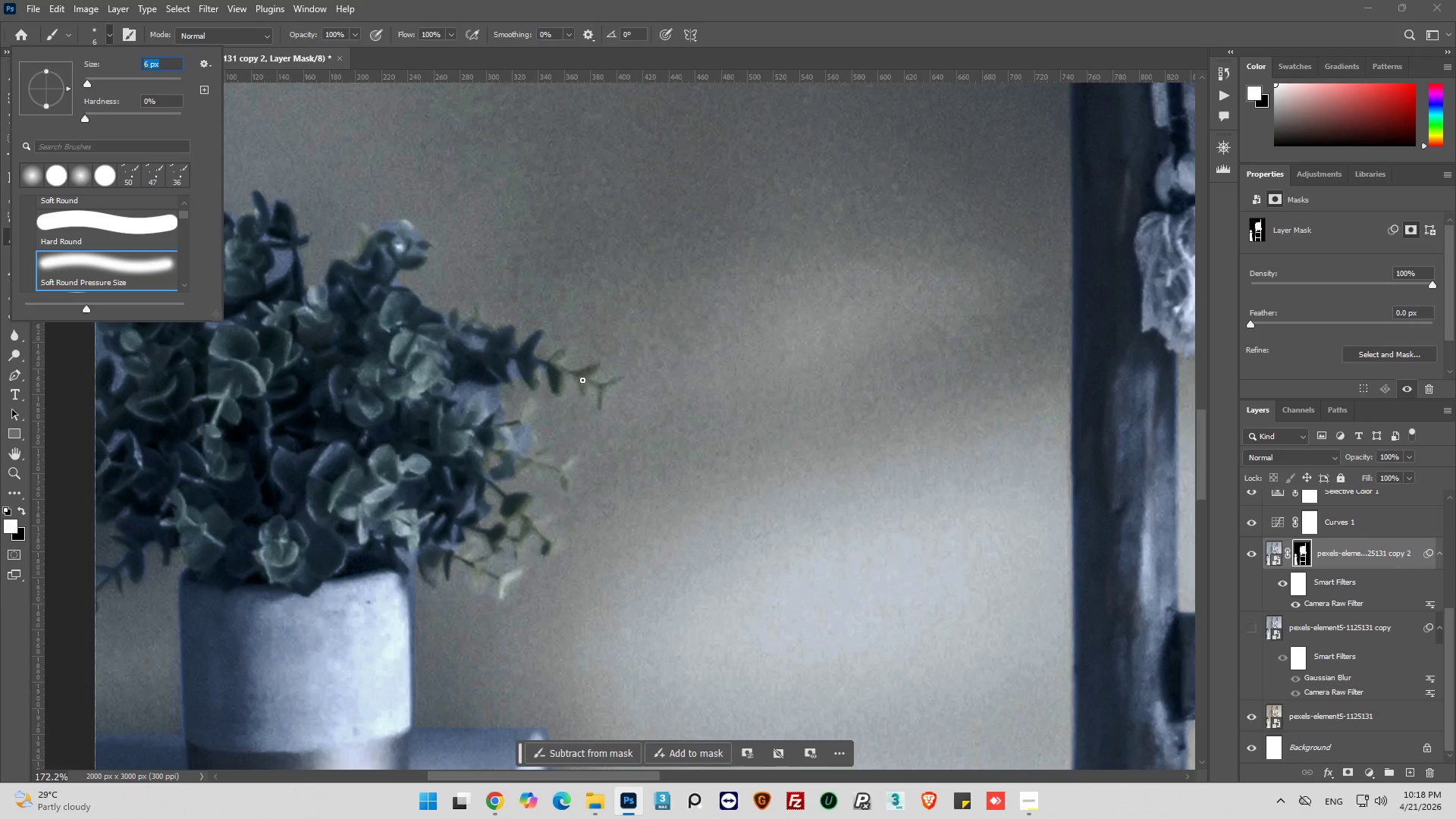 
left_click_drag(start_coordinate=[555, 377], to_coordinate=[553, 366])
 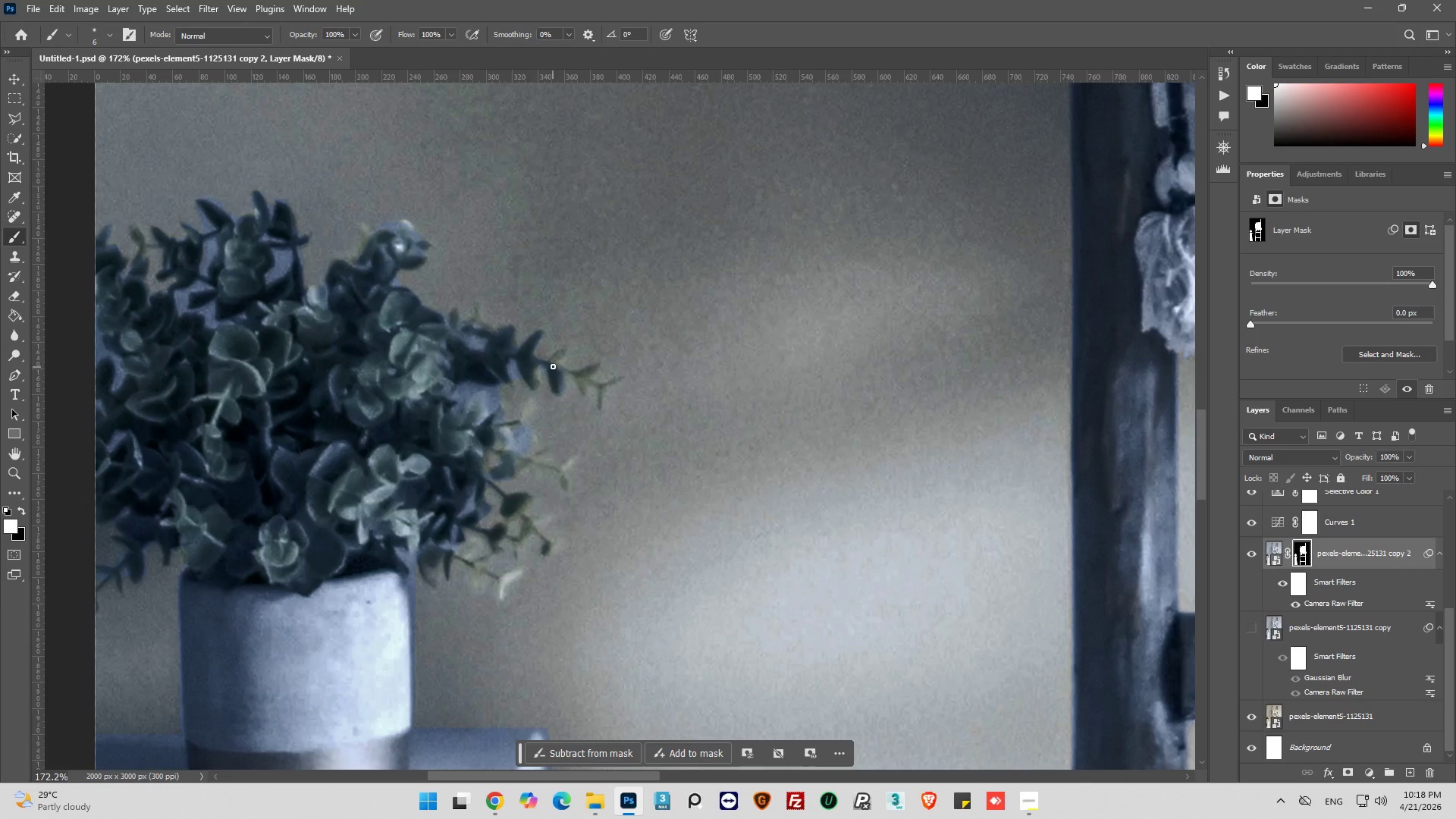 
left_click_drag(start_coordinate=[553, 366], to_coordinate=[562, 351])
 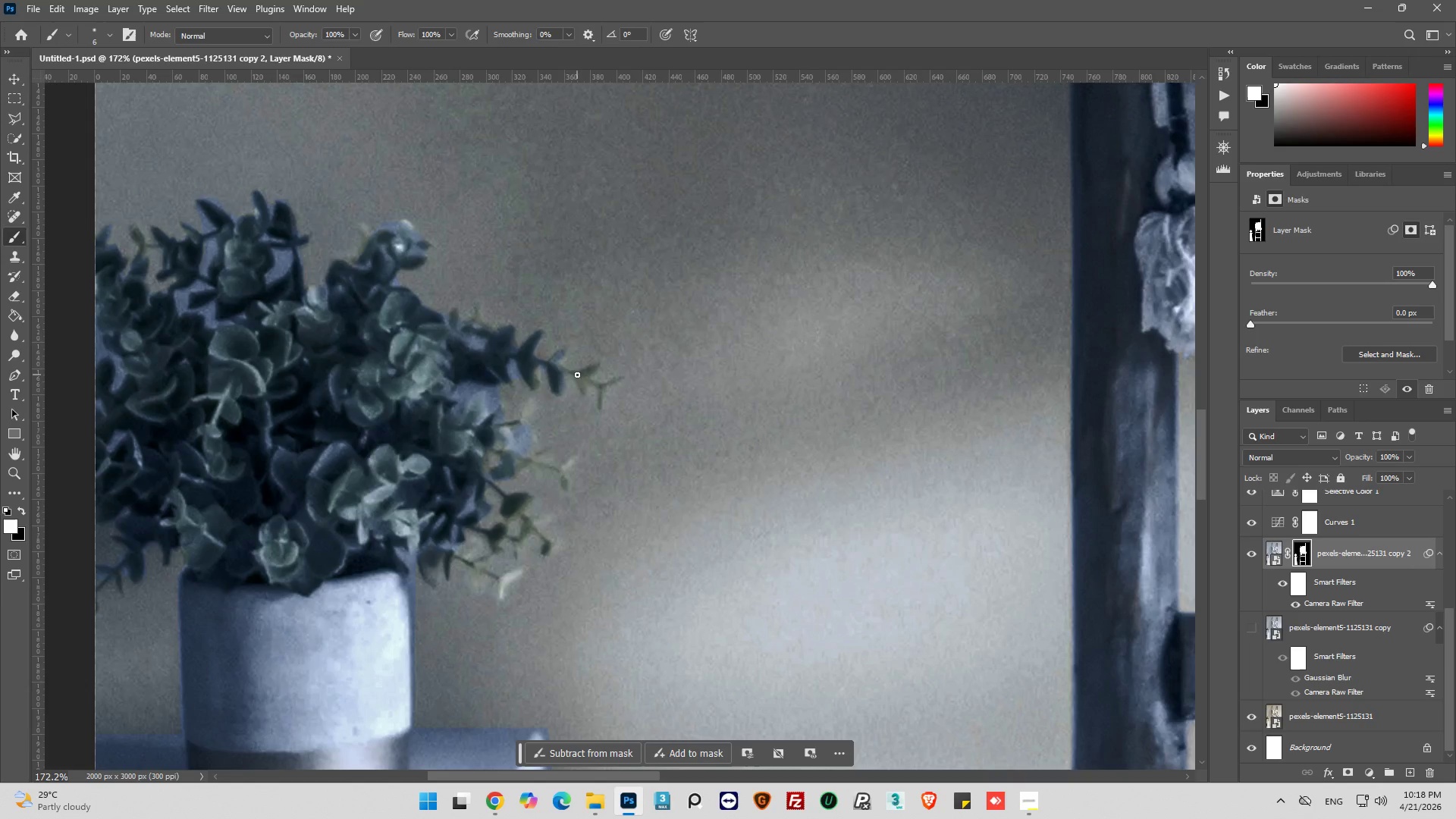 
left_click_drag(start_coordinate=[575, 375], to_coordinate=[596, 367])
 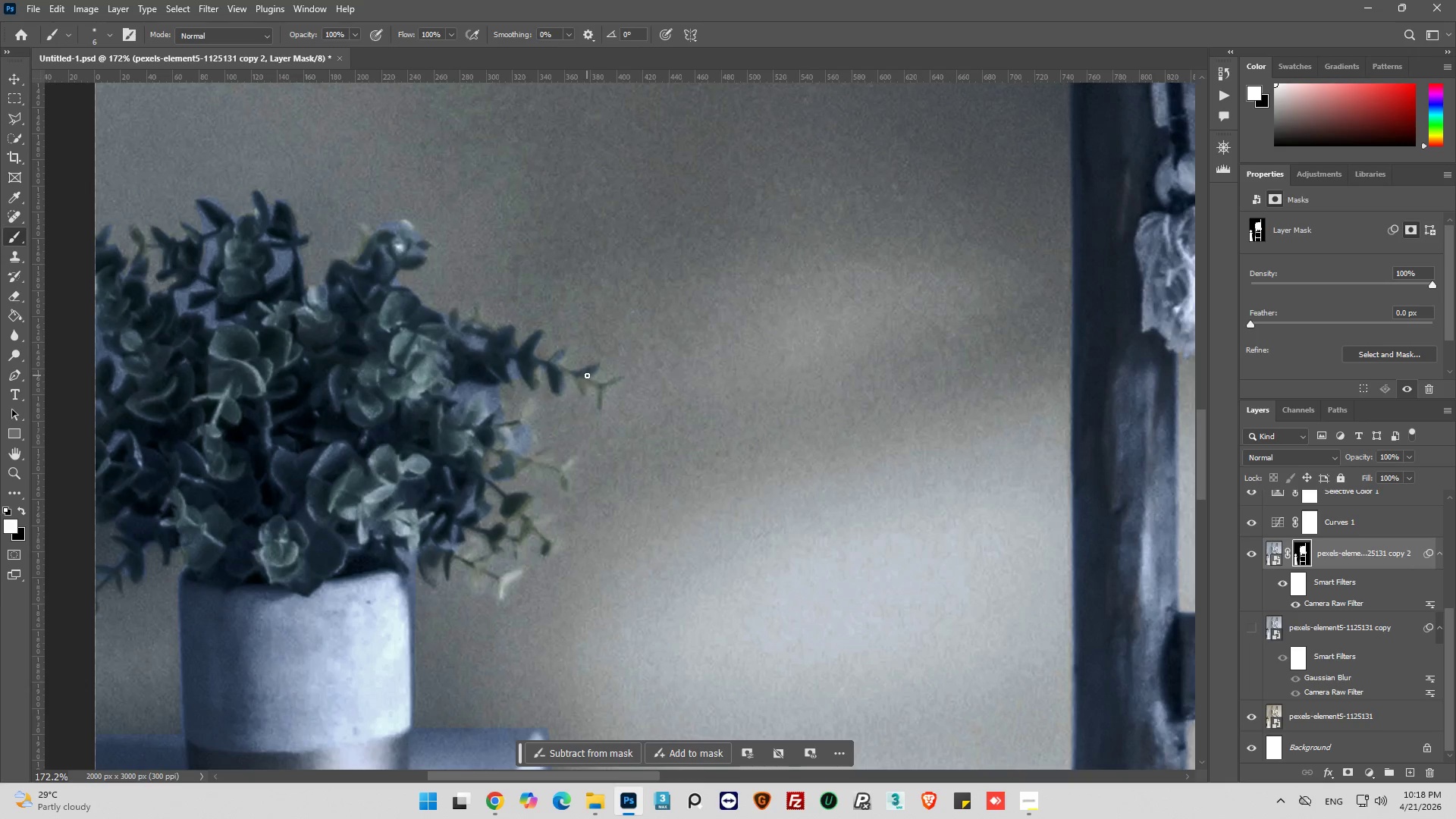 
left_click_drag(start_coordinate=[587, 375], to_coordinate=[584, 383])
 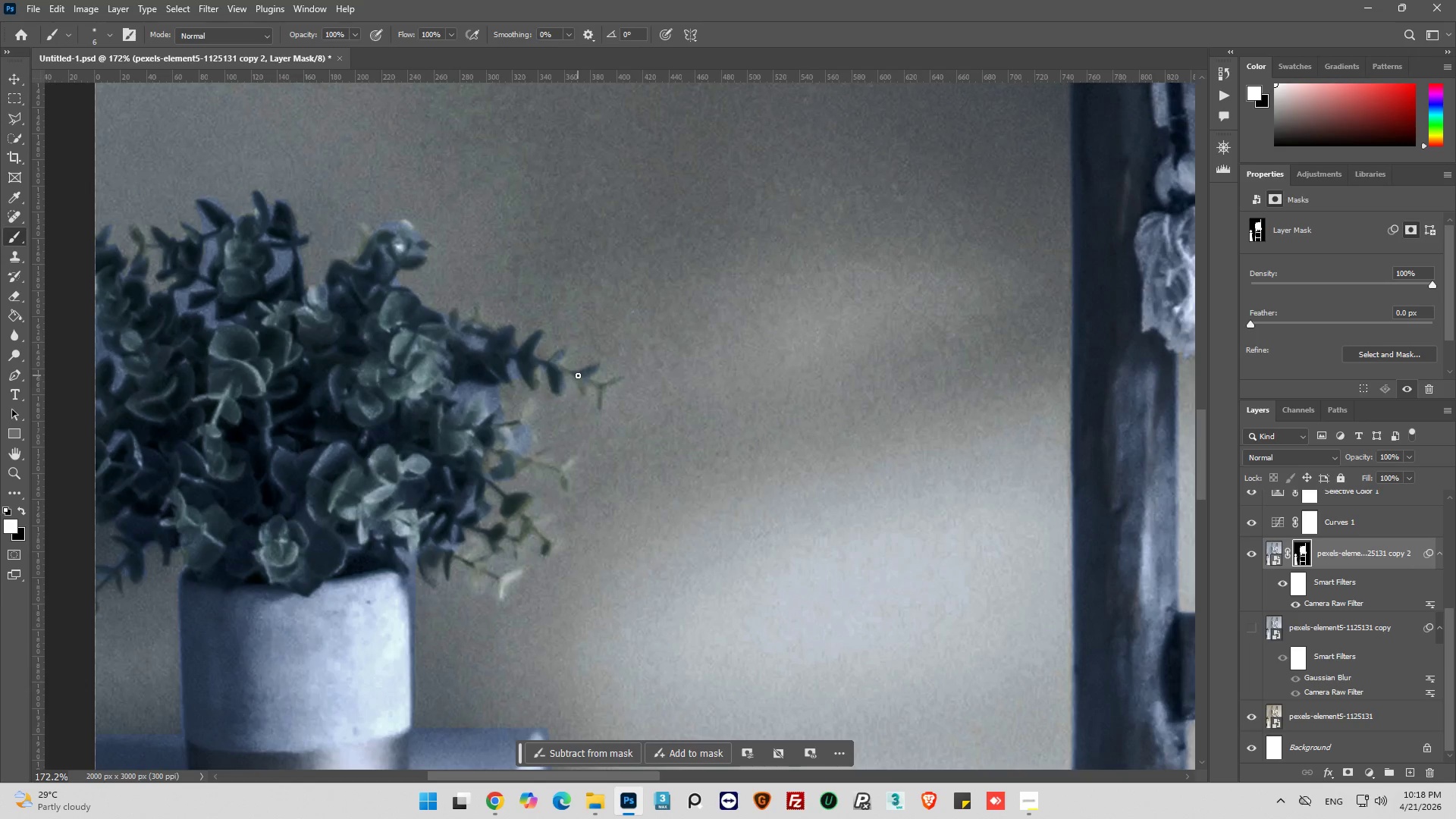 
left_click_drag(start_coordinate=[578, 375], to_coordinate=[582, 387])
 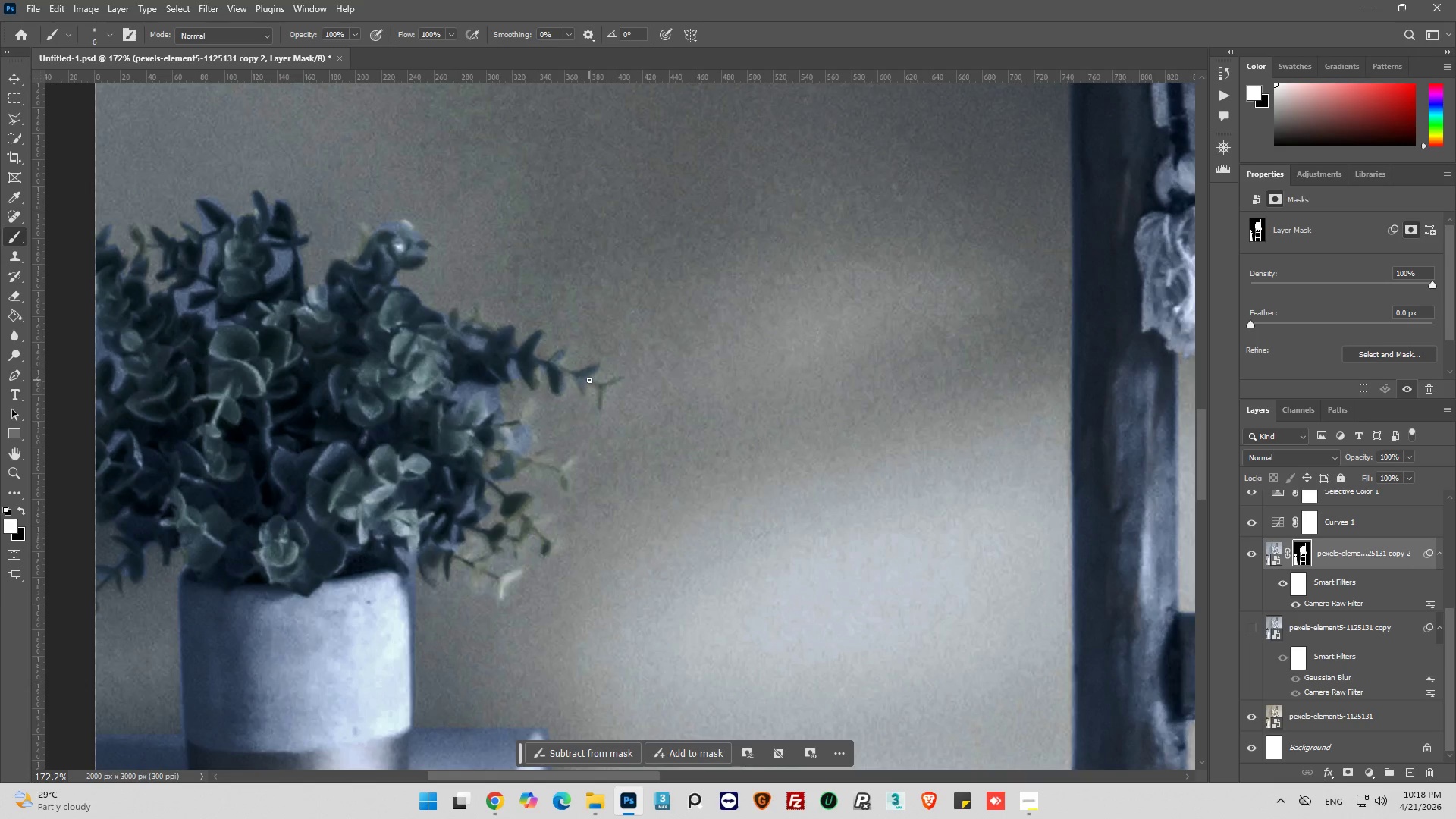 
left_click_drag(start_coordinate=[589, 380], to_coordinate=[602, 388])
 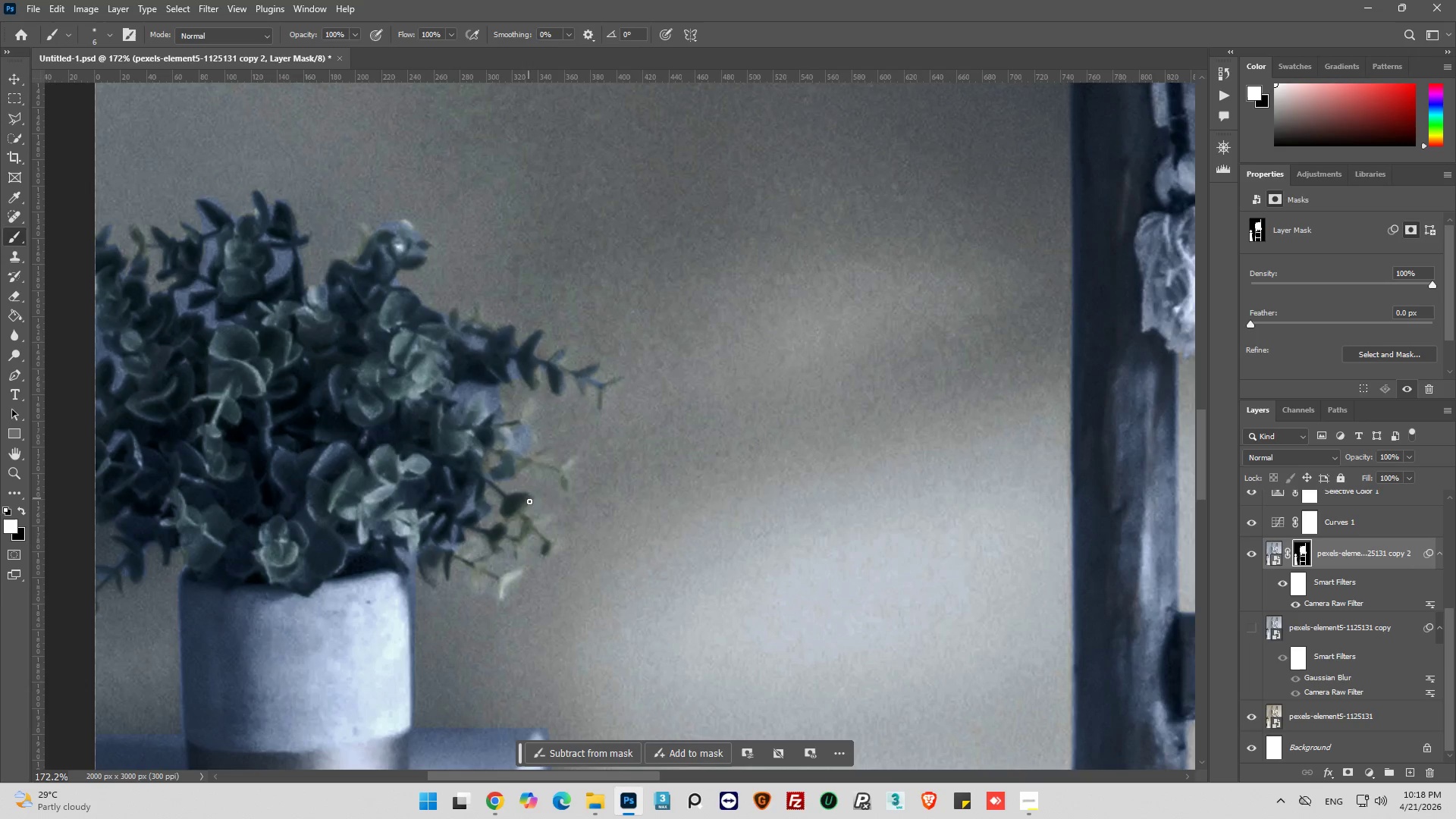 
hold_key(key=AltLeft, duration=0.36)
 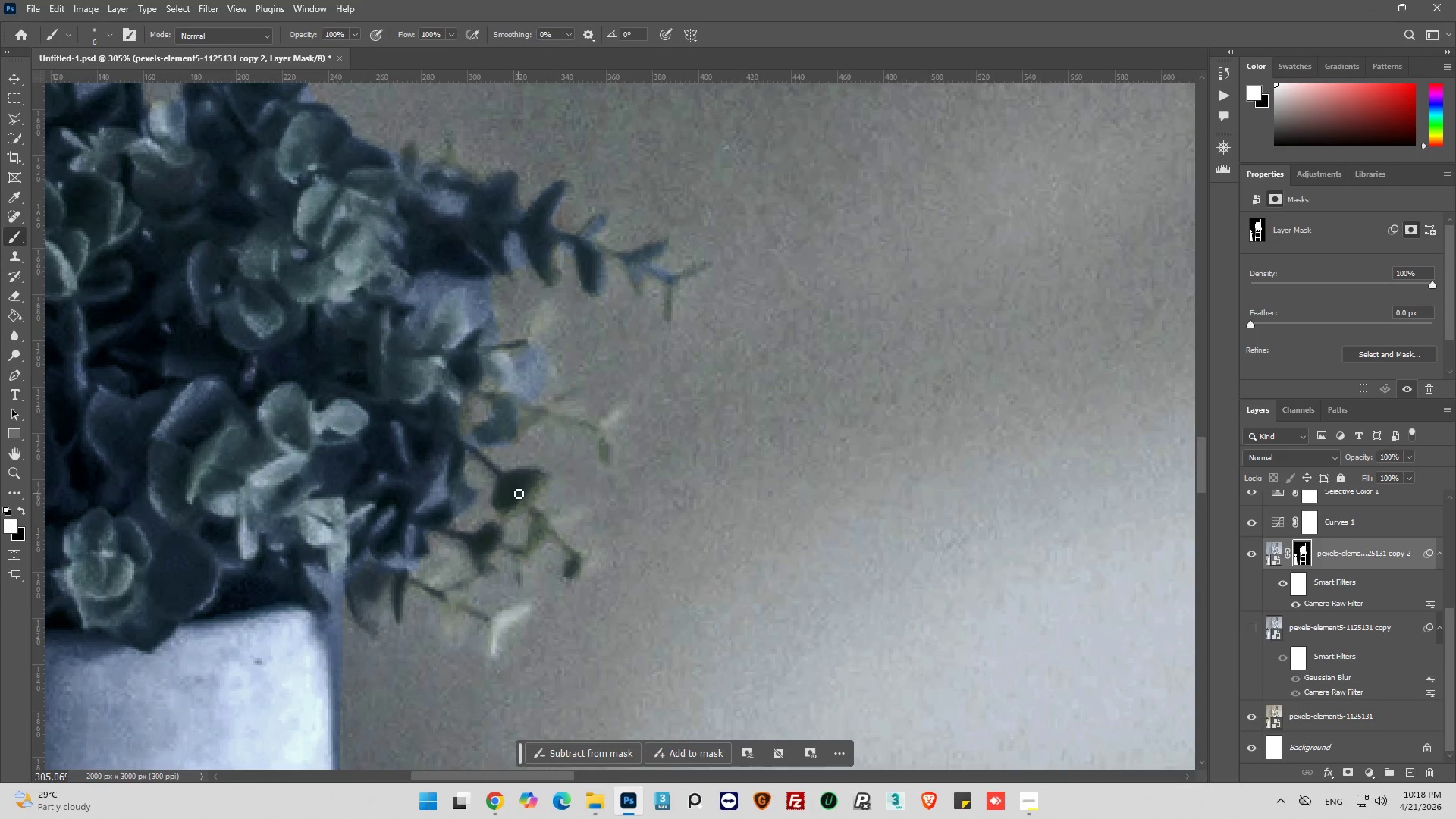 
left_click_drag(start_coordinate=[519, 494], to_coordinate=[506, 486])
 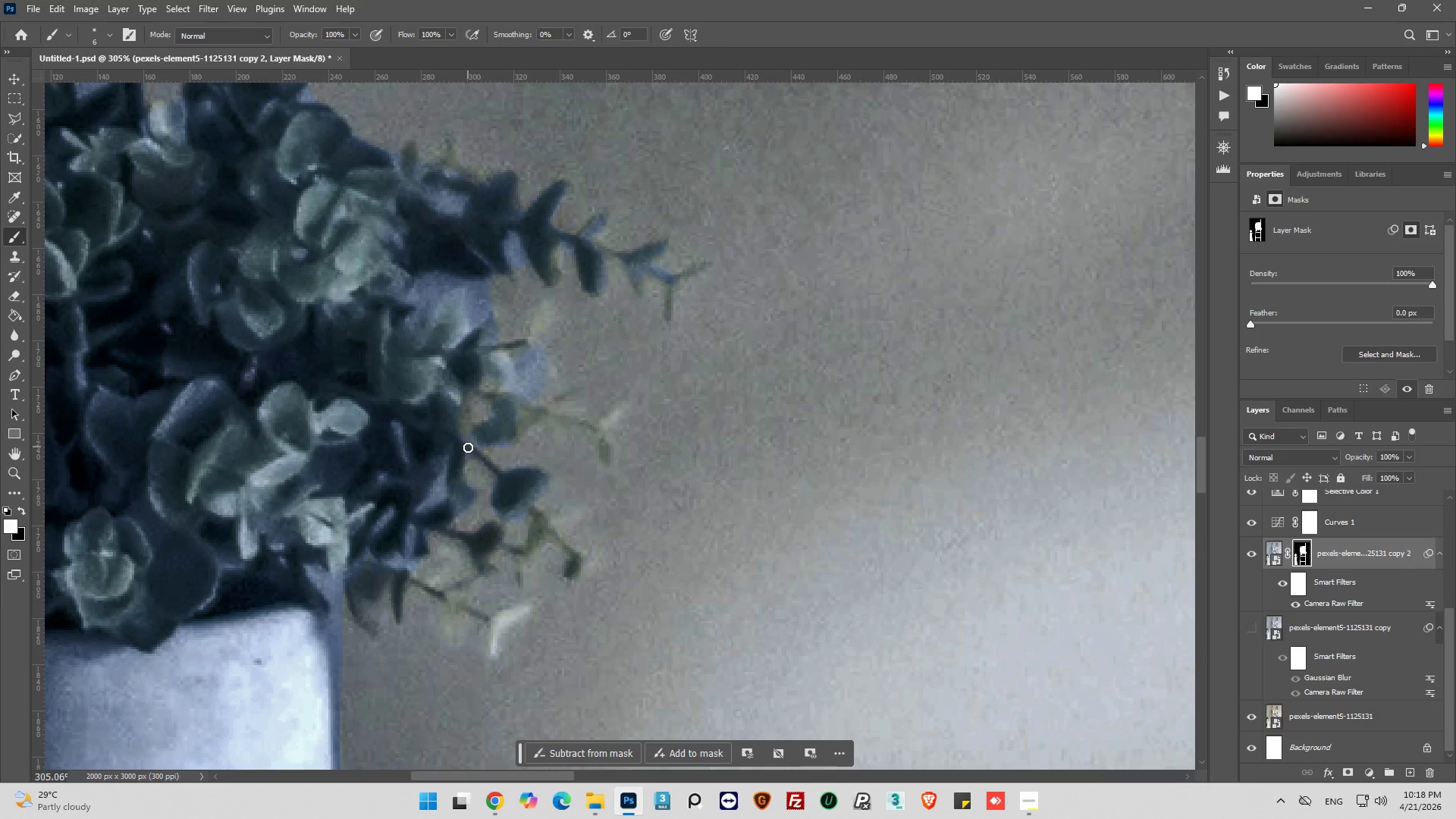 
scroll: coordinate [510, 525], scroll_direction: up, amount: 6.0
 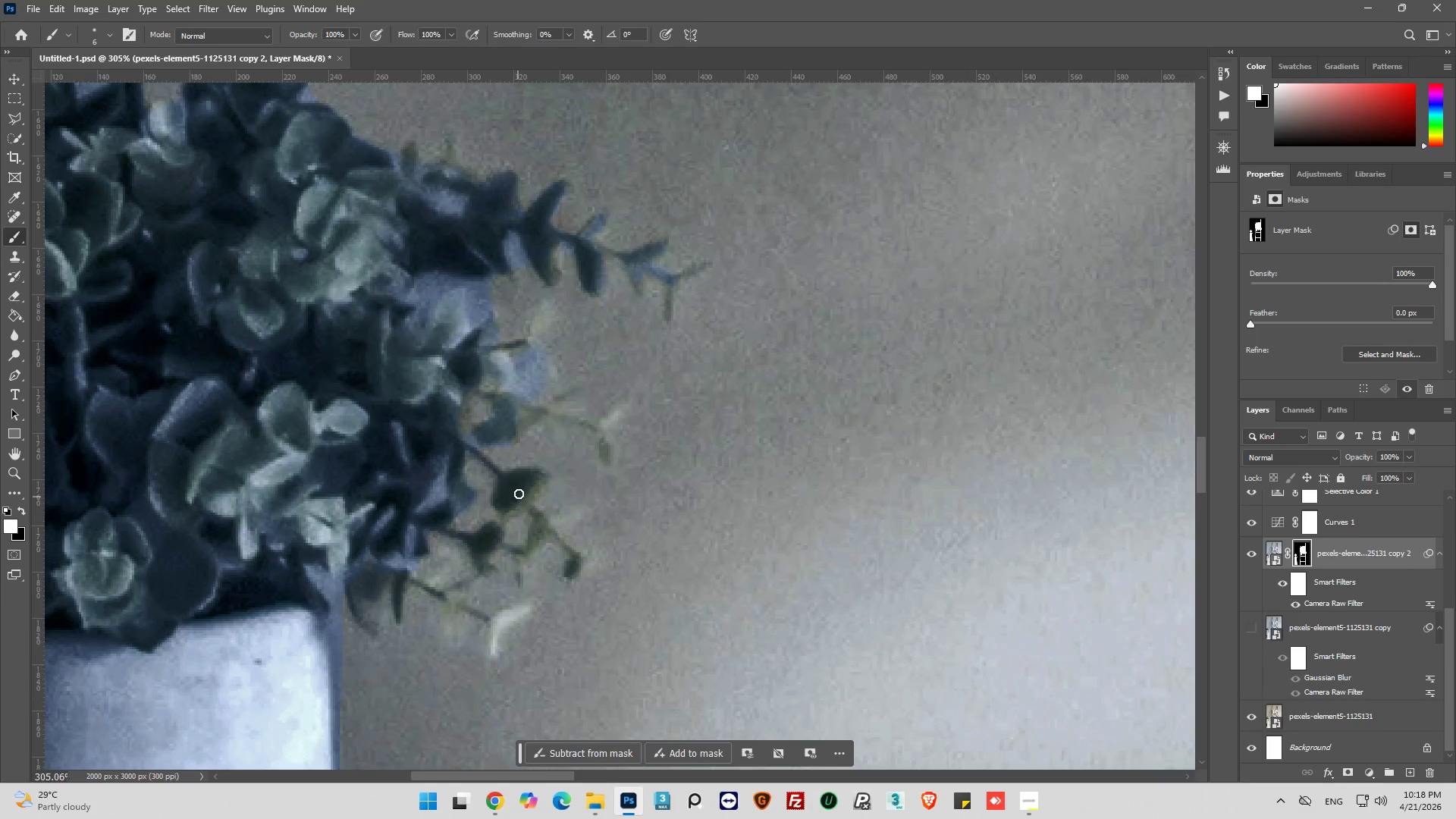 
left_click_drag(start_coordinate=[469, 447], to_coordinate=[510, 488])
 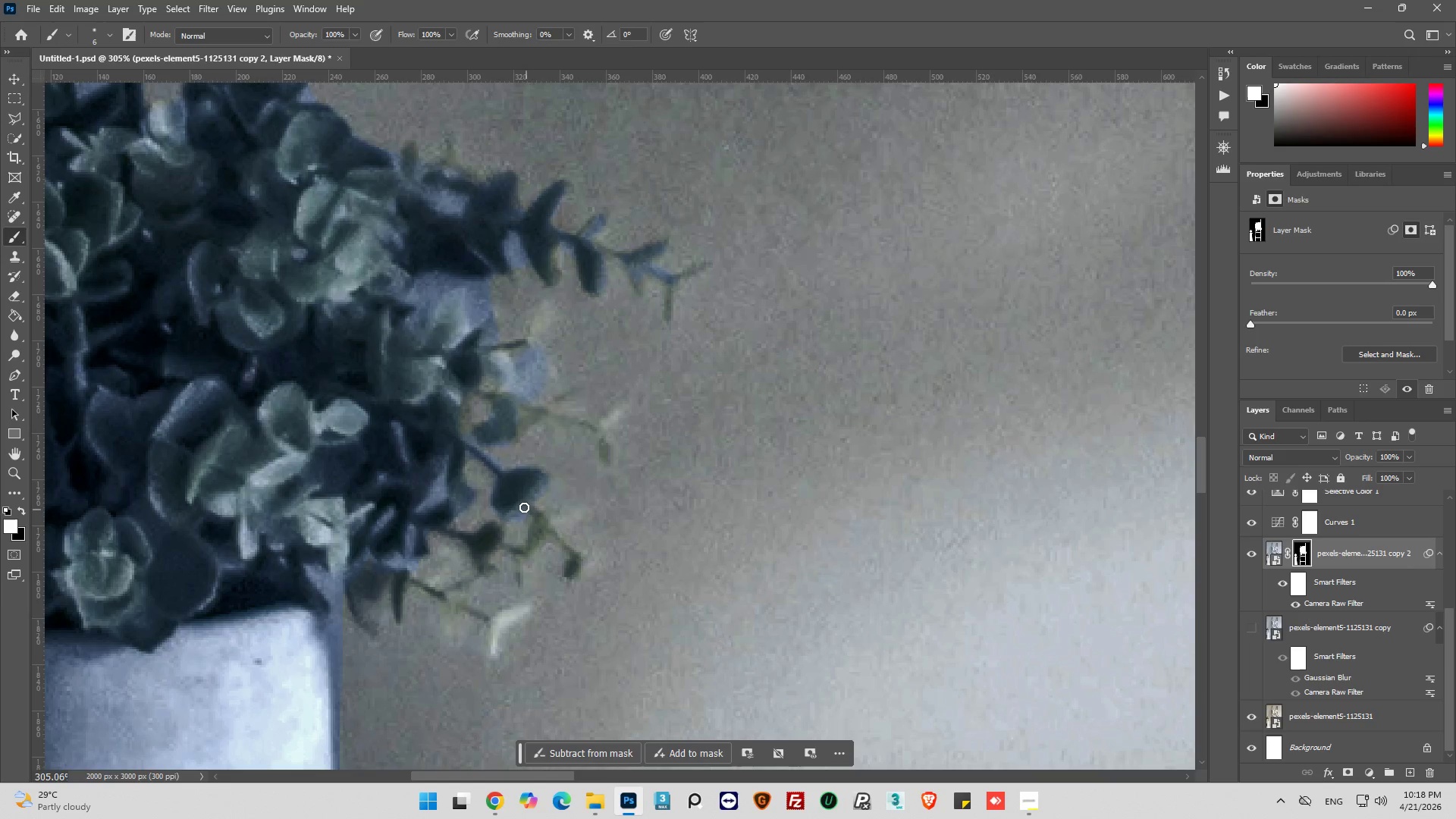 
left_click_drag(start_coordinate=[523, 507], to_coordinate=[575, 556])
 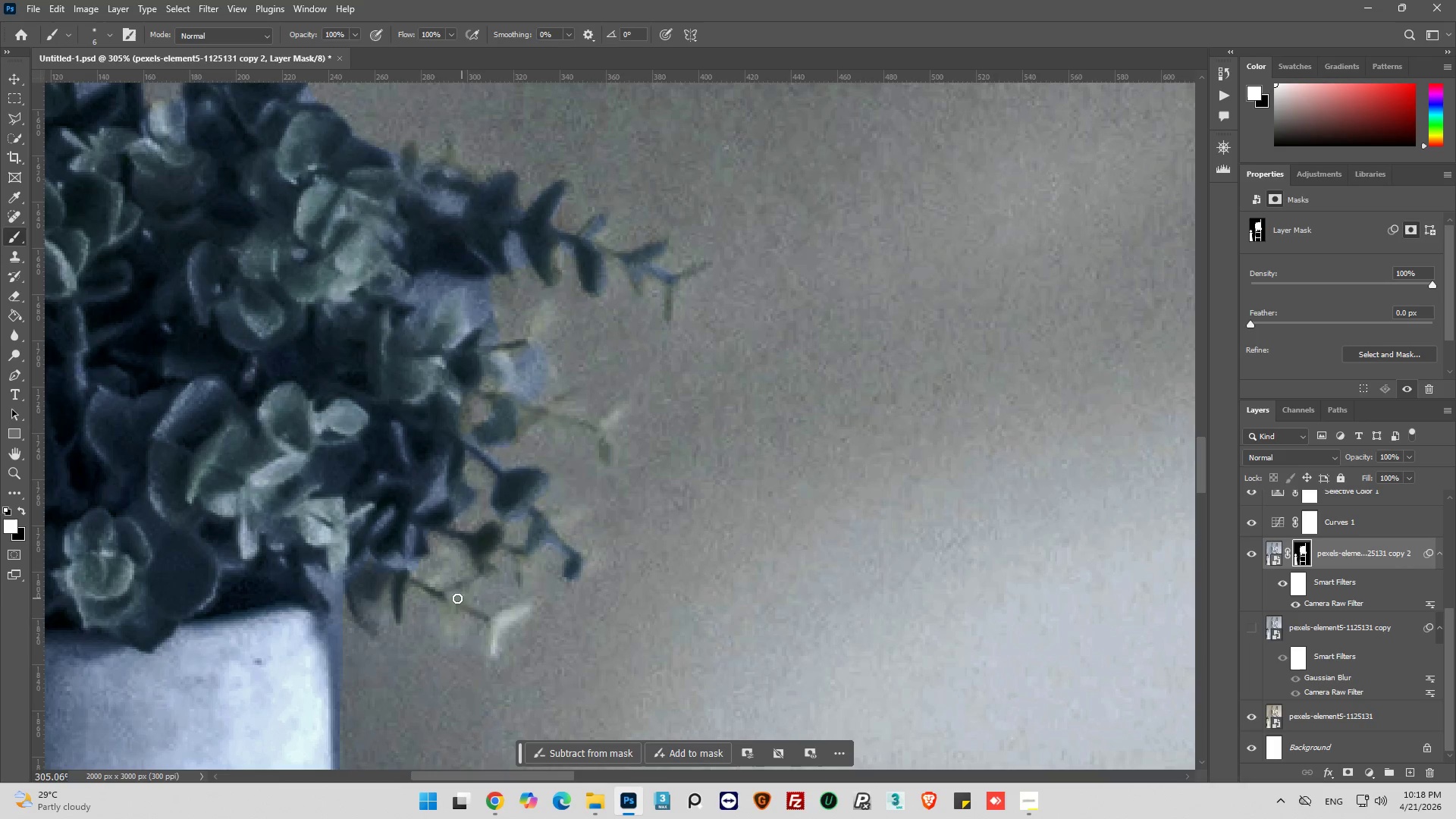 
wait(11.22)
 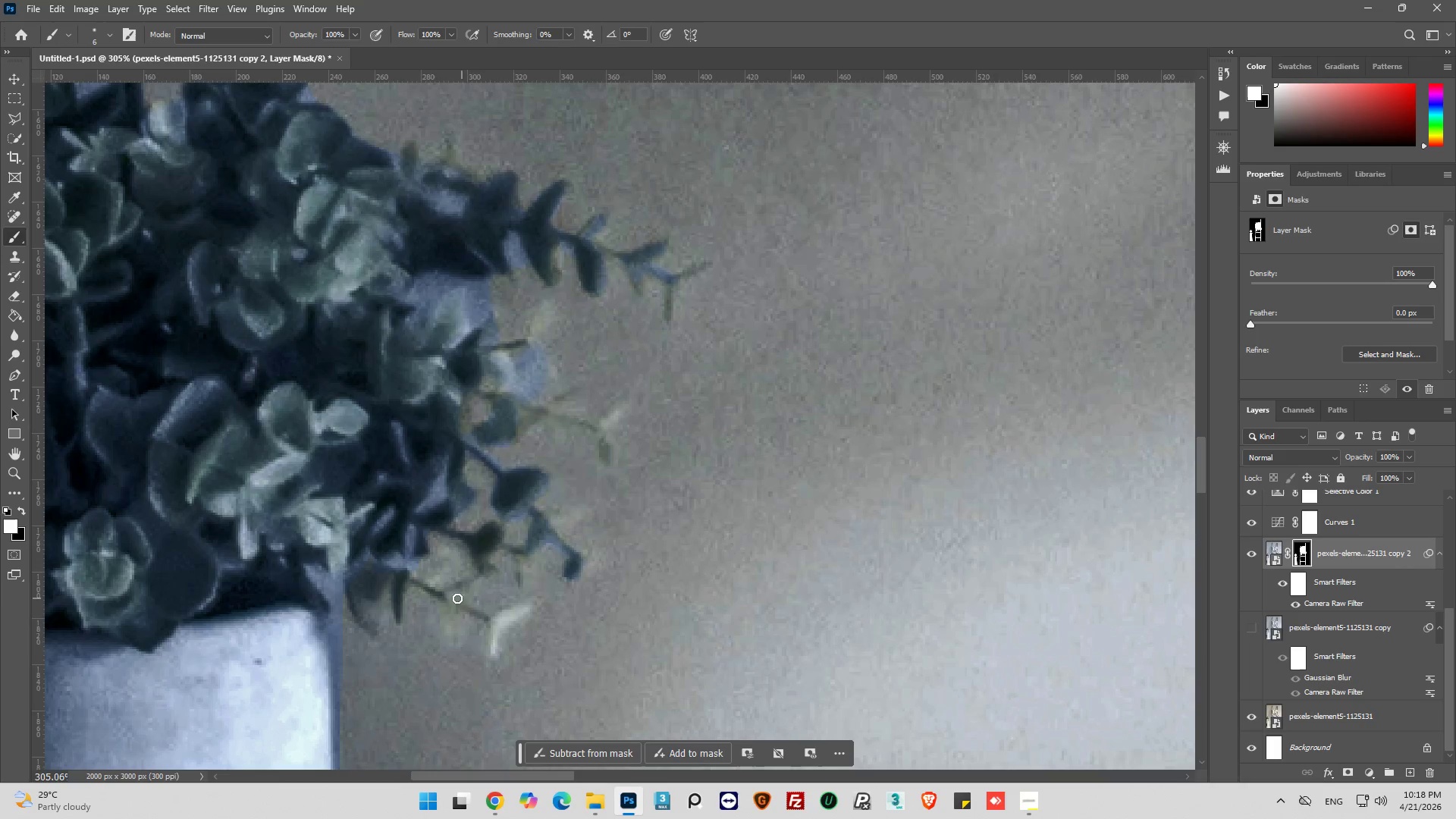 
left_click_drag(start_coordinate=[381, 568], to_coordinate=[367, 567])
 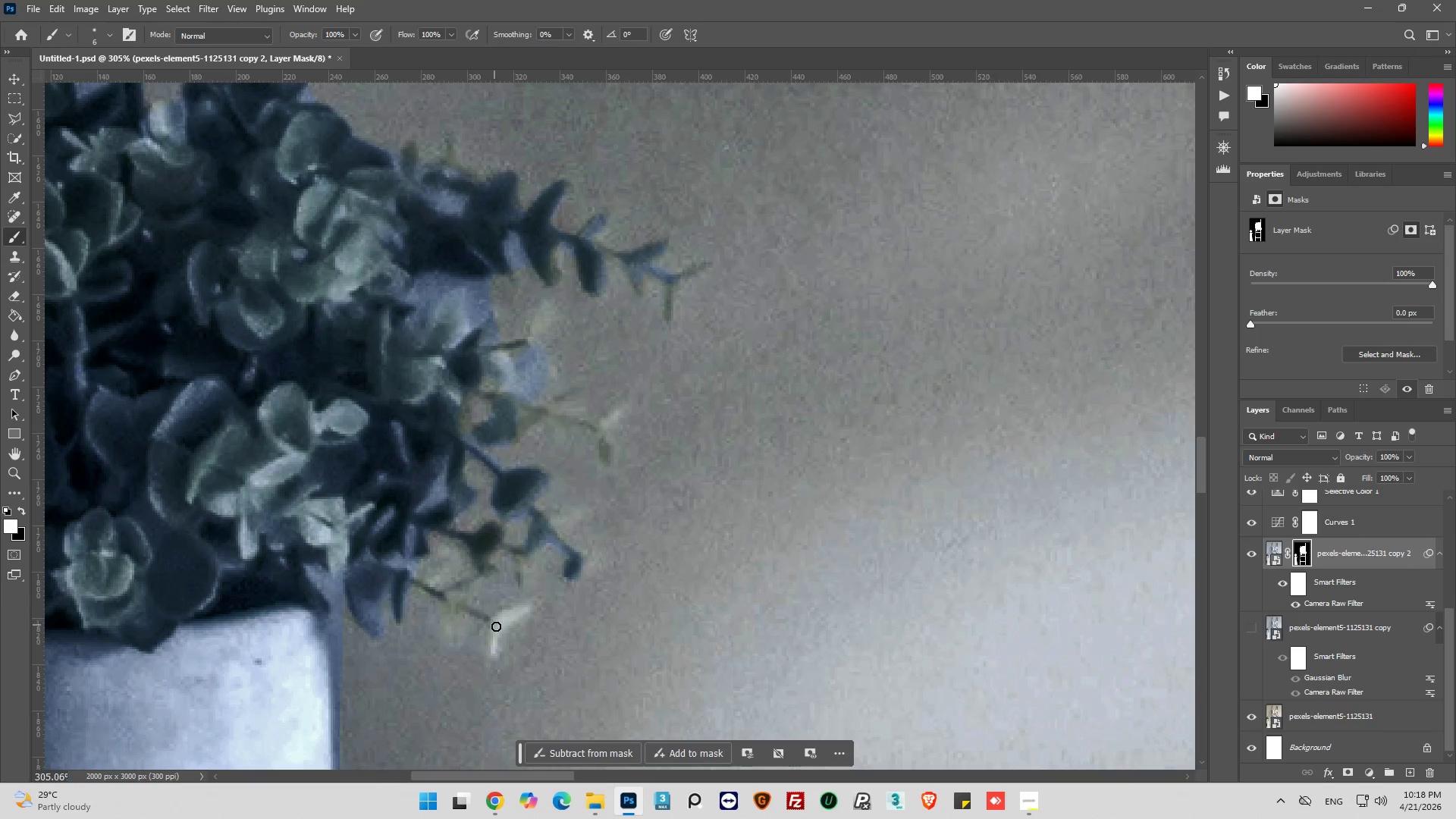 
left_click_drag(start_coordinate=[494, 623], to_coordinate=[493, 648])
 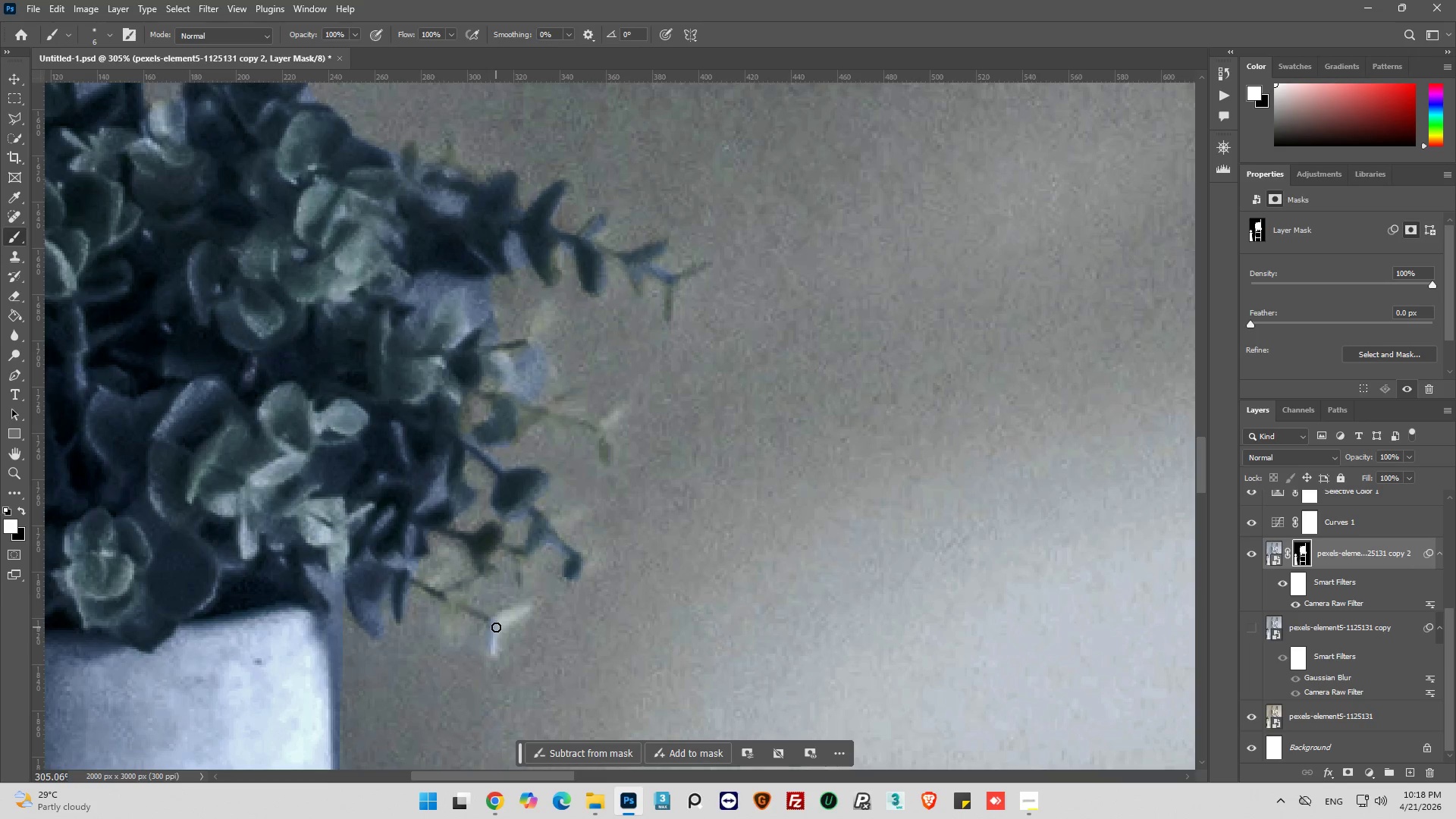 
left_click_drag(start_coordinate=[496, 626], to_coordinate=[497, 619])
 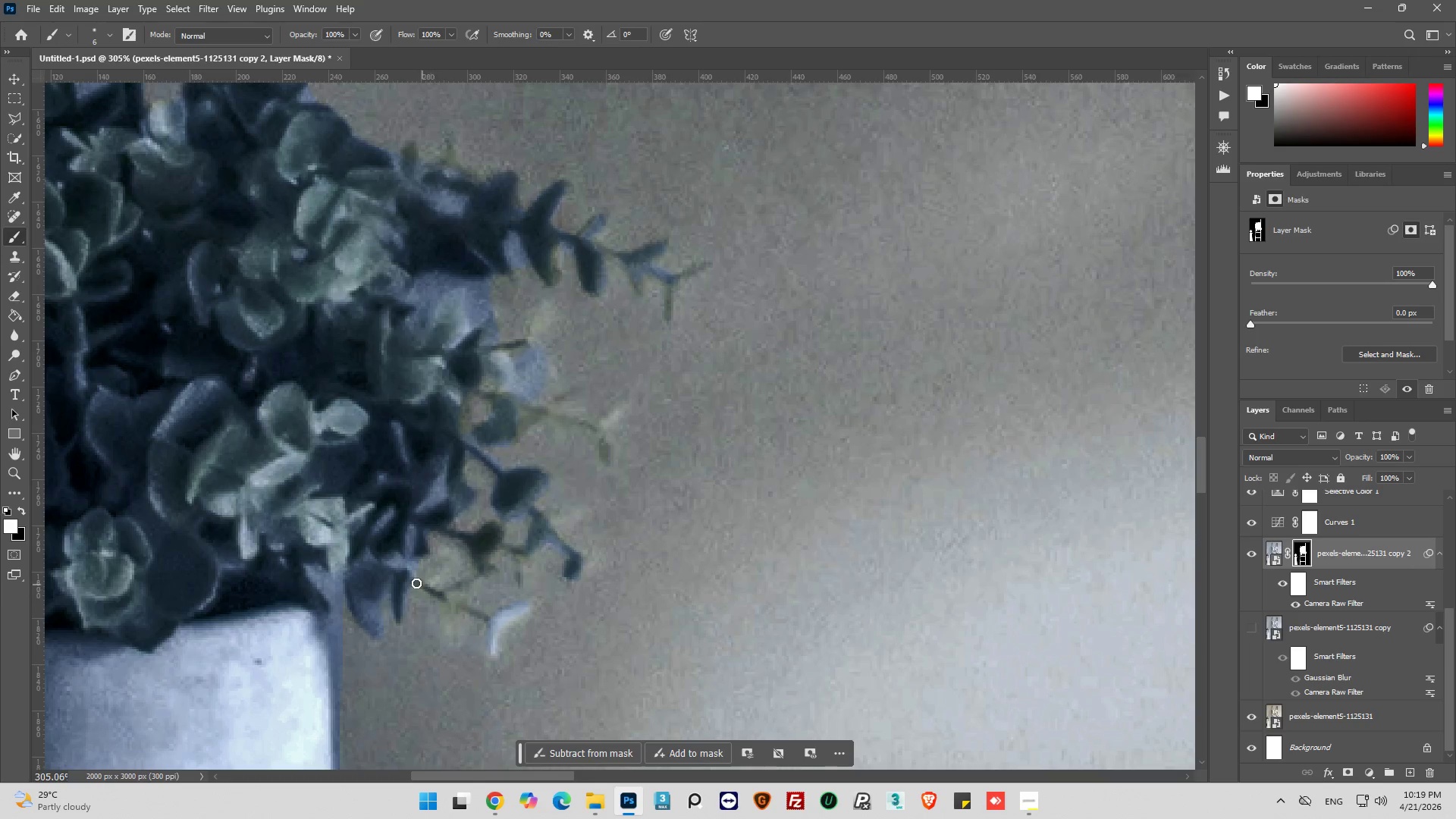 
left_click_drag(start_coordinate=[413, 582], to_coordinate=[500, 626])
 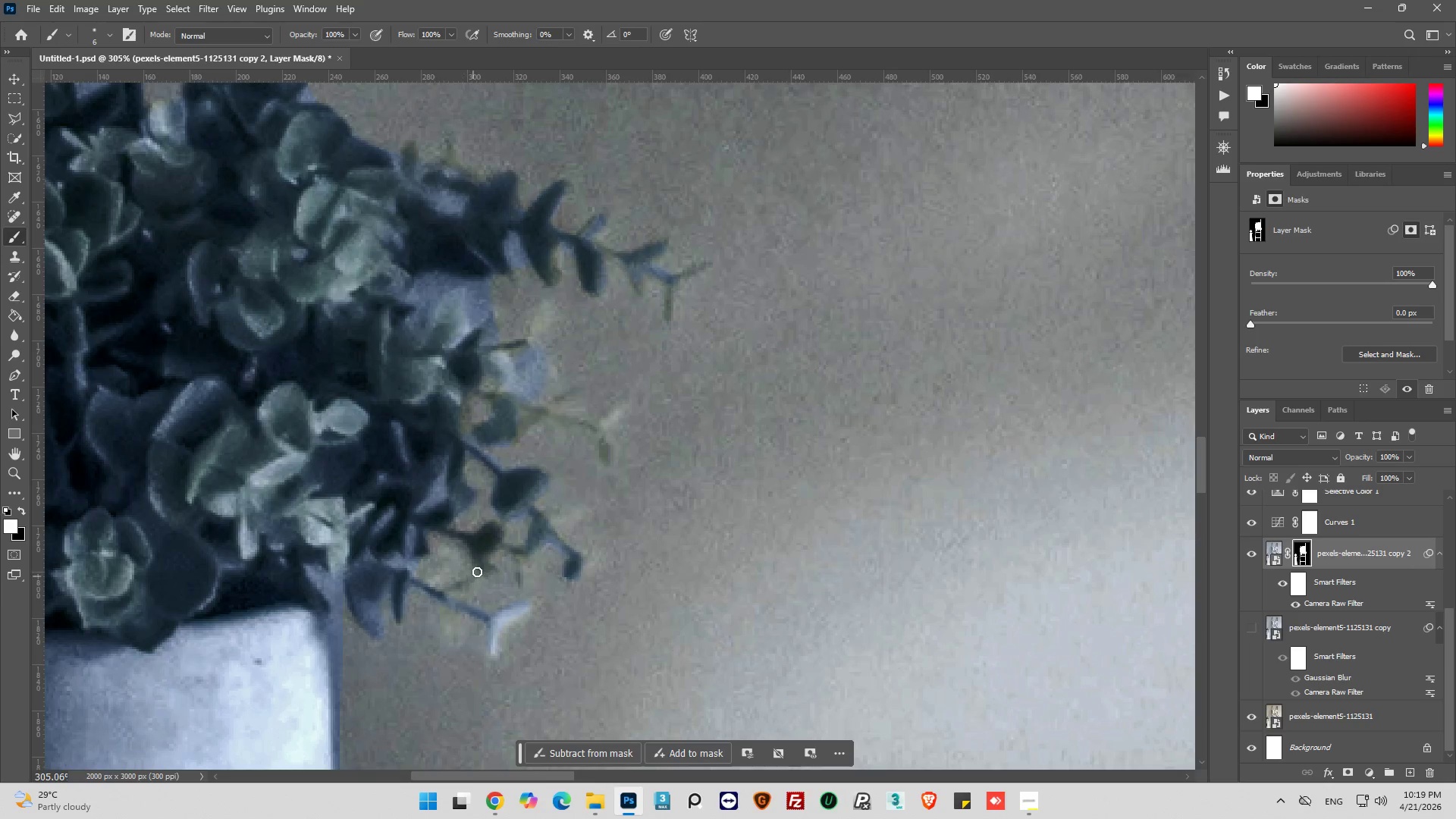 
left_click_drag(start_coordinate=[488, 551], to_coordinate=[447, 536])
 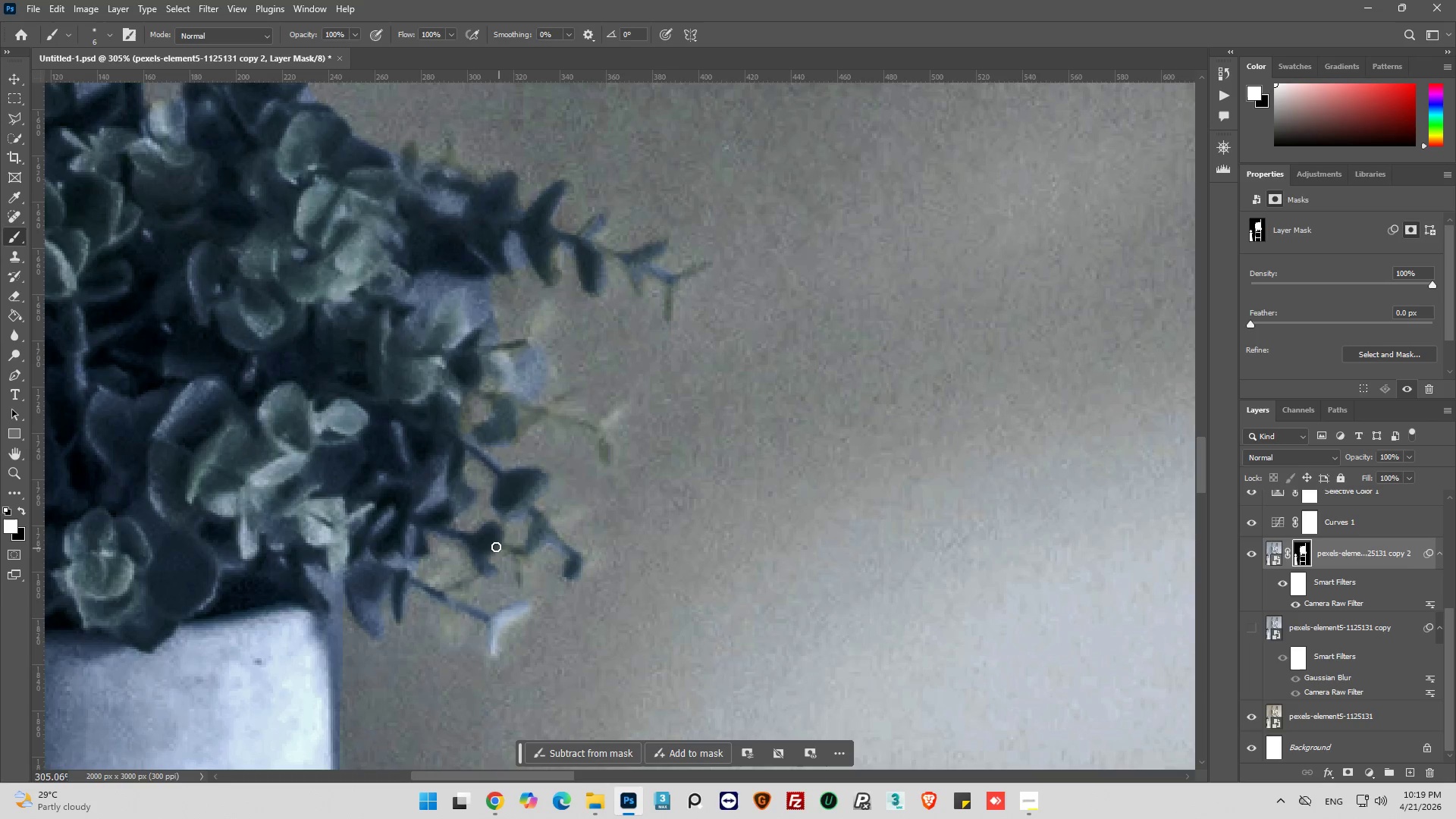 
left_click_drag(start_coordinate=[491, 544], to_coordinate=[519, 574])
 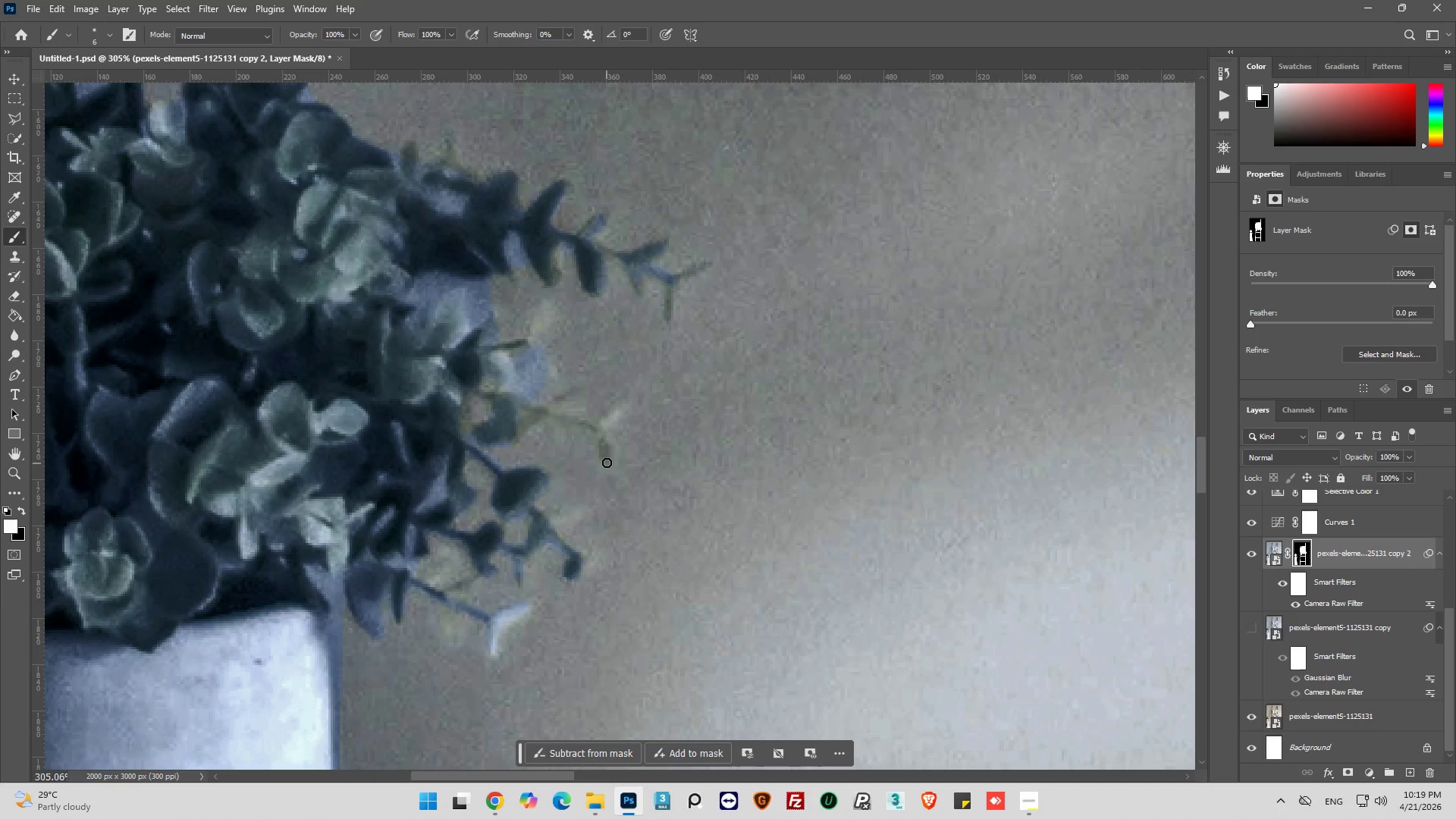 
left_click_drag(start_coordinate=[607, 454], to_coordinate=[620, 399])
 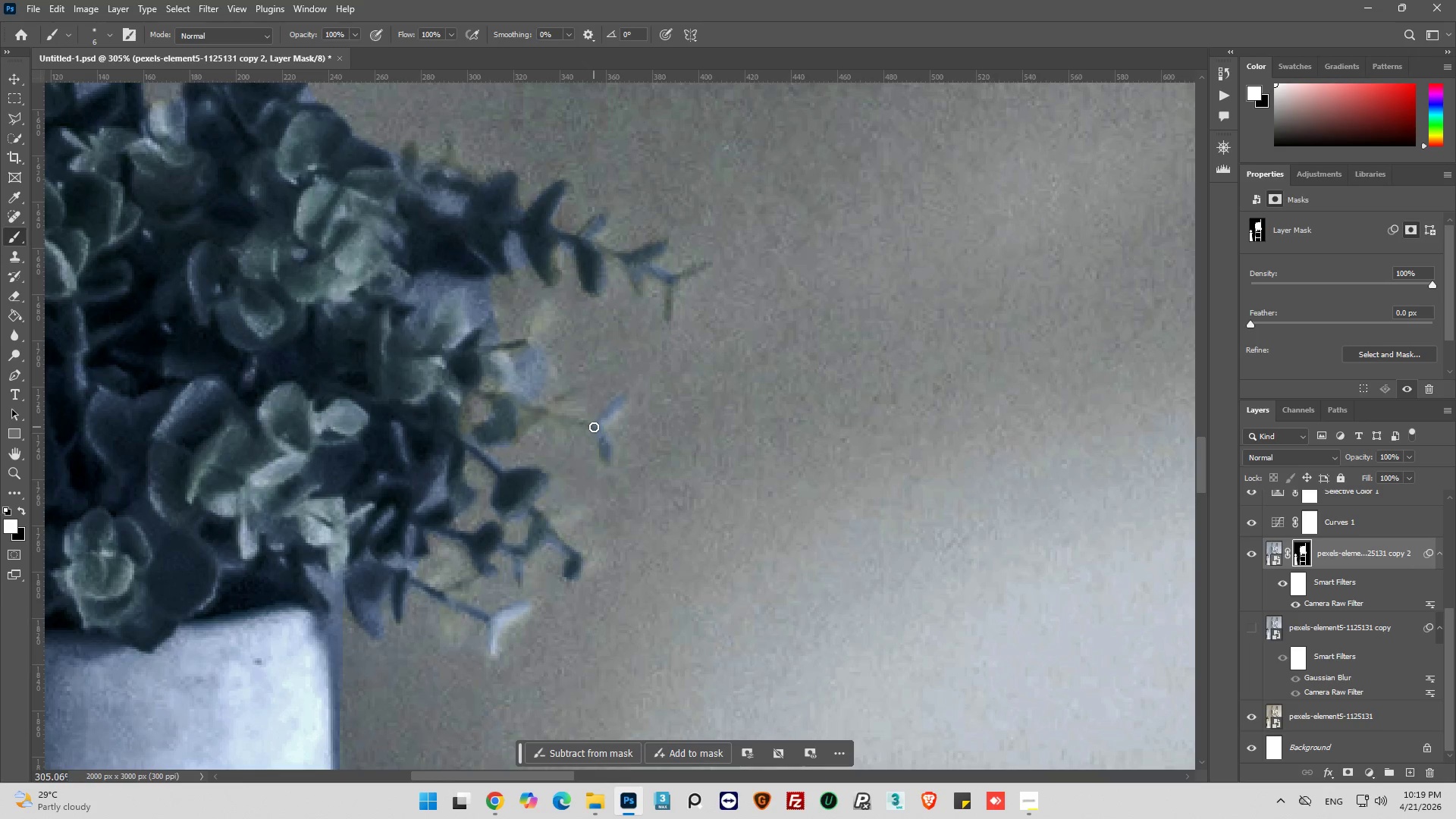 
left_click_drag(start_coordinate=[594, 427], to_coordinate=[517, 404])
 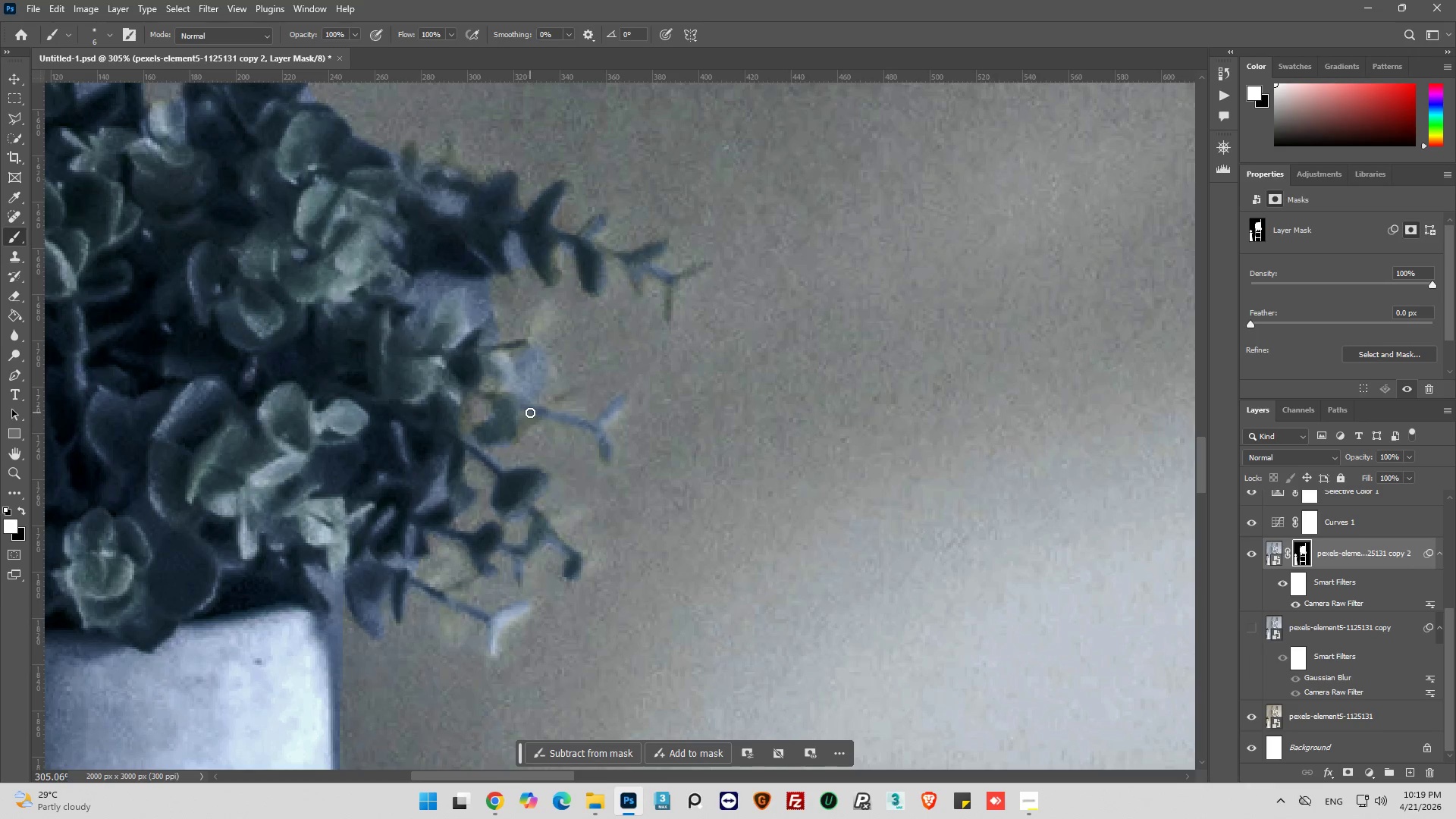 
left_click_drag(start_coordinate=[530, 413], to_coordinate=[538, 412])
 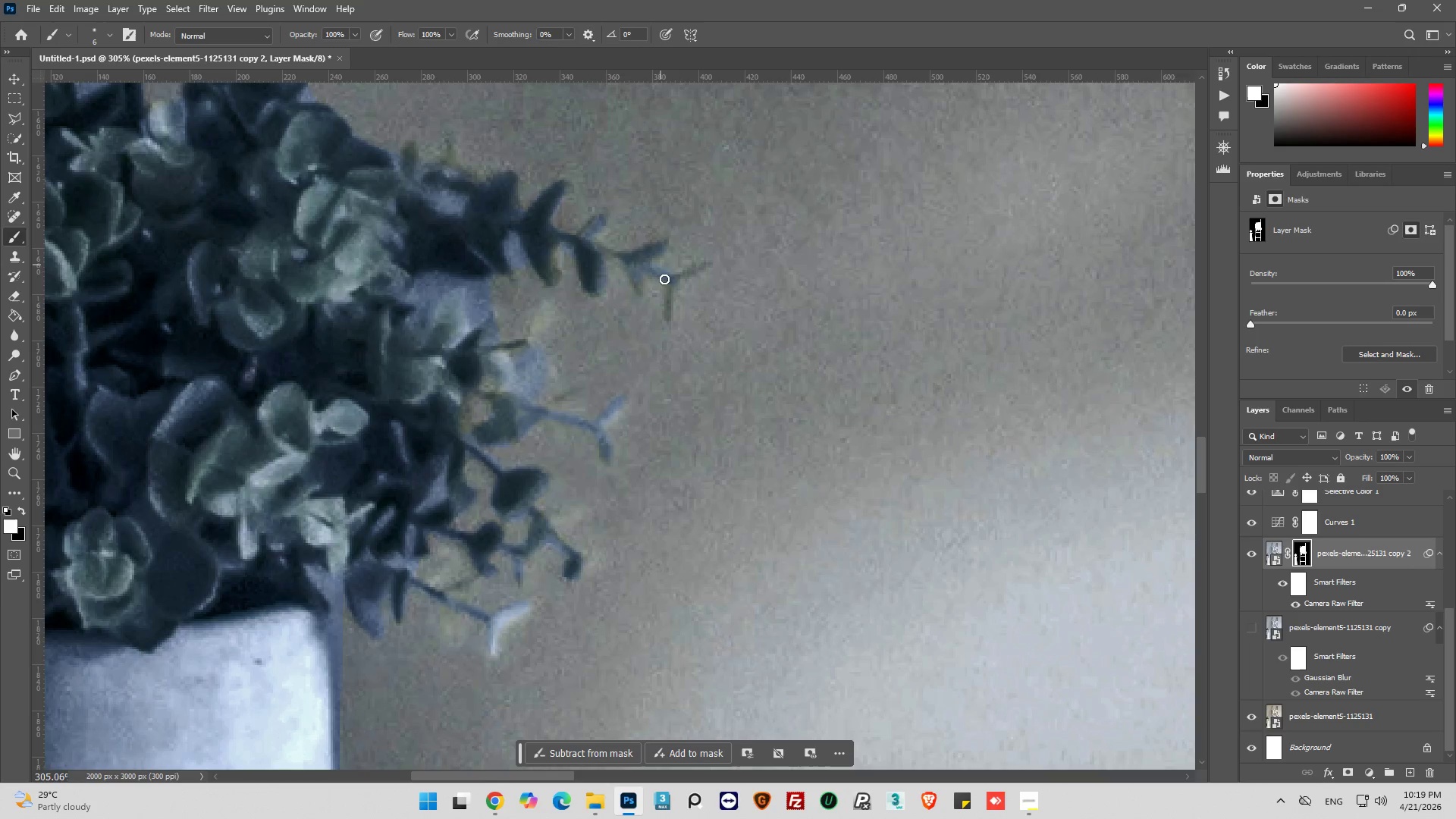 
left_click_drag(start_coordinate=[672, 282], to_coordinate=[668, 315])
 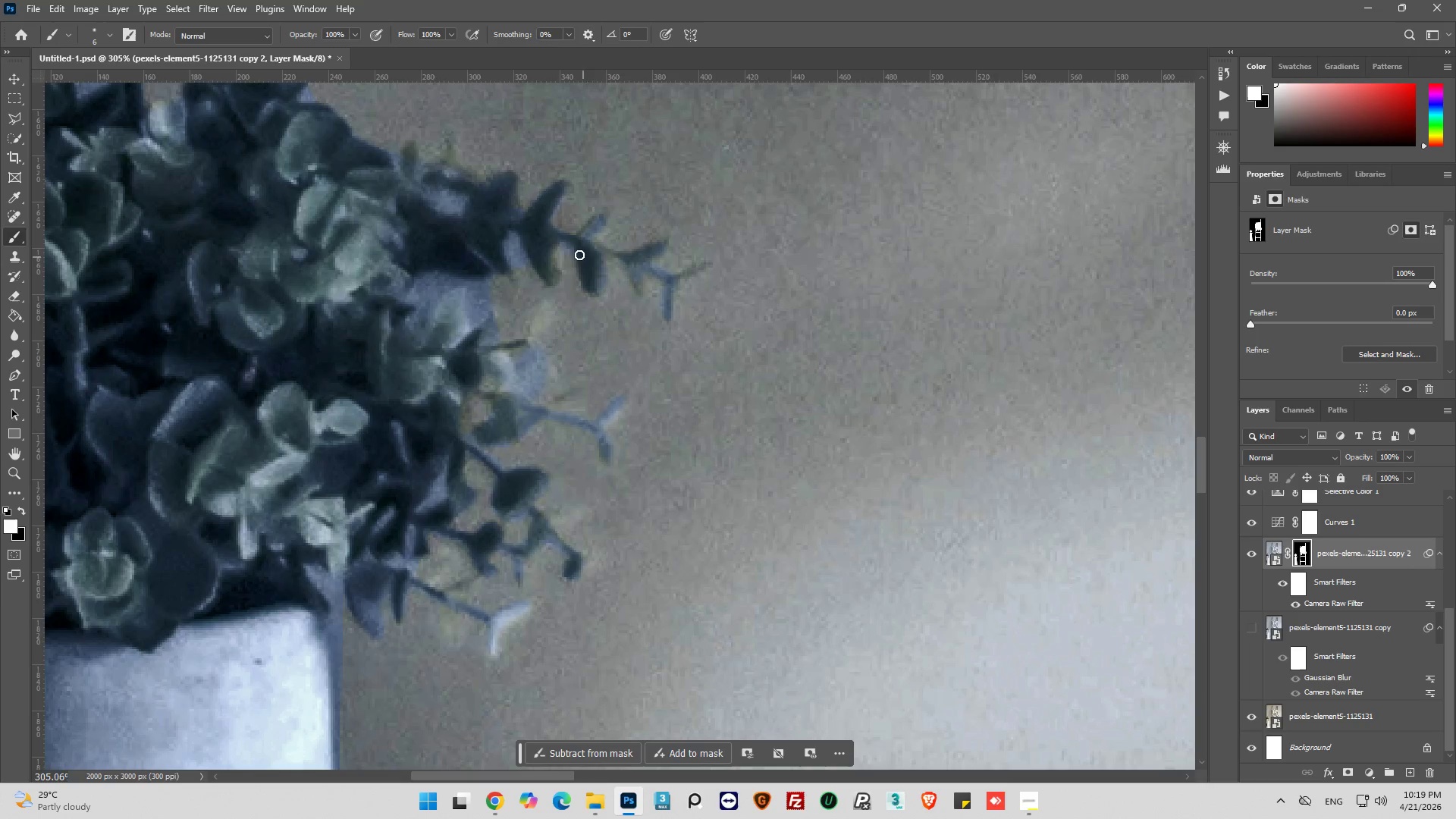 
left_click_drag(start_coordinate=[549, 249], to_coordinate=[540, 251])
 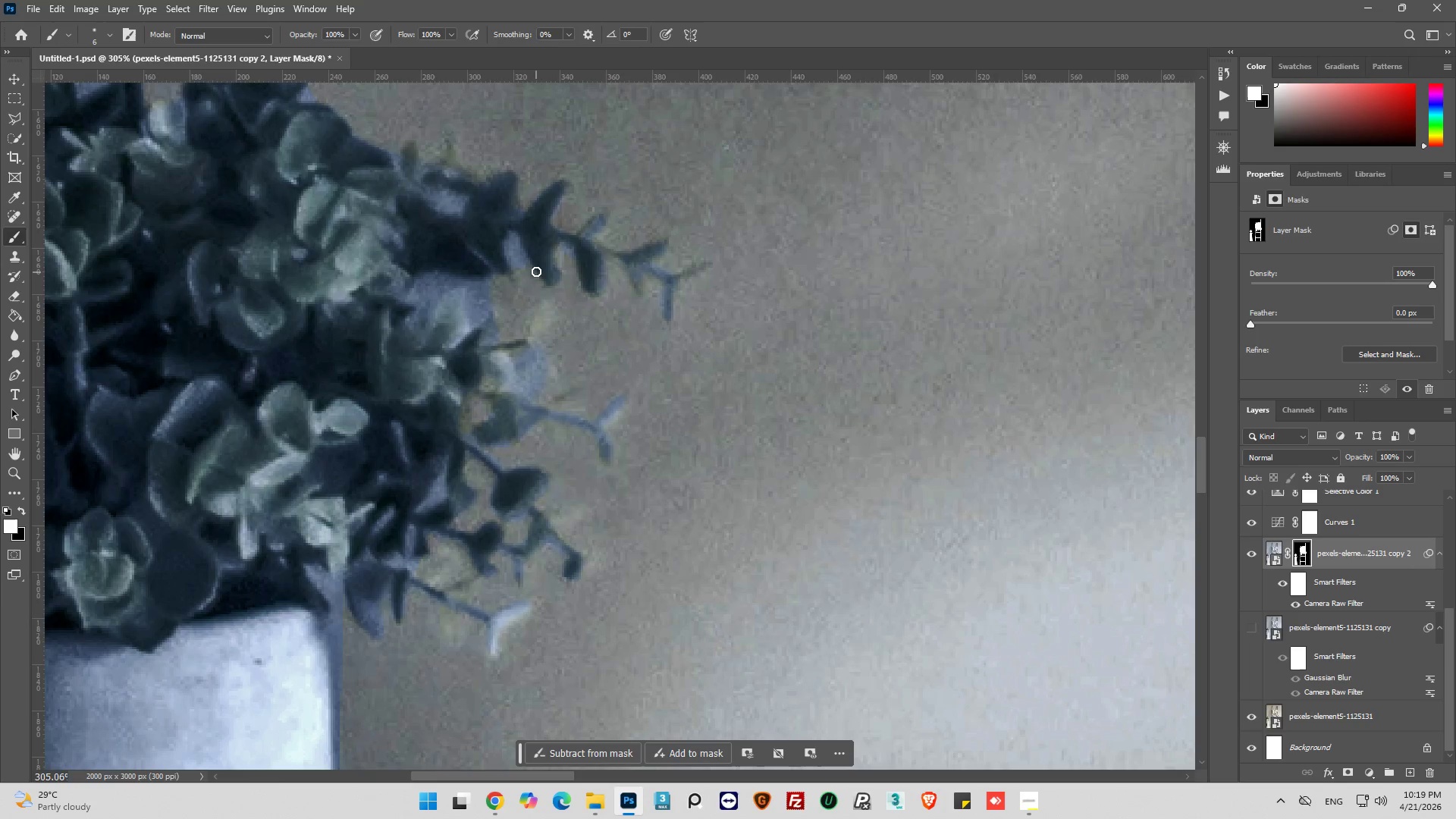 
hold_key(key=AltLeft, duration=0.36)
 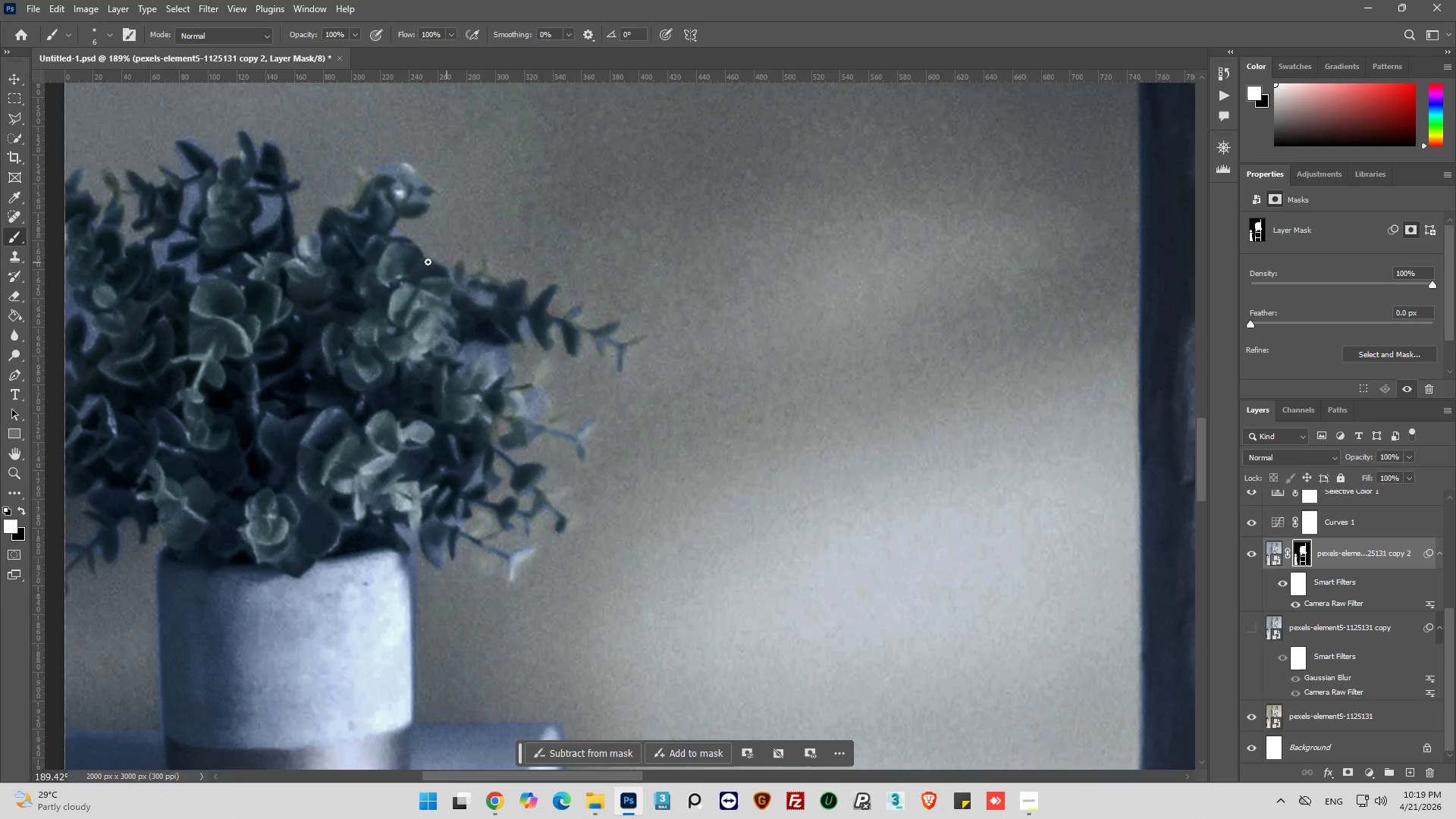 
key(Alt+AltLeft)
 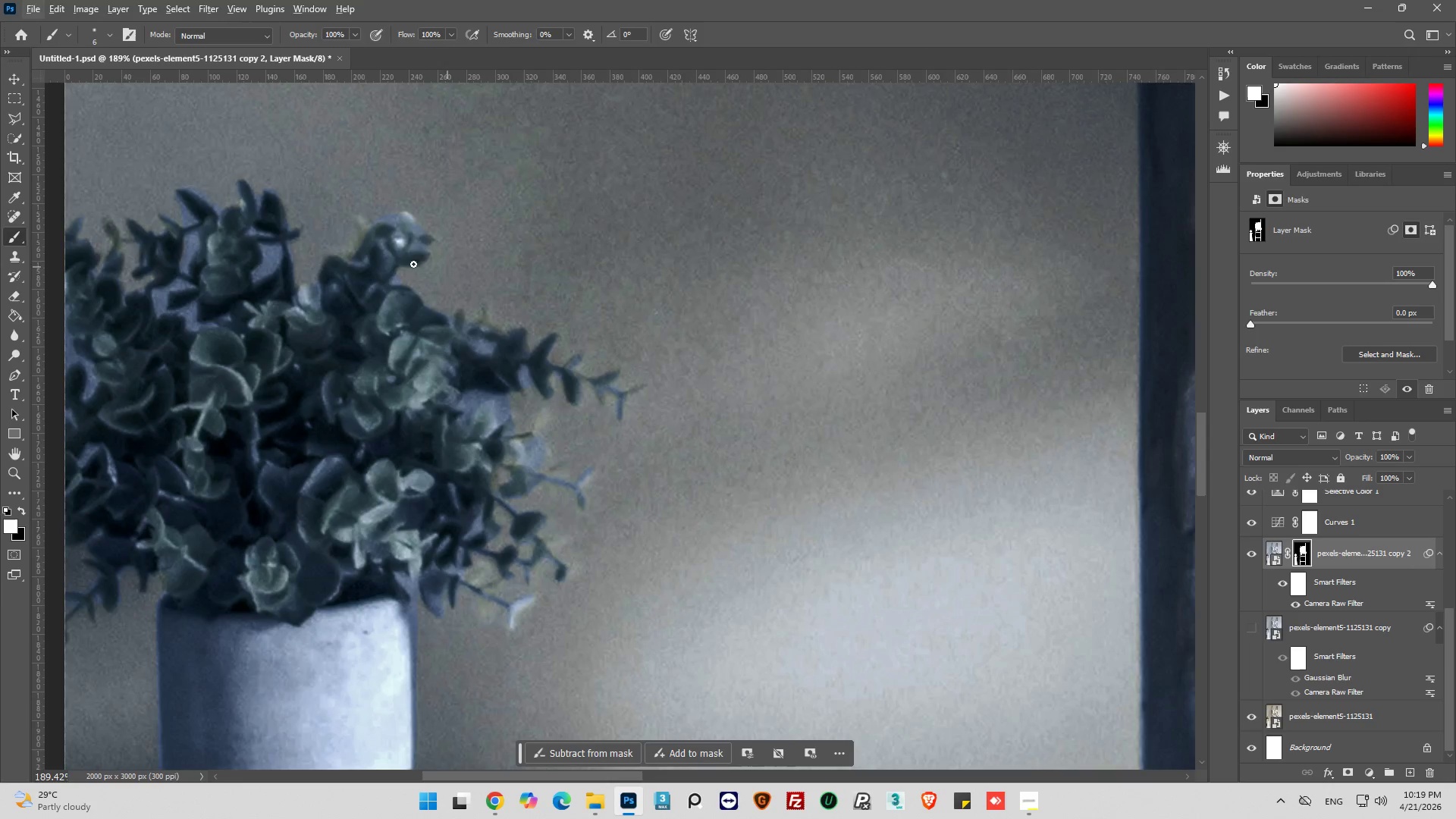 
scroll: coordinate [431, 262], scroll_direction: up, amount: 5.0
 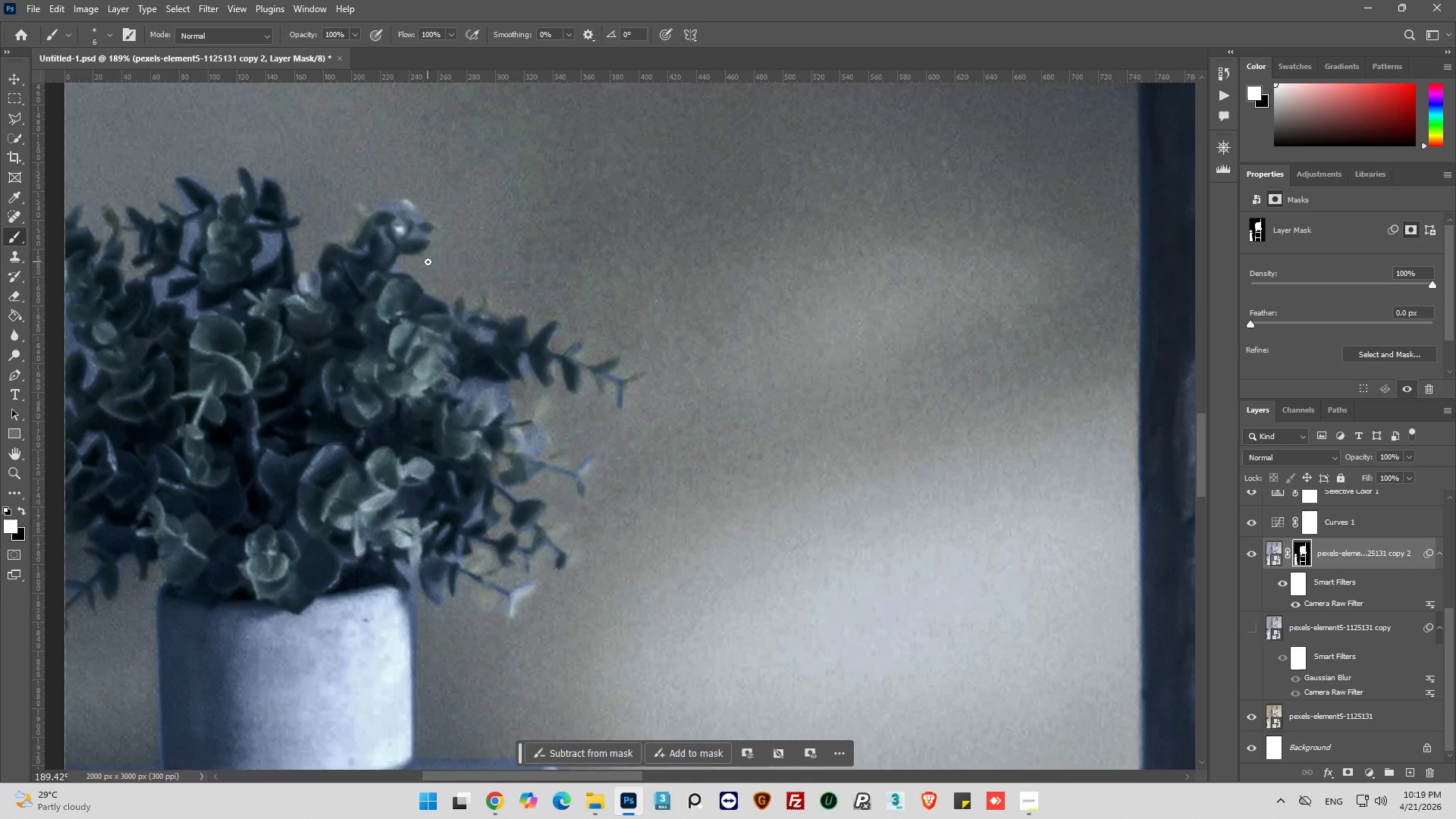 
key(Alt+AltLeft)
 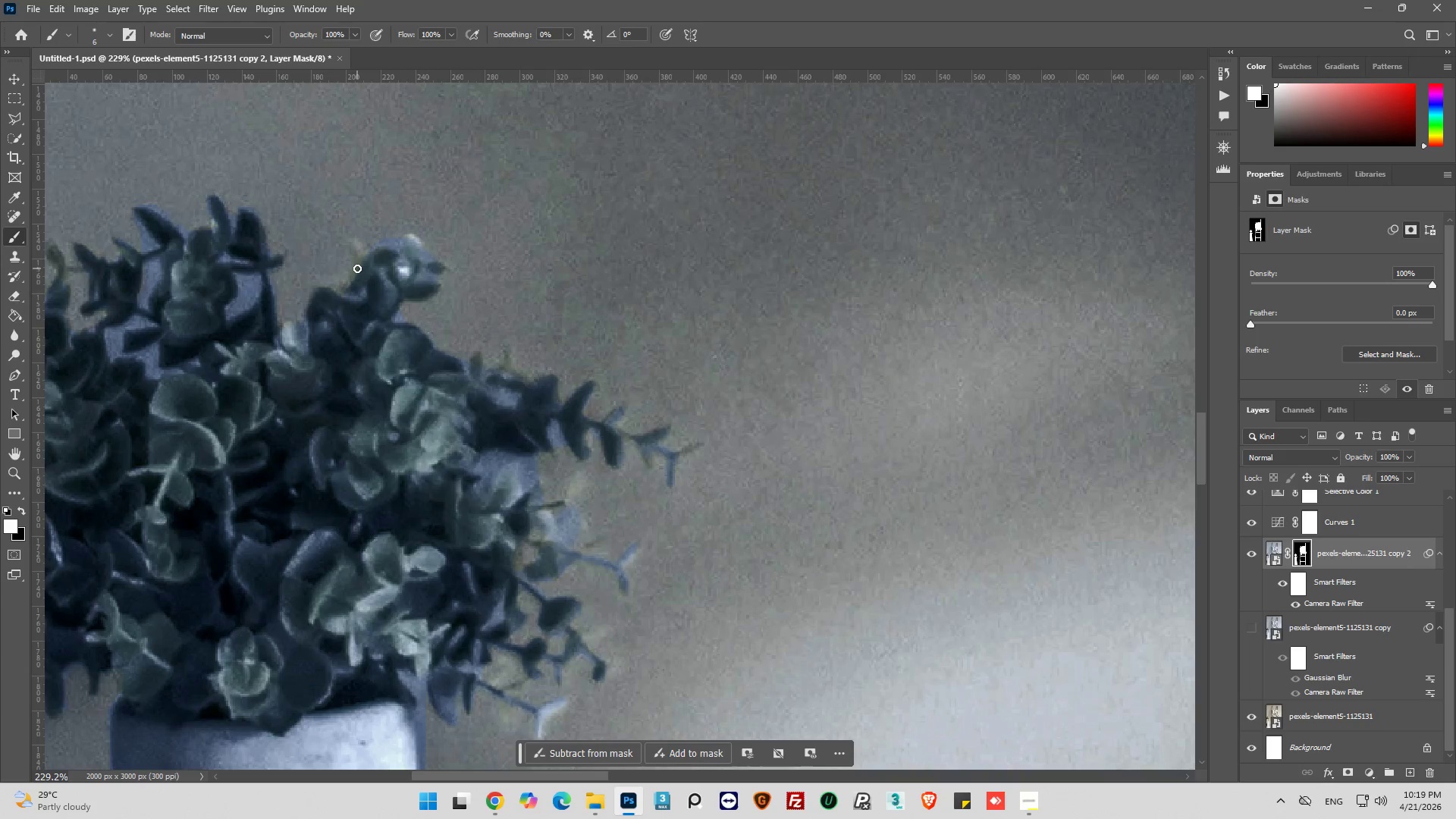 
scroll: coordinate [375, 245], scroll_direction: up, amount: 4.0
 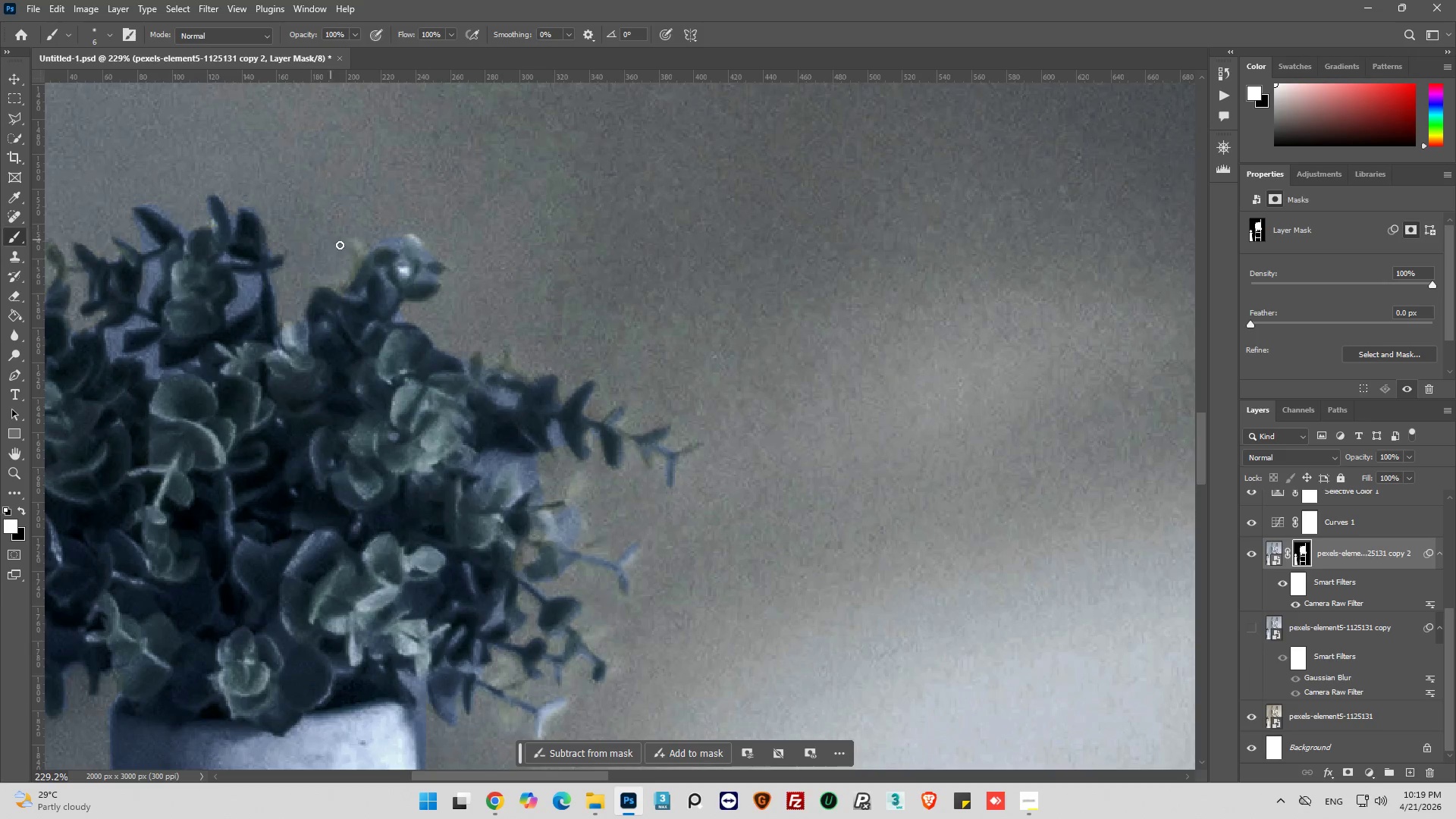 
left_click_drag(start_coordinate=[358, 270], to_coordinate=[347, 297])
 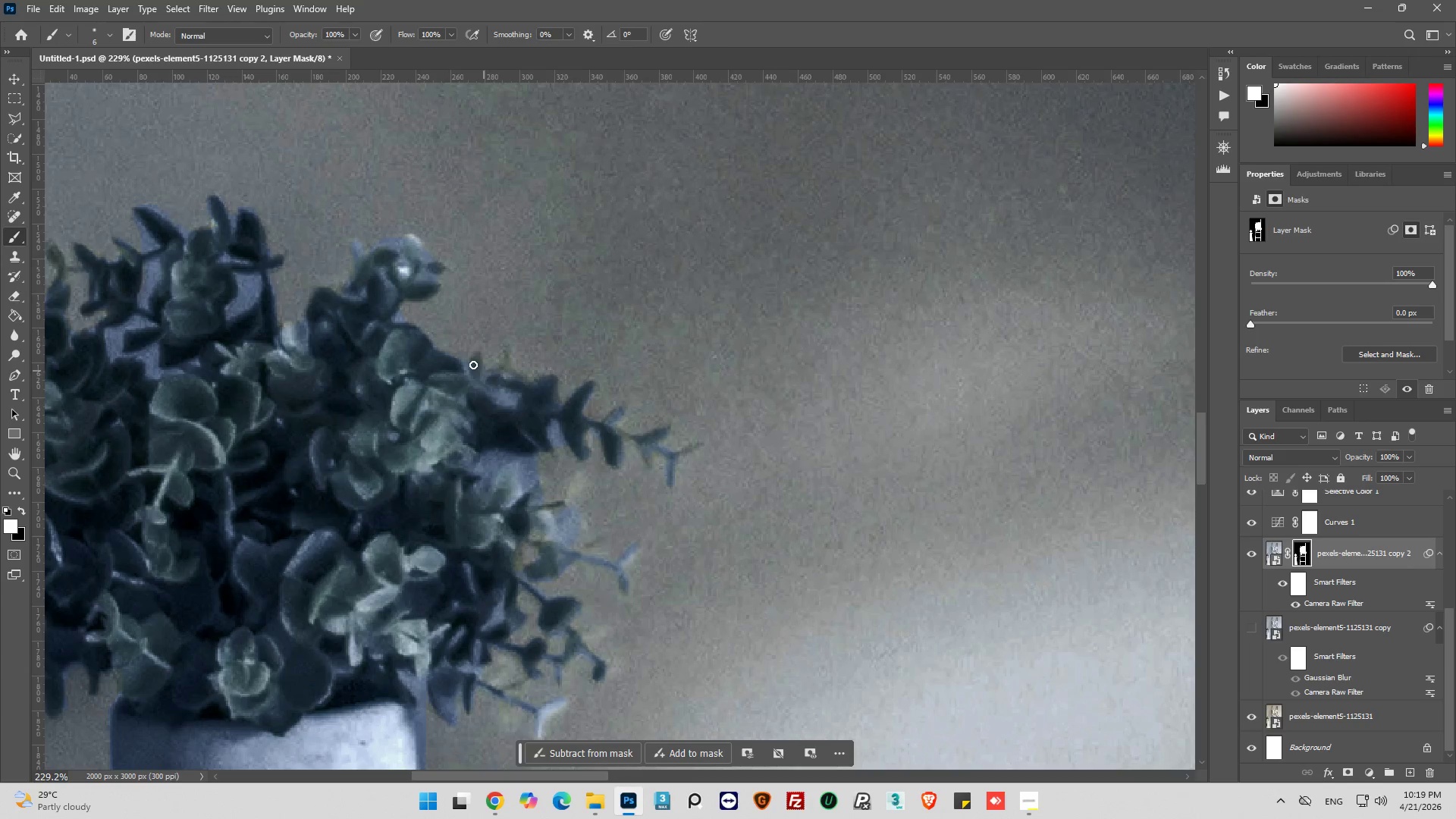 
left_click_drag(start_coordinate=[473, 365], to_coordinate=[475, 372])
 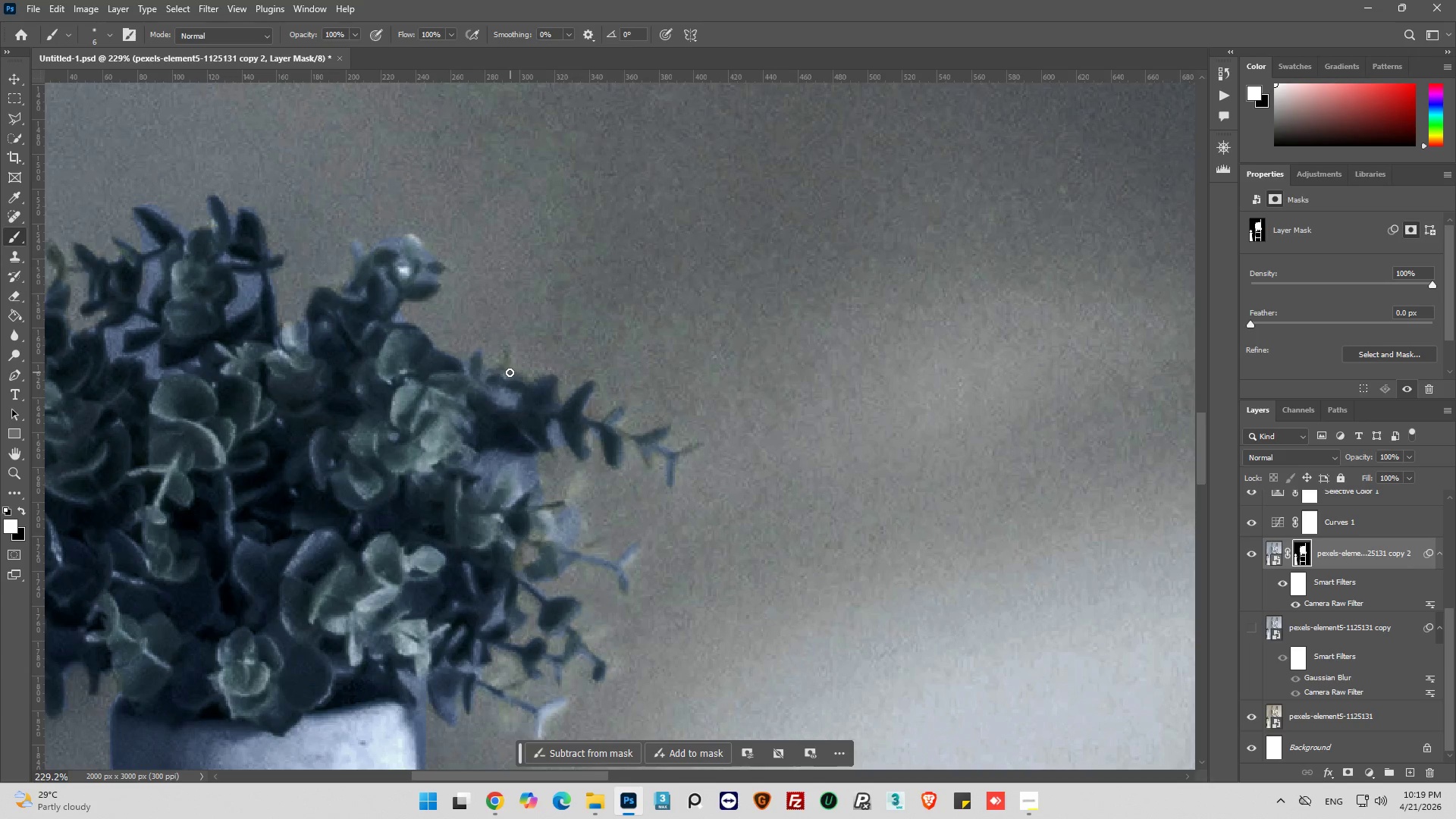 
left_click_drag(start_coordinate=[506, 373], to_coordinate=[504, 377])
 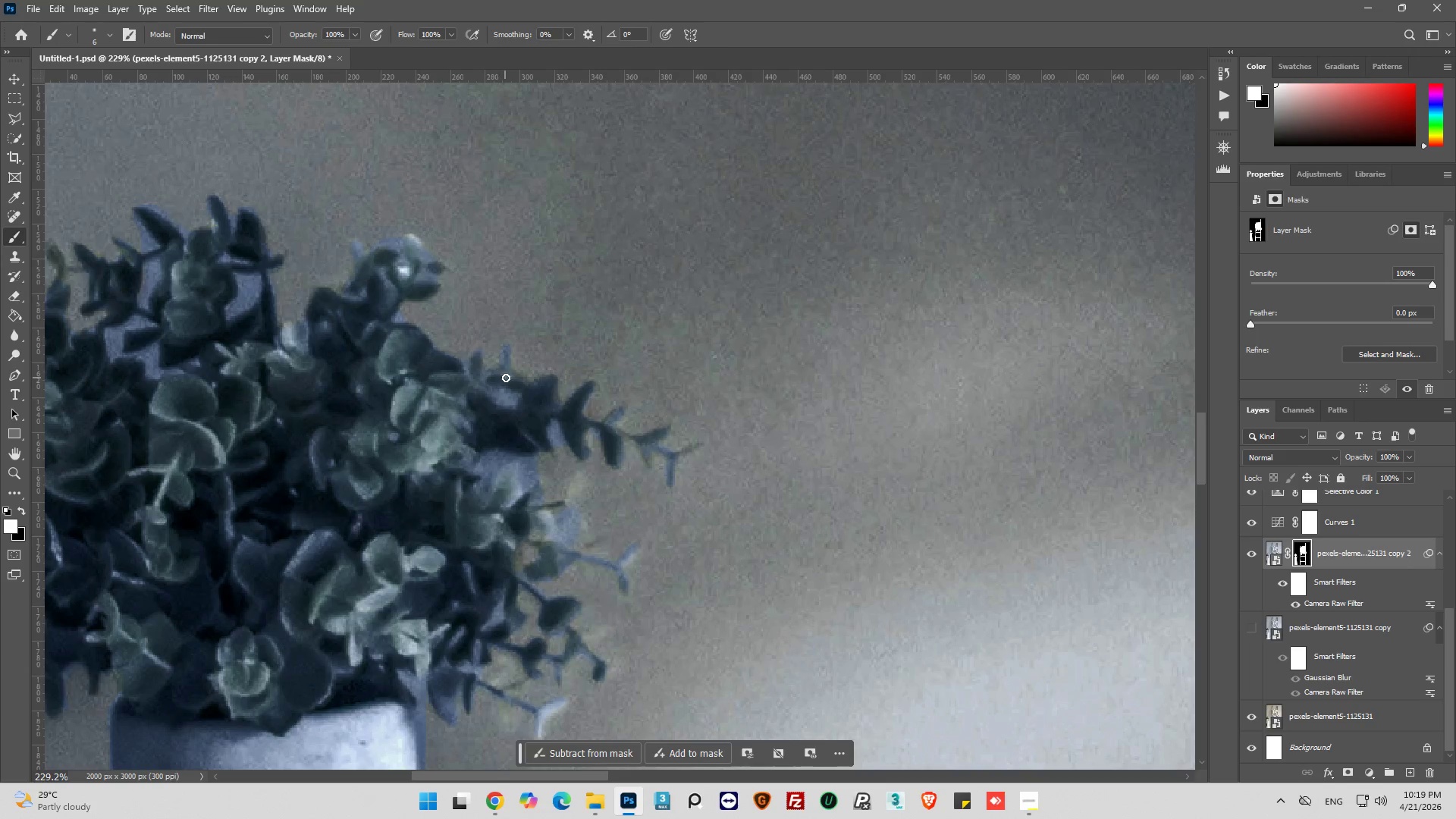 
hold_key(key=AltLeft, duration=0.33)
scroll: coordinate [515, 378], scroll_direction: down, amount: 6.0
 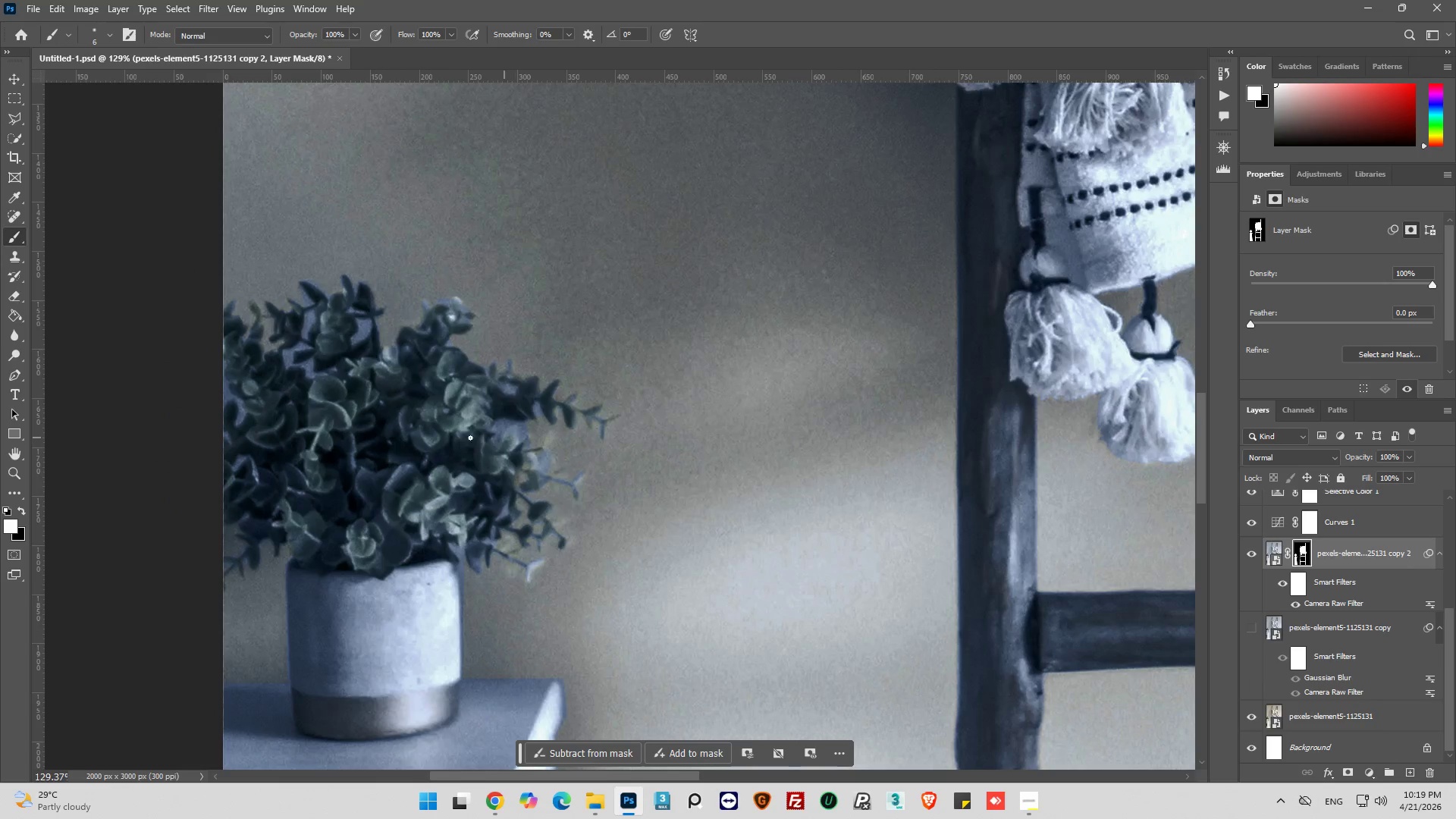 
hold_key(key=AltLeft, duration=0.83)
scroll: coordinate [211, 307], scroll_direction: up, amount: 10.0
 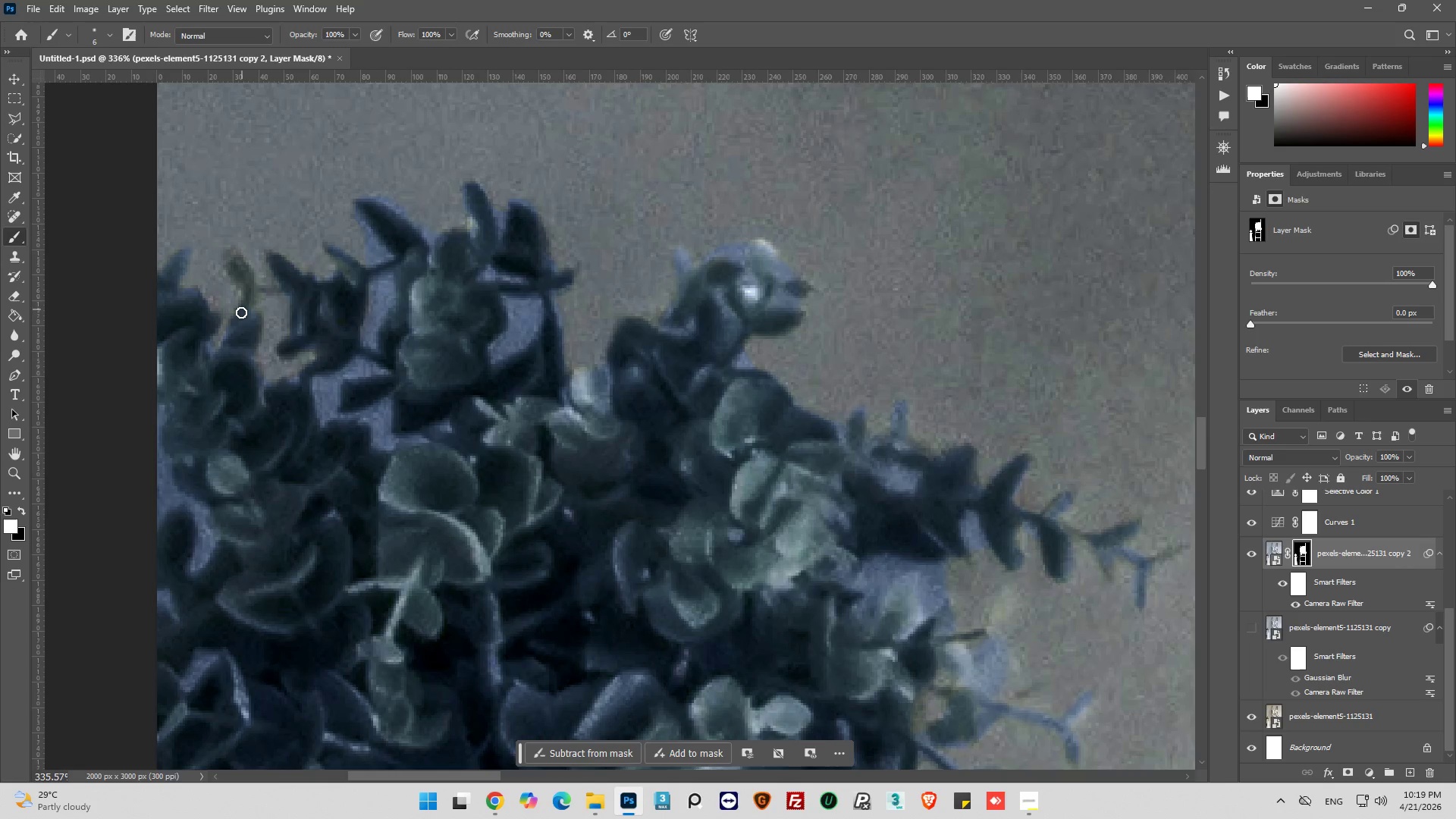 
left_click_drag(start_coordinate=[240, 314], to_coordinate=[252, 284])
 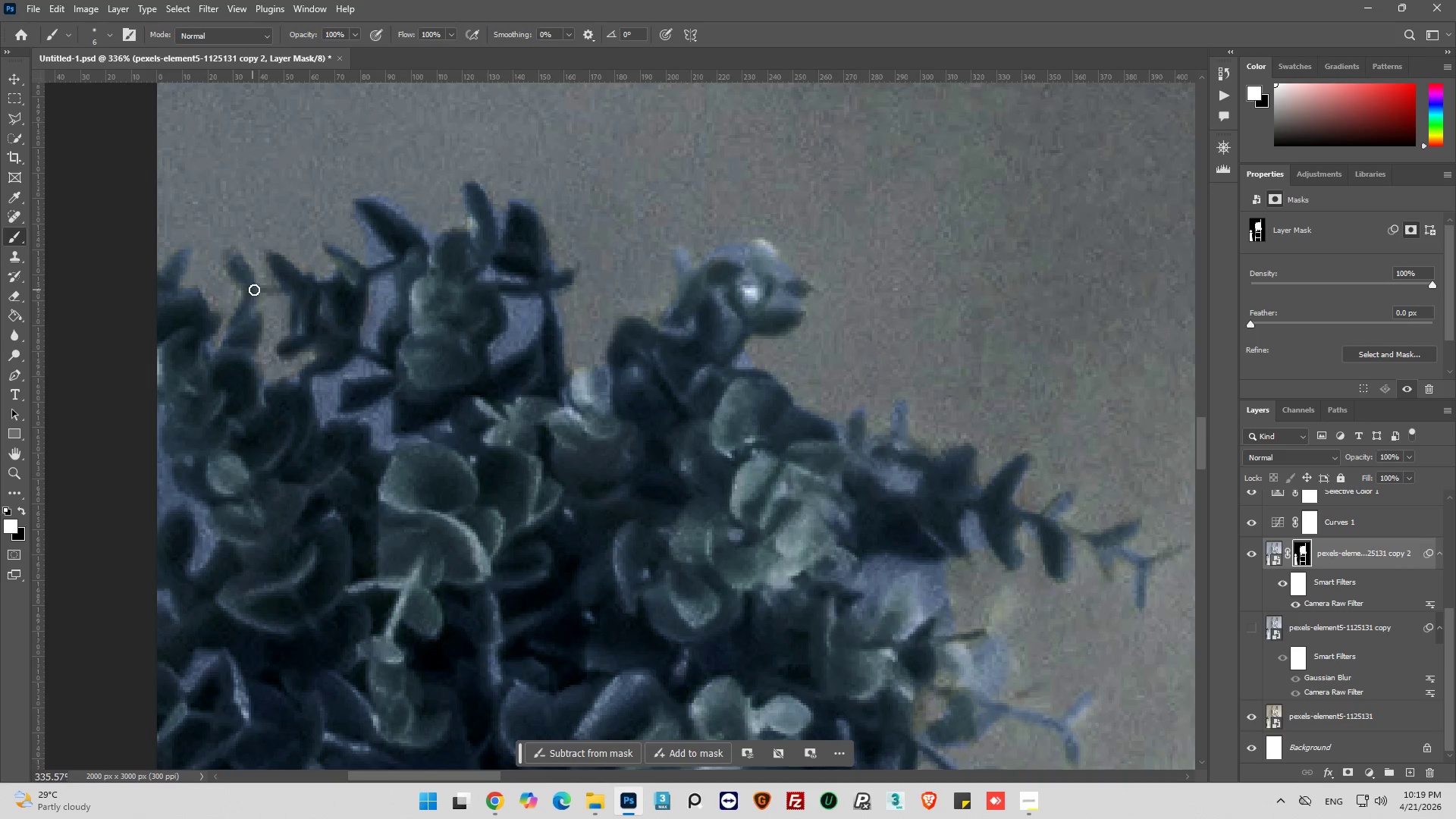 
left_click([259, 291])
 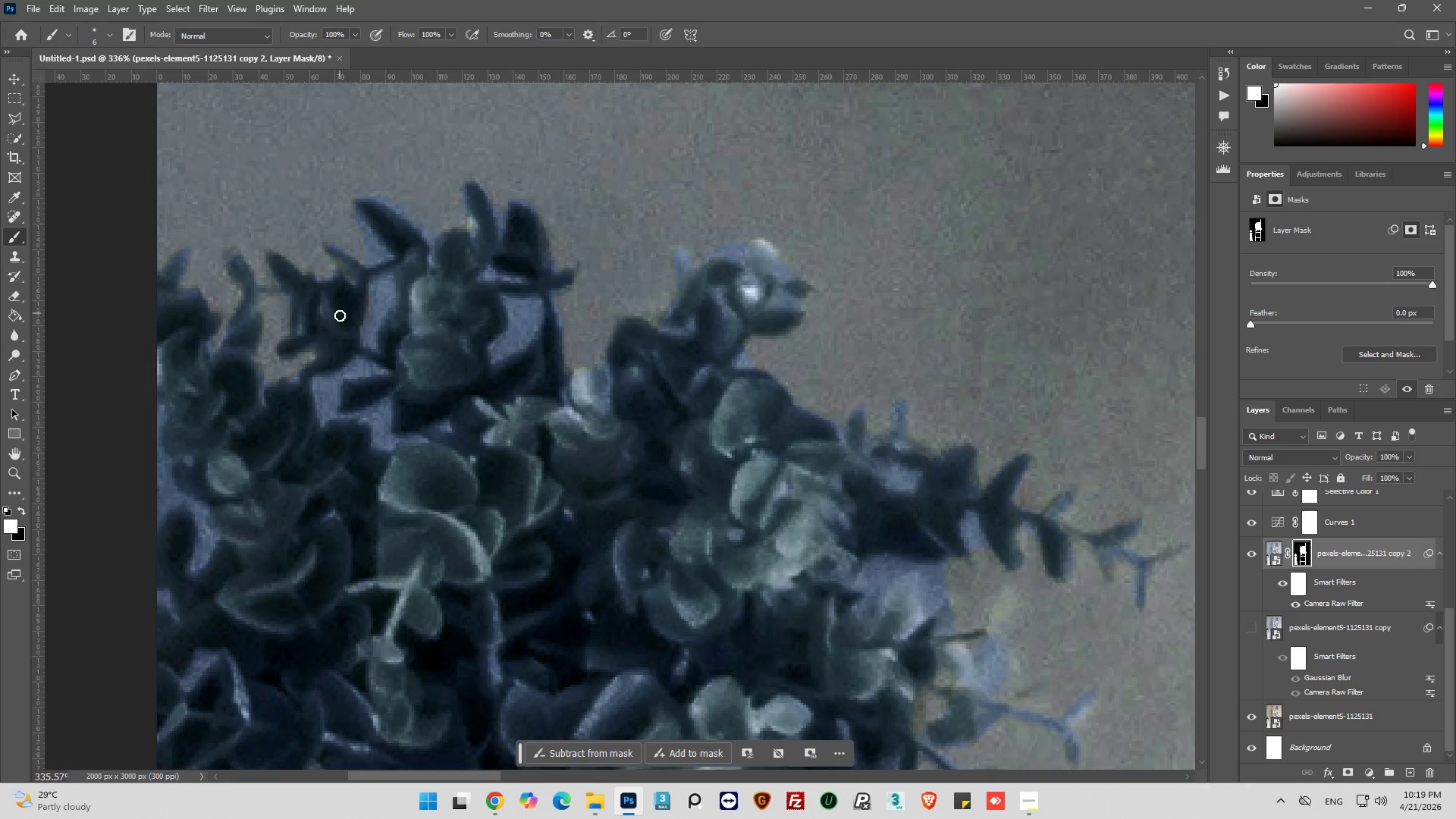 
key(Alt+AltLeft)
 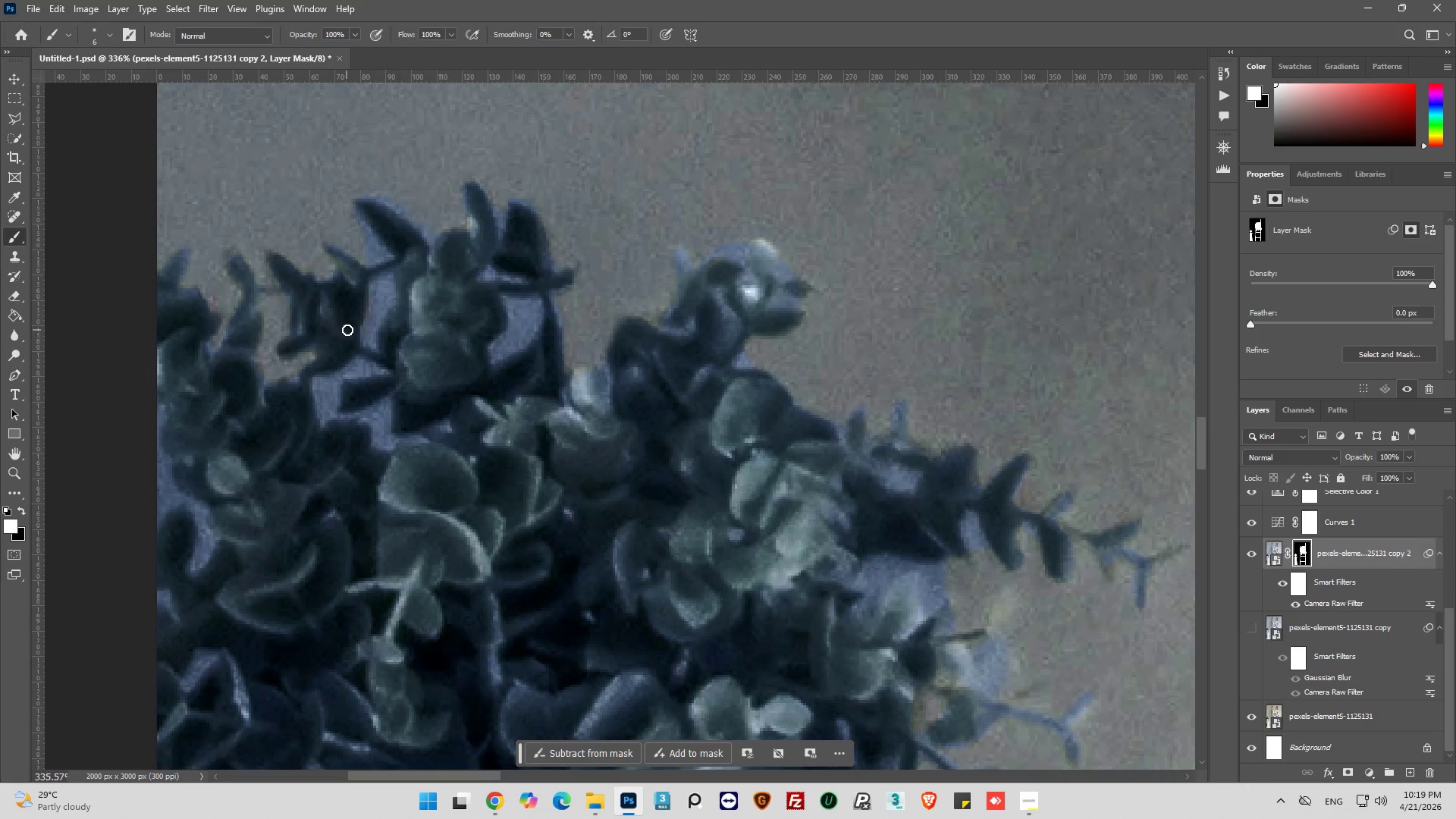 
hold_key(key=AltLeft, duration=0.39)
 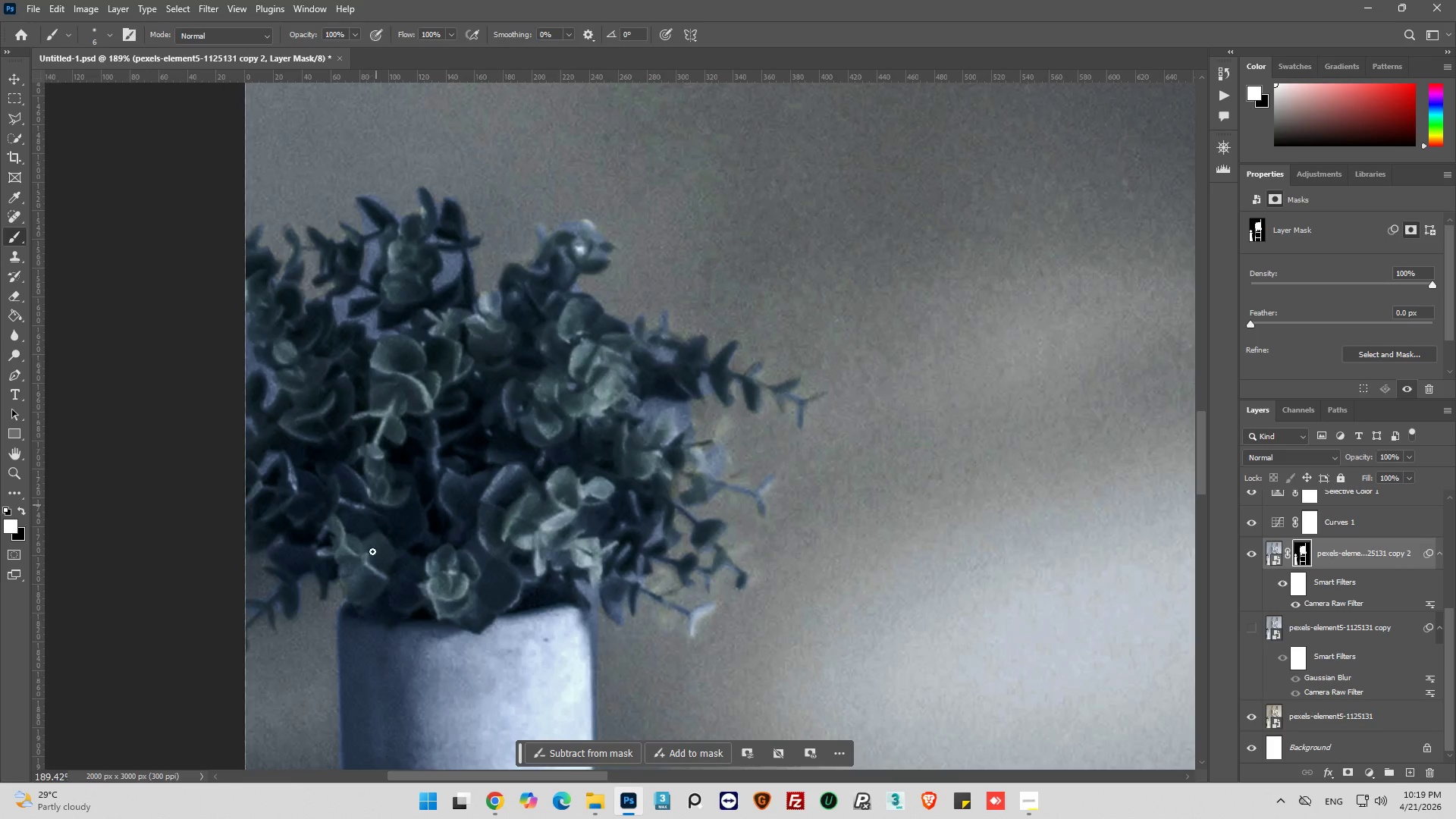 
hold_key(key=AltLeft, duration=0.53)
 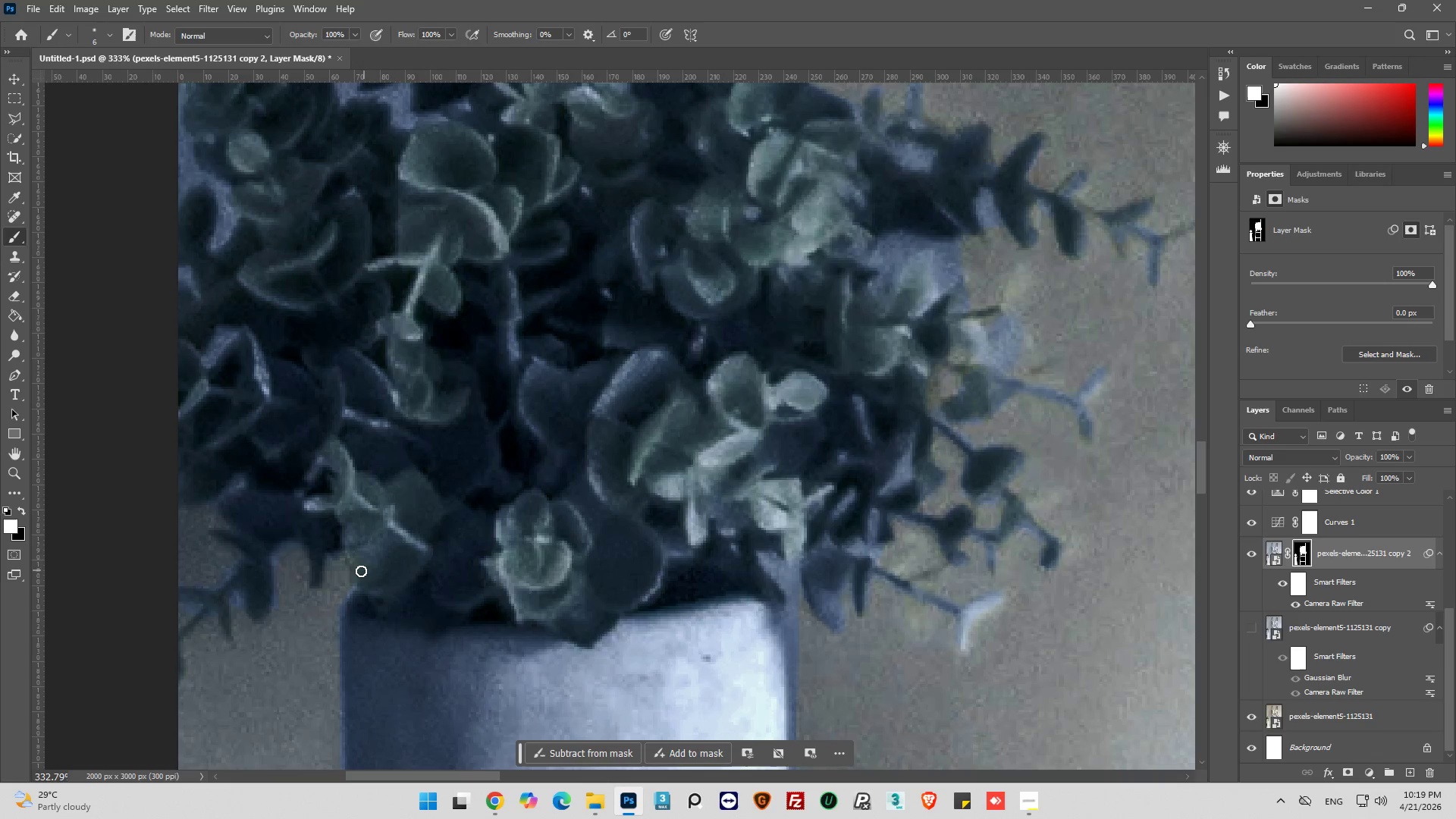 
scroll: coordinate [372, 333], scroll_direction: down, amount: 12.0
 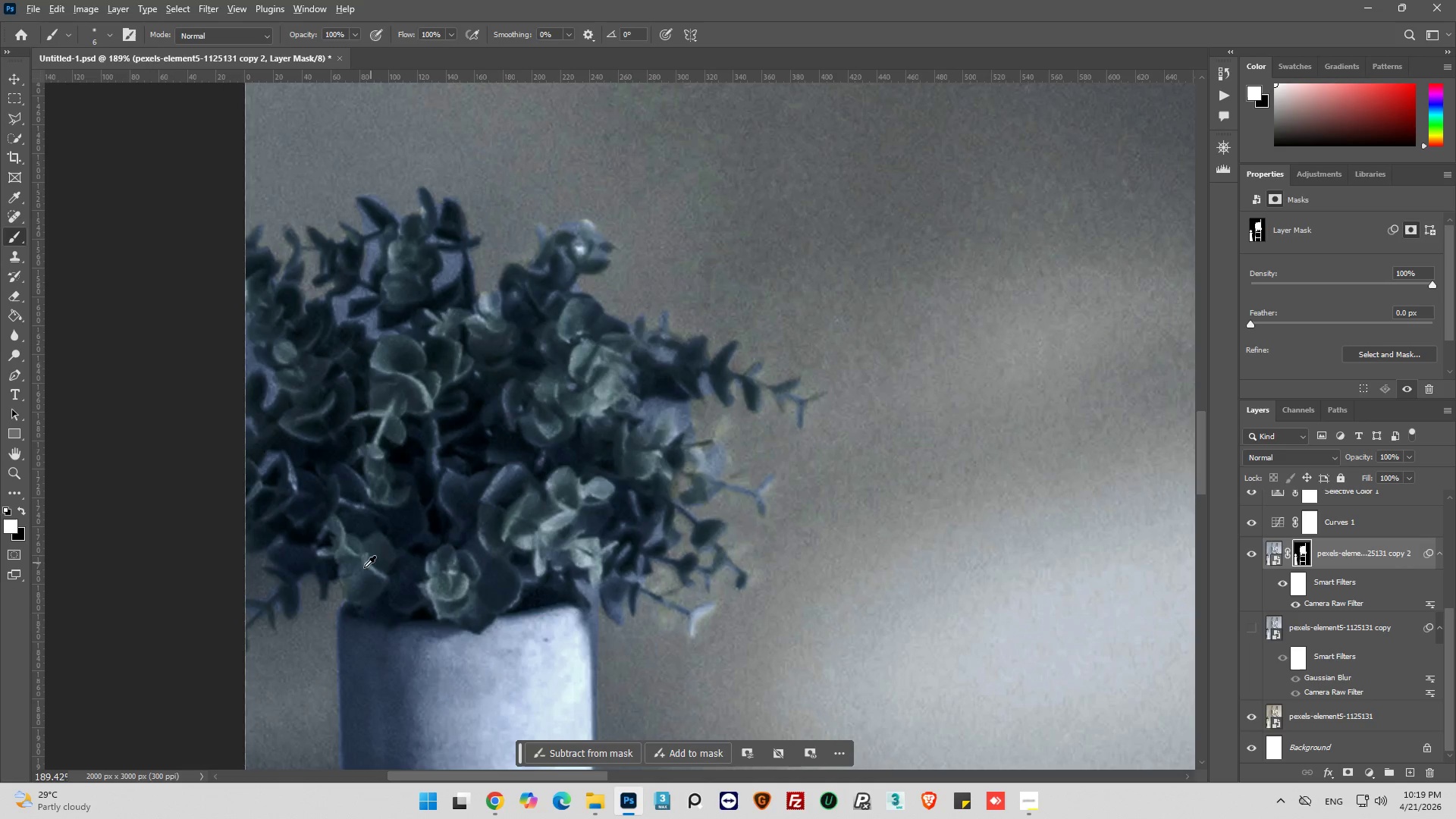 
scroll: coordinate [333, 617], scroll_direction: up, amount: 6.0
 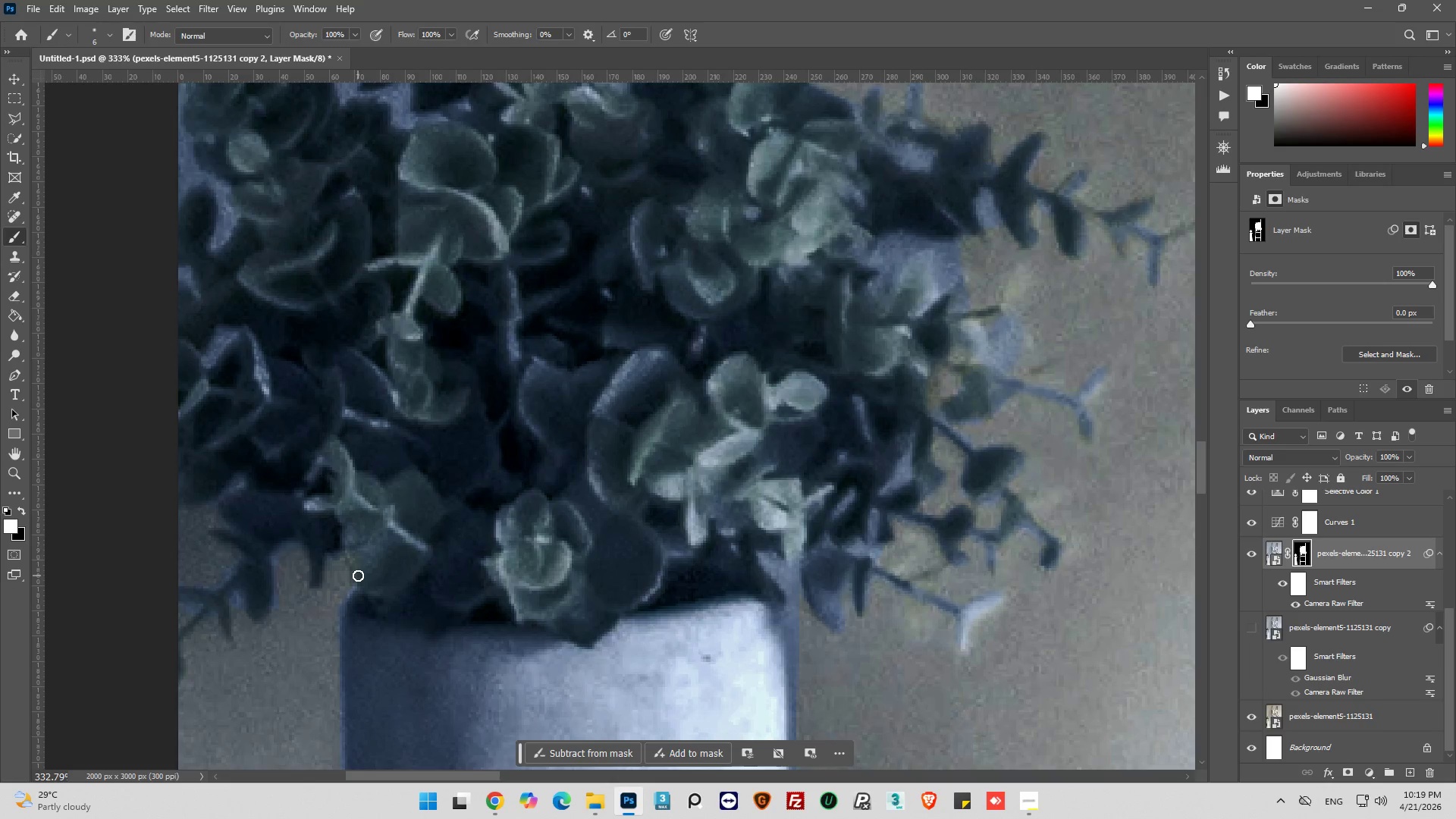 
left_click_drag(start_coordinate=[358, 578], to_coordinate=[353, 546])
 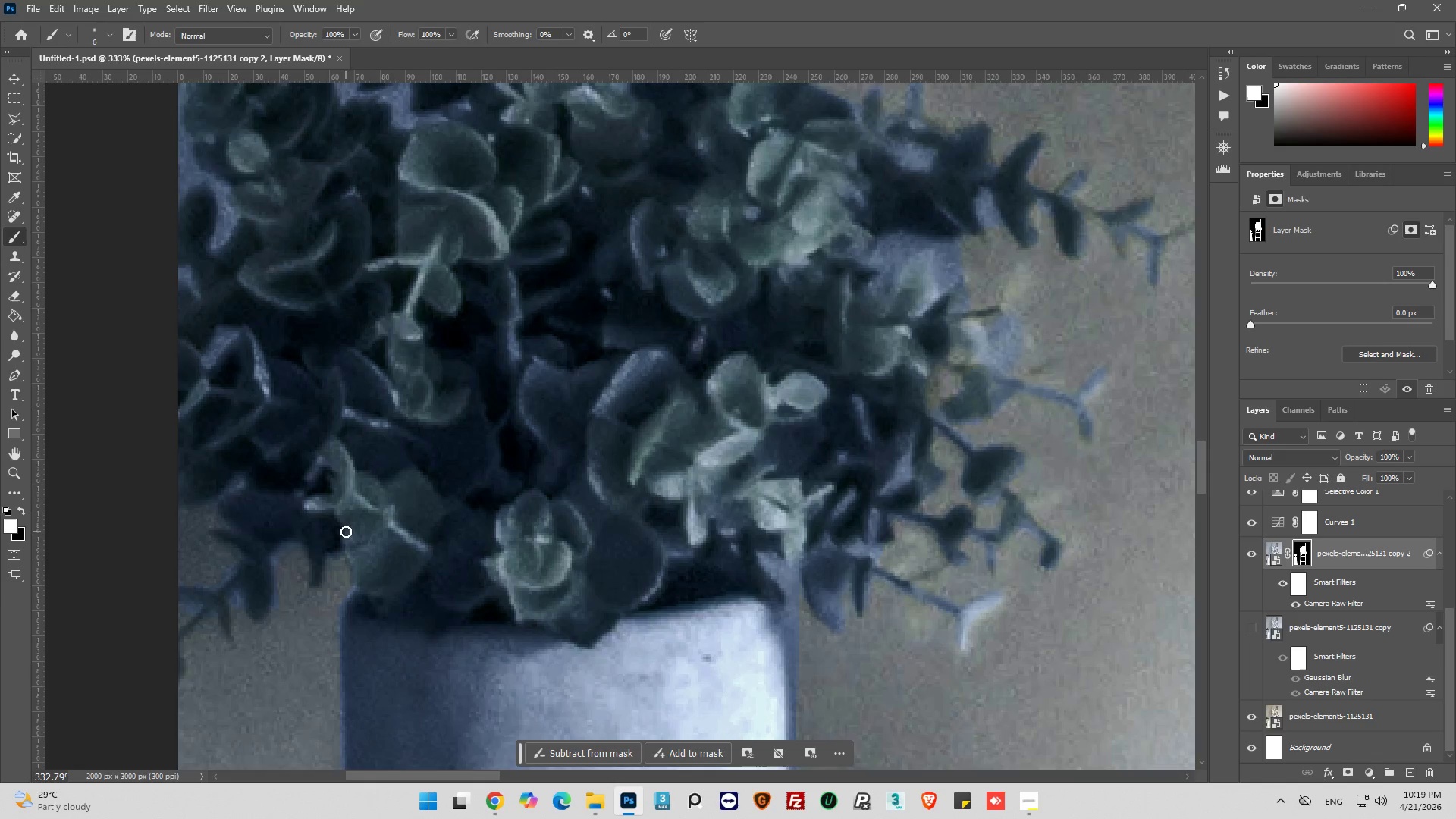 
scroll: coordinate [343, 532], scroll_direction: down, amount: 1.0
 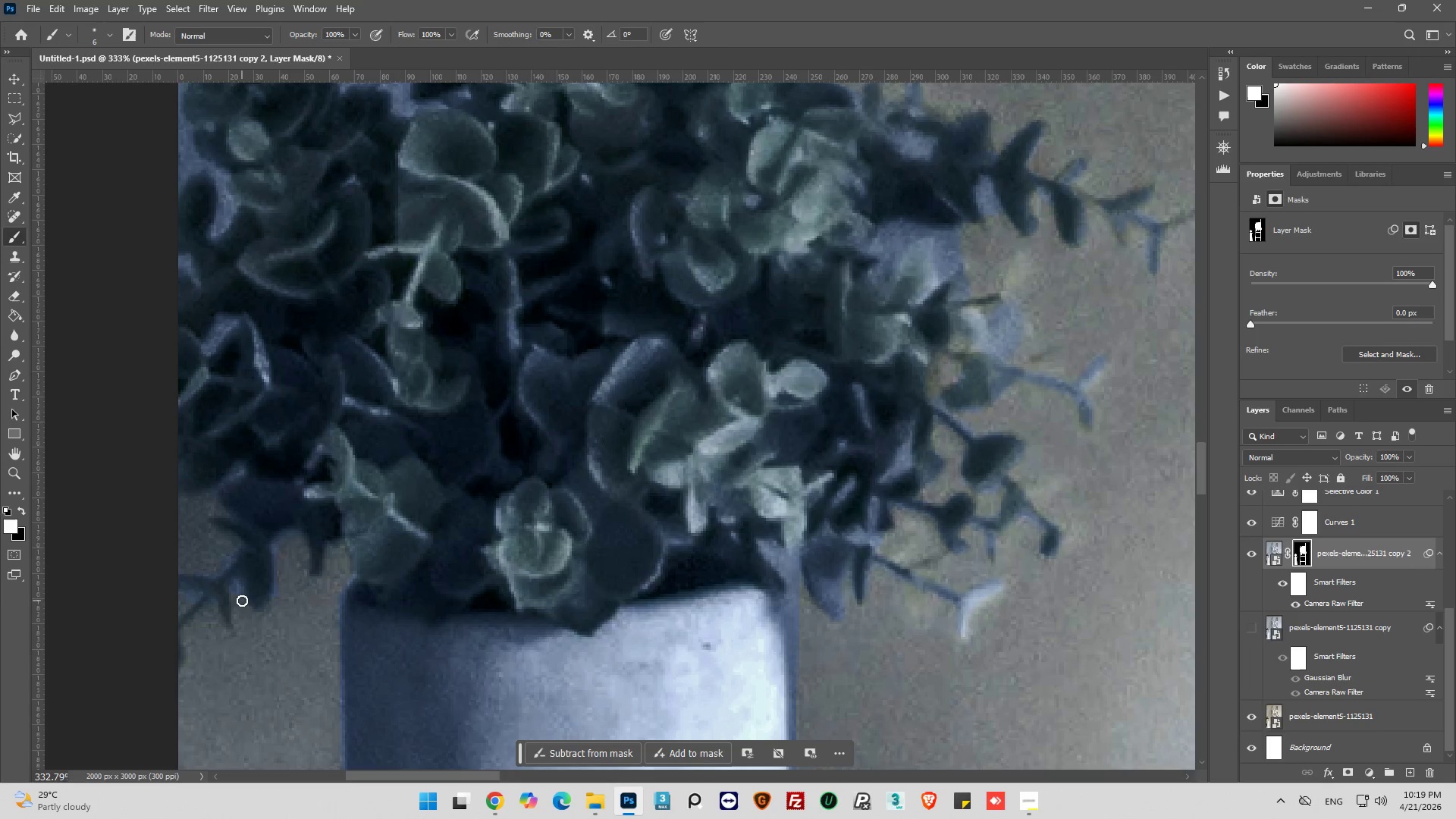 
left_click_drag(start_coordinate=[227, 607], to_coordinate=[228, 621])
 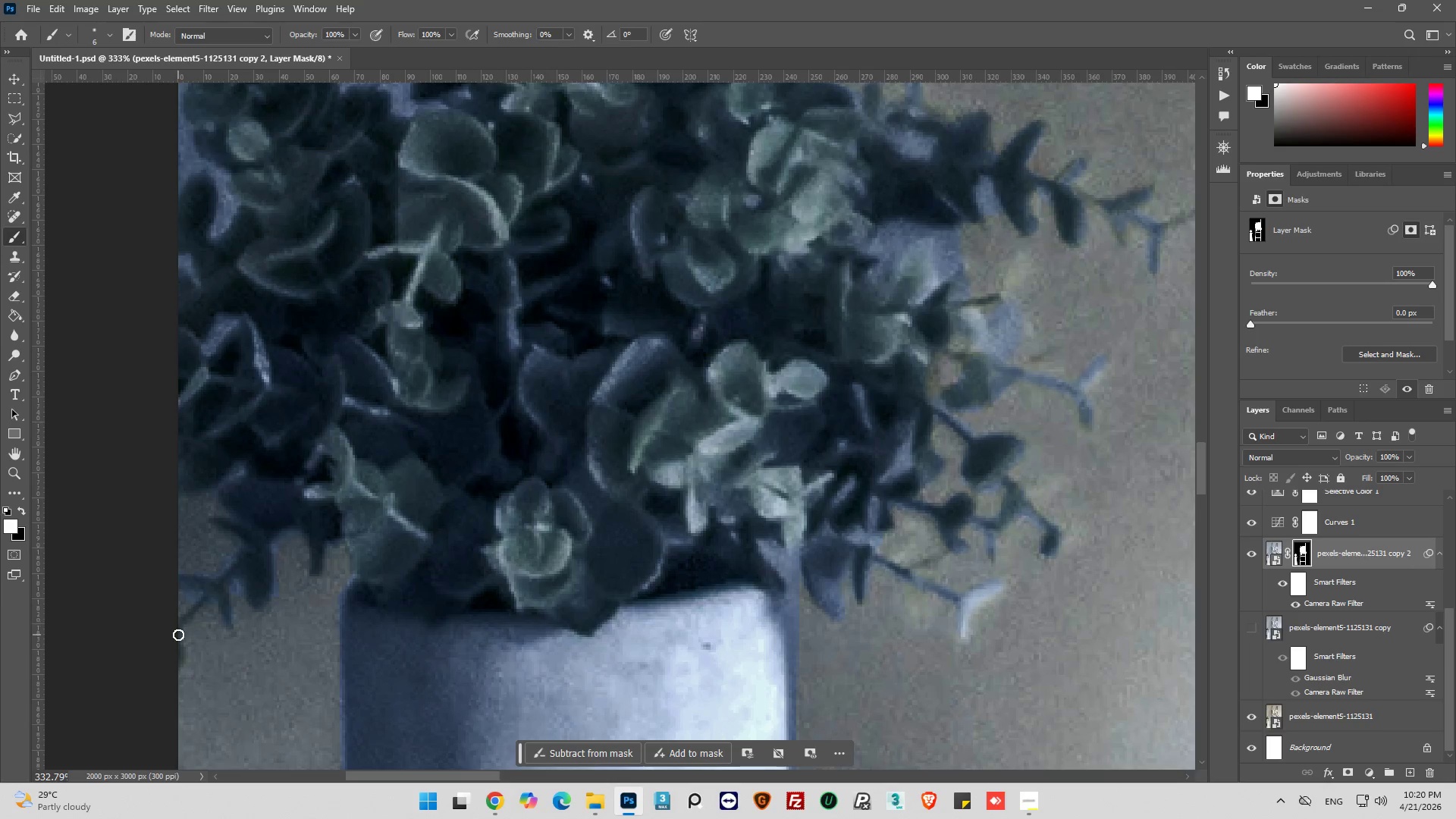 
left_click_drag(start_coordinate=[180, 625], to_coordinate=[206, 603])
 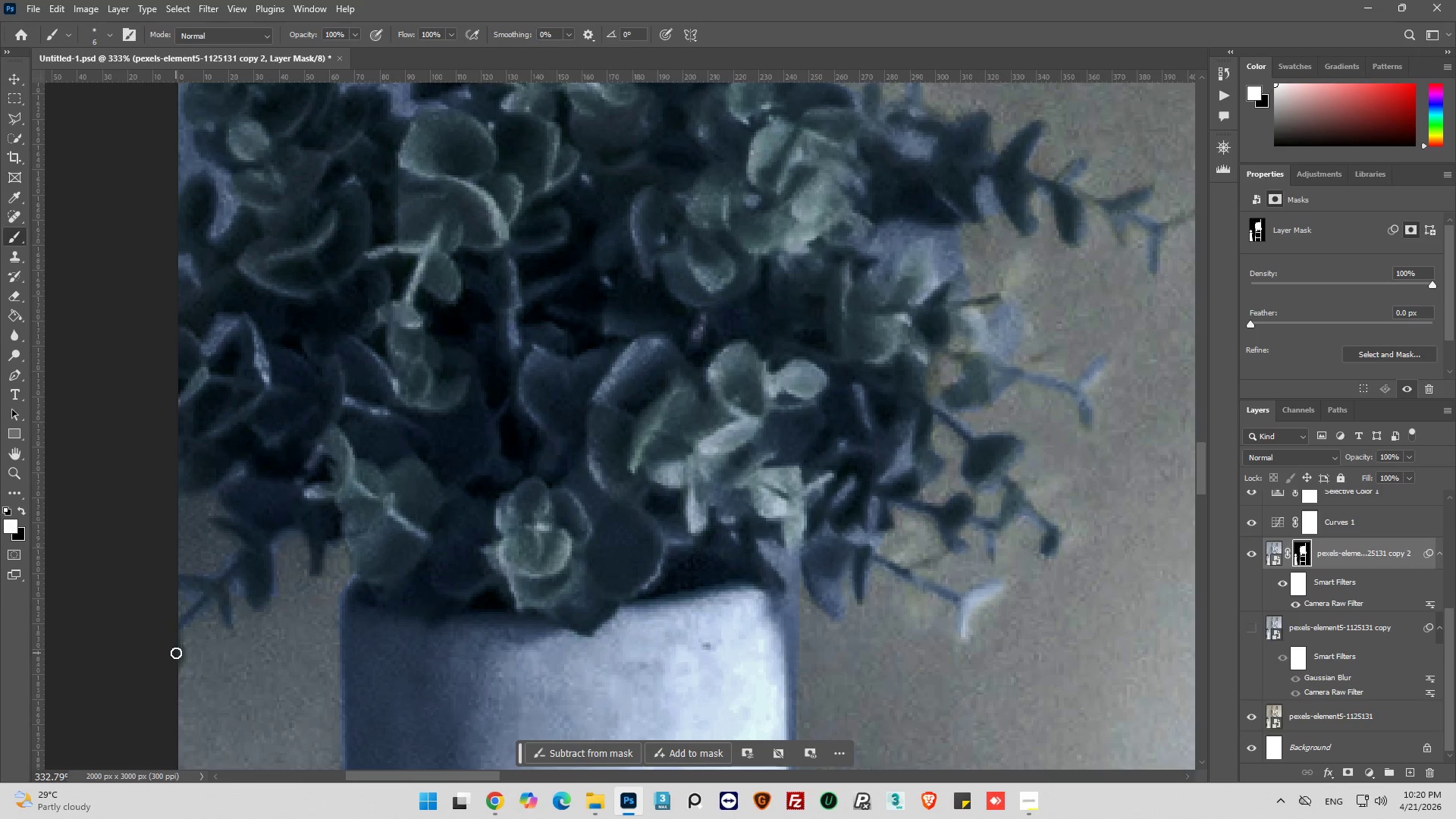 
left_click_drag(start_coordinate=[177, 645], to_coordinate=[179, 660])
 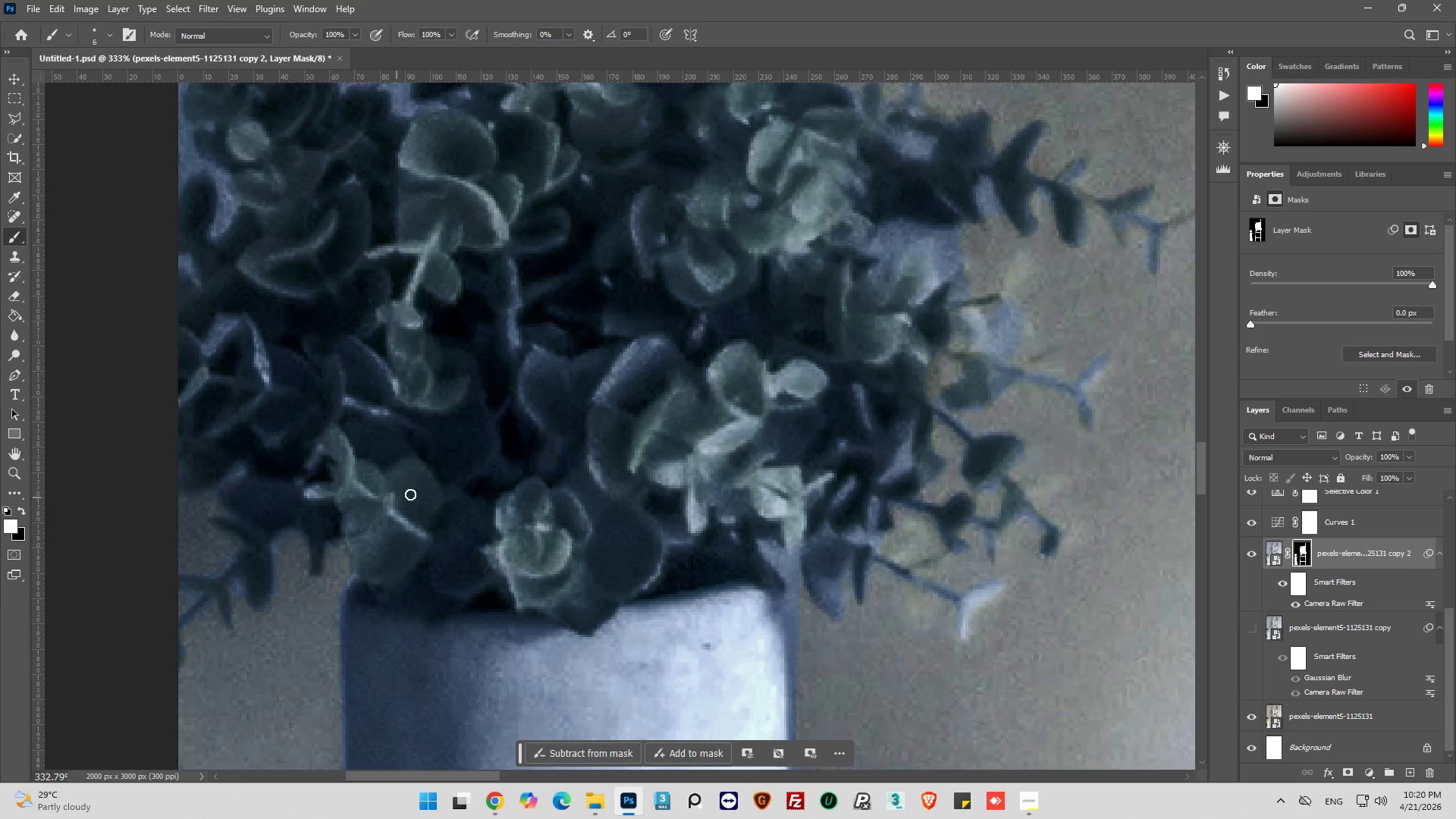 
hold_key(key=AltLeft, duration=0.33)
scroll: coordinate [415, 498], scroll_direction: down, amount: 4.0
 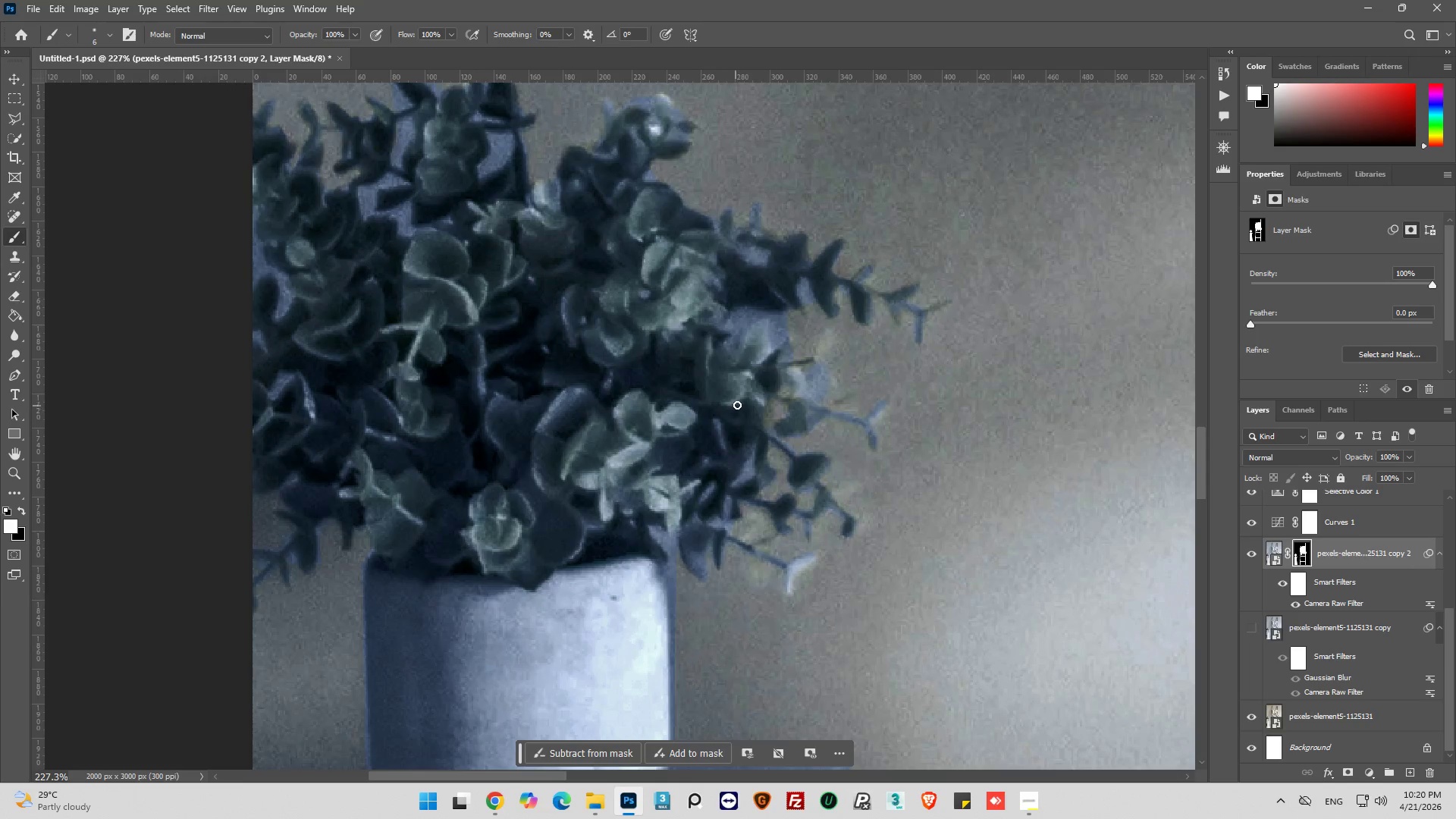 
hold_key(key=AltLeft, duration=0.58)
 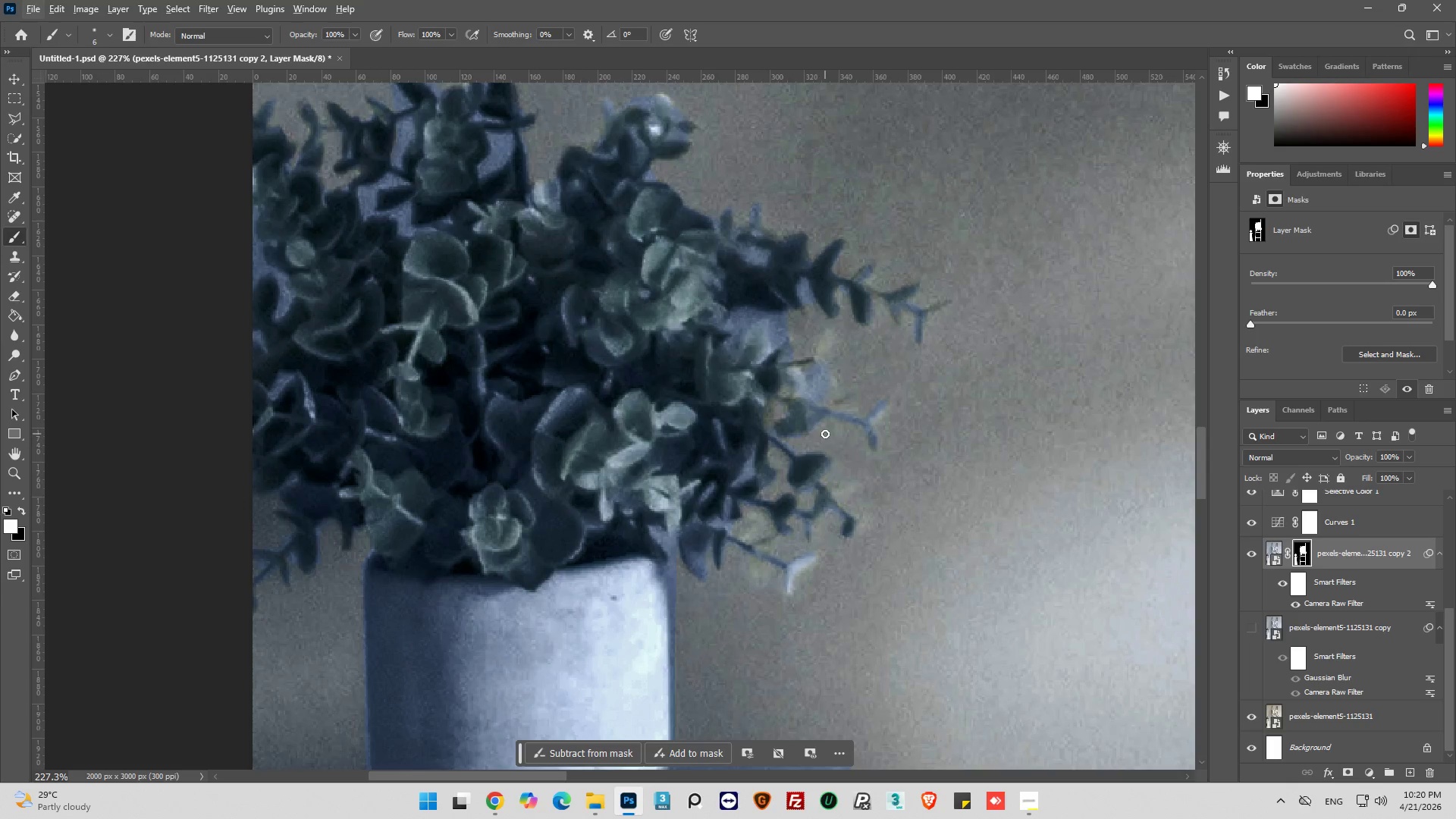 
hold_key(key=AltLeft, duration=0.39)
scroll: coordinate [689, 441], scroll_direction: none, amount: 0.0
 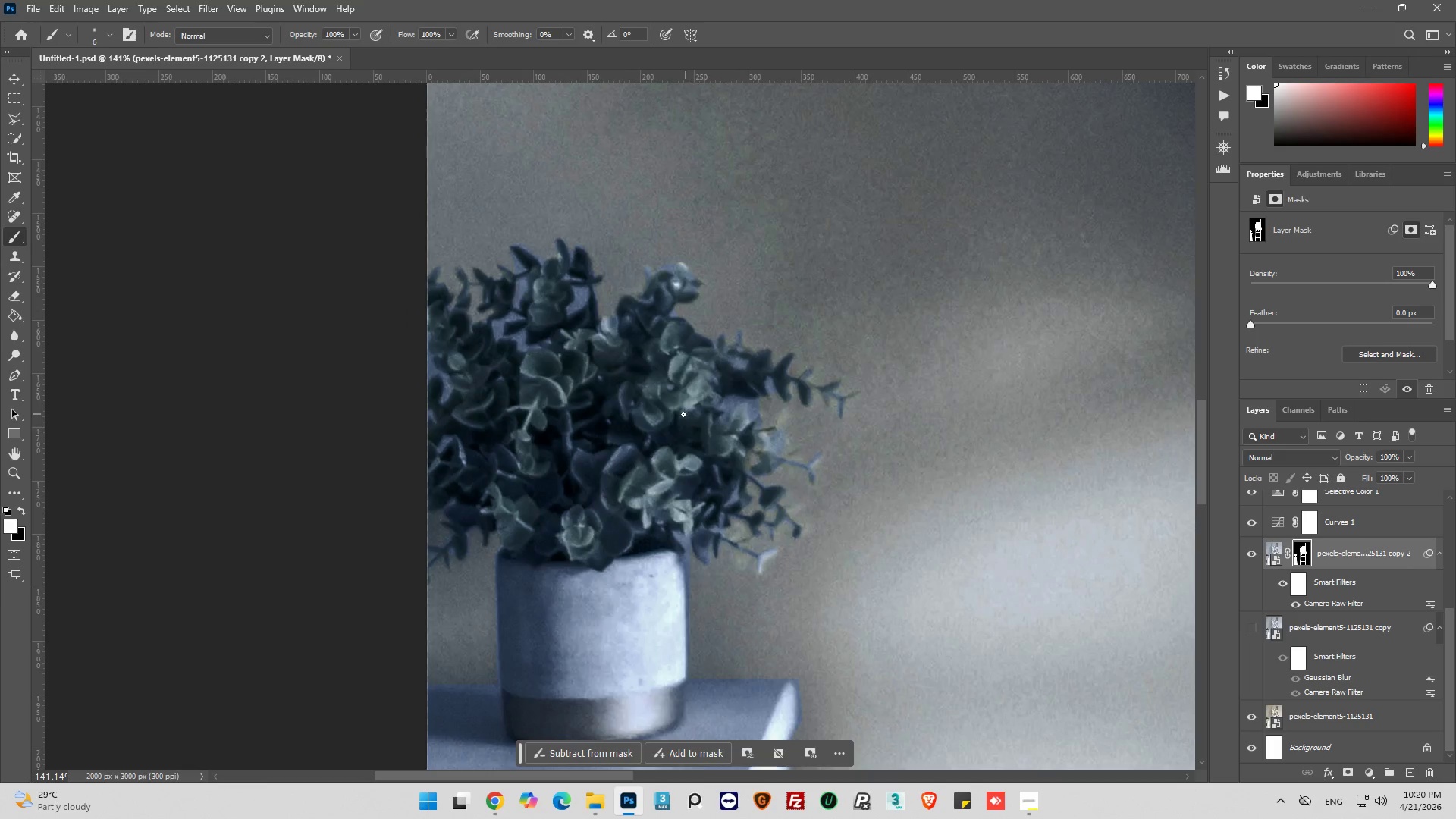 
hold_key(key=AltLeft, duration=0.31)
 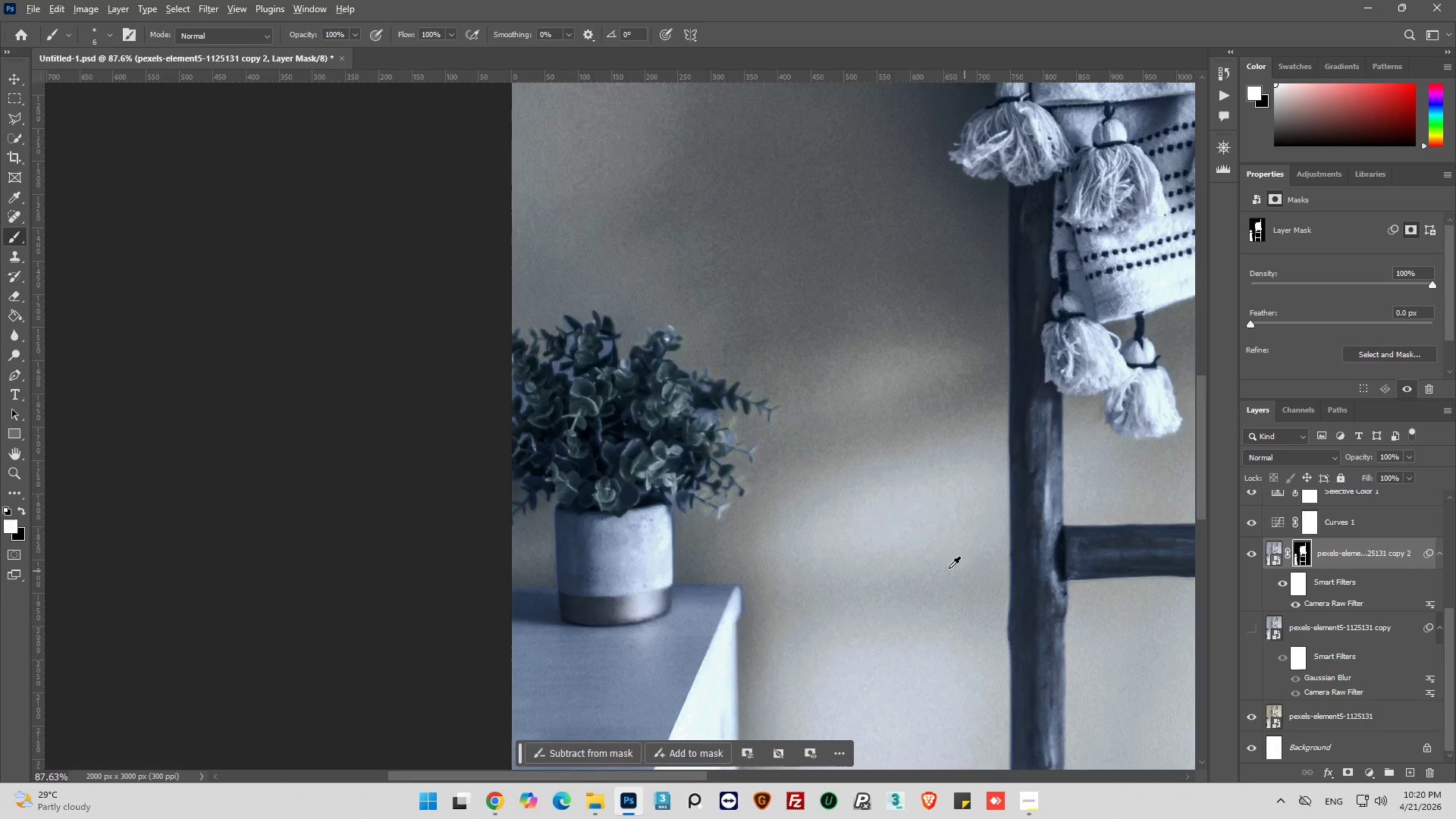 
hold_key(key=AltLeft, duration=0.44)
 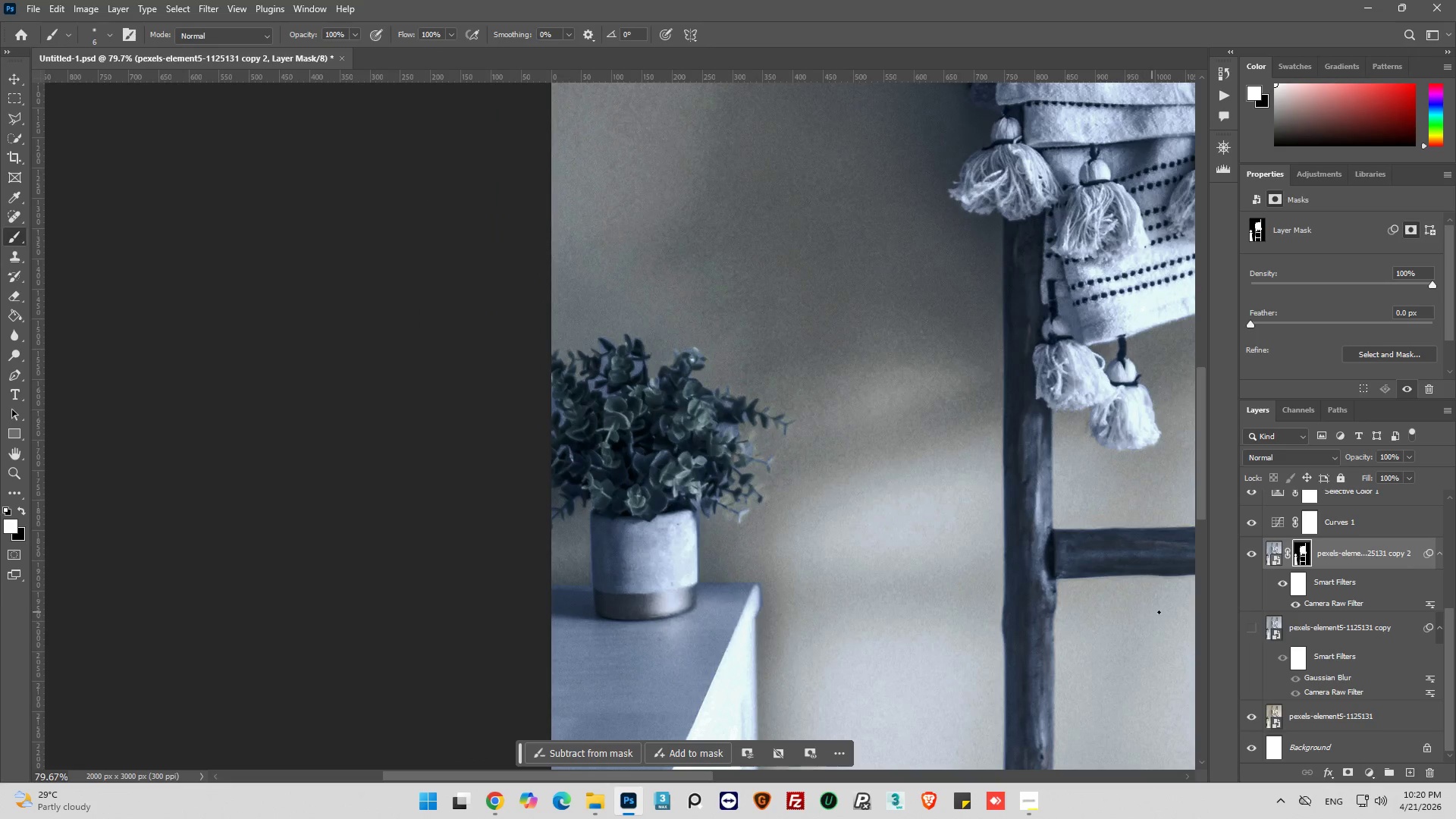 
scroll: coordinate [949, 568], scroll_direction: down, amount: 6.0
 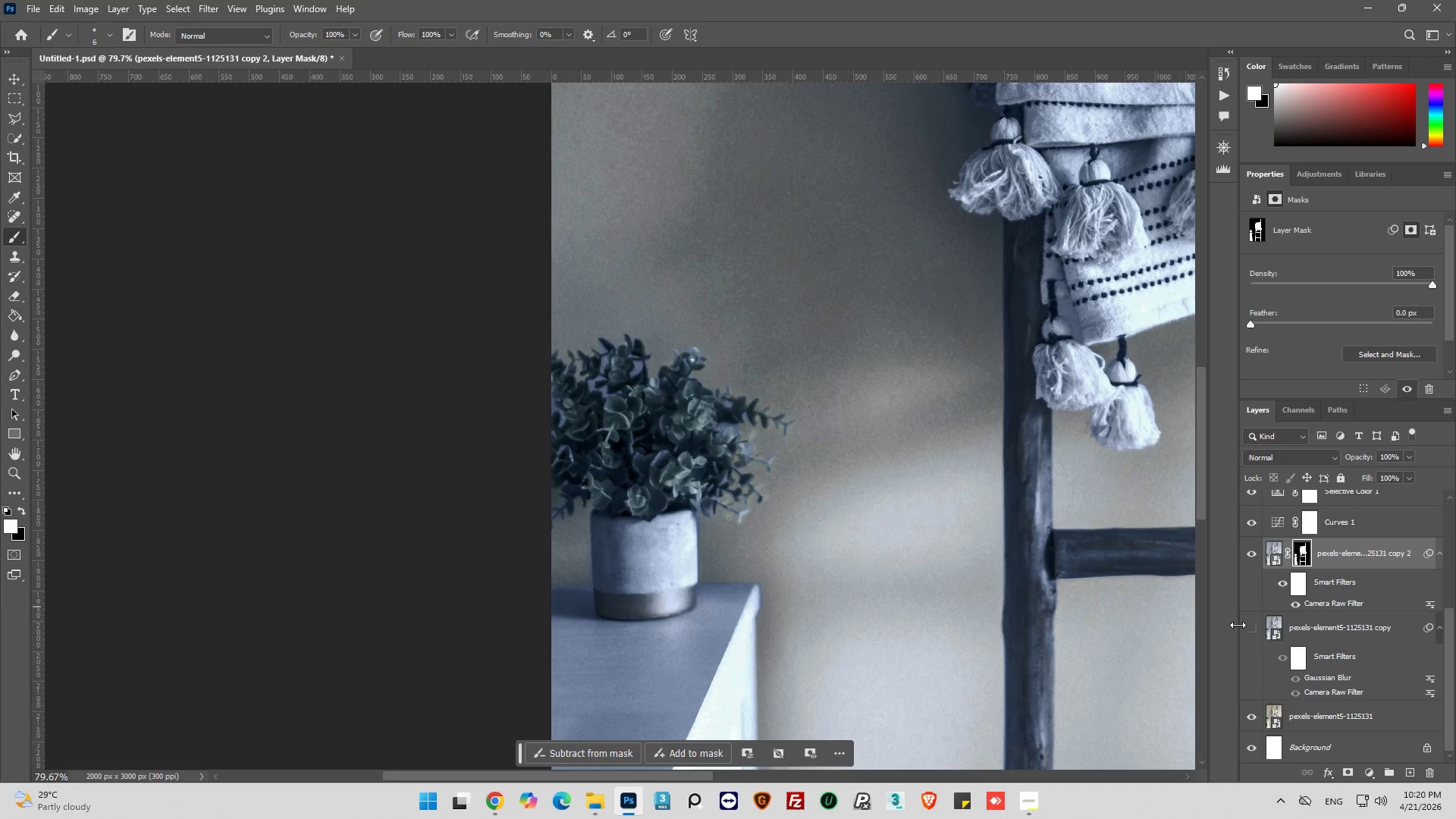 
left_click([1250, 625])
 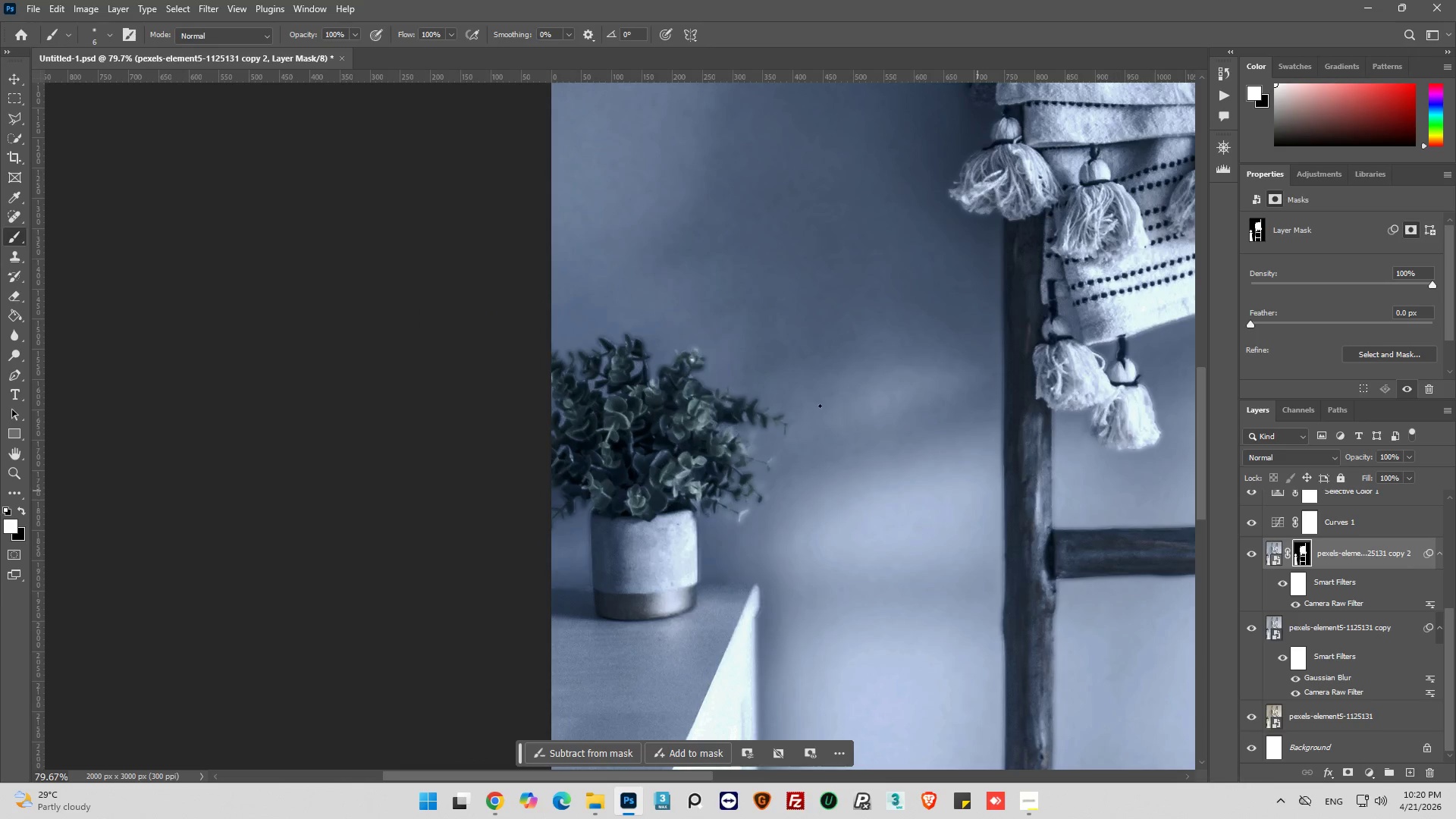 
hold_key(key=AltLeft, duration=1.0)
scroll: coordinate [752, 528], scroll_direction: up, amount: 12.0
 